 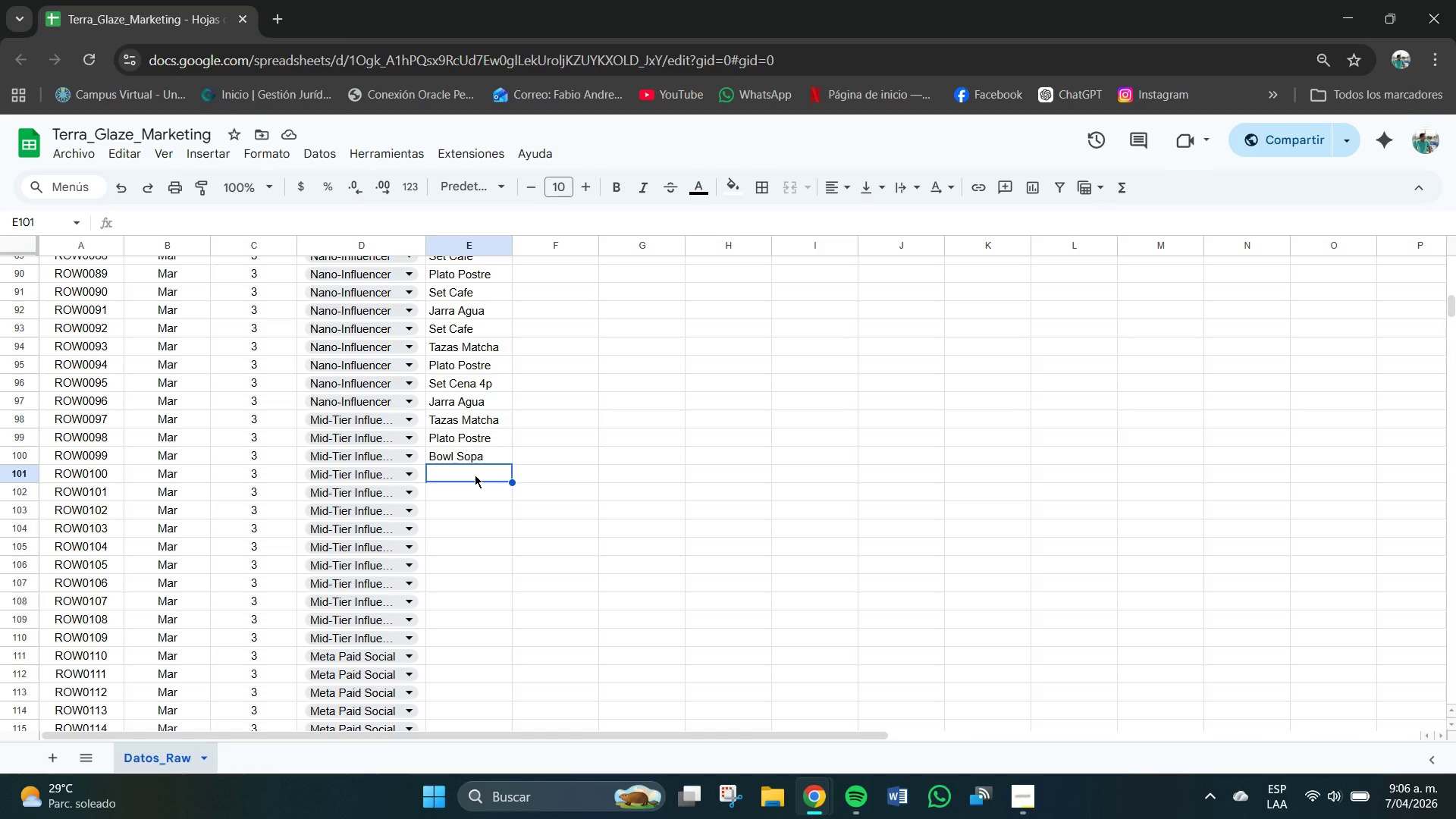 
type(Set Cena)
 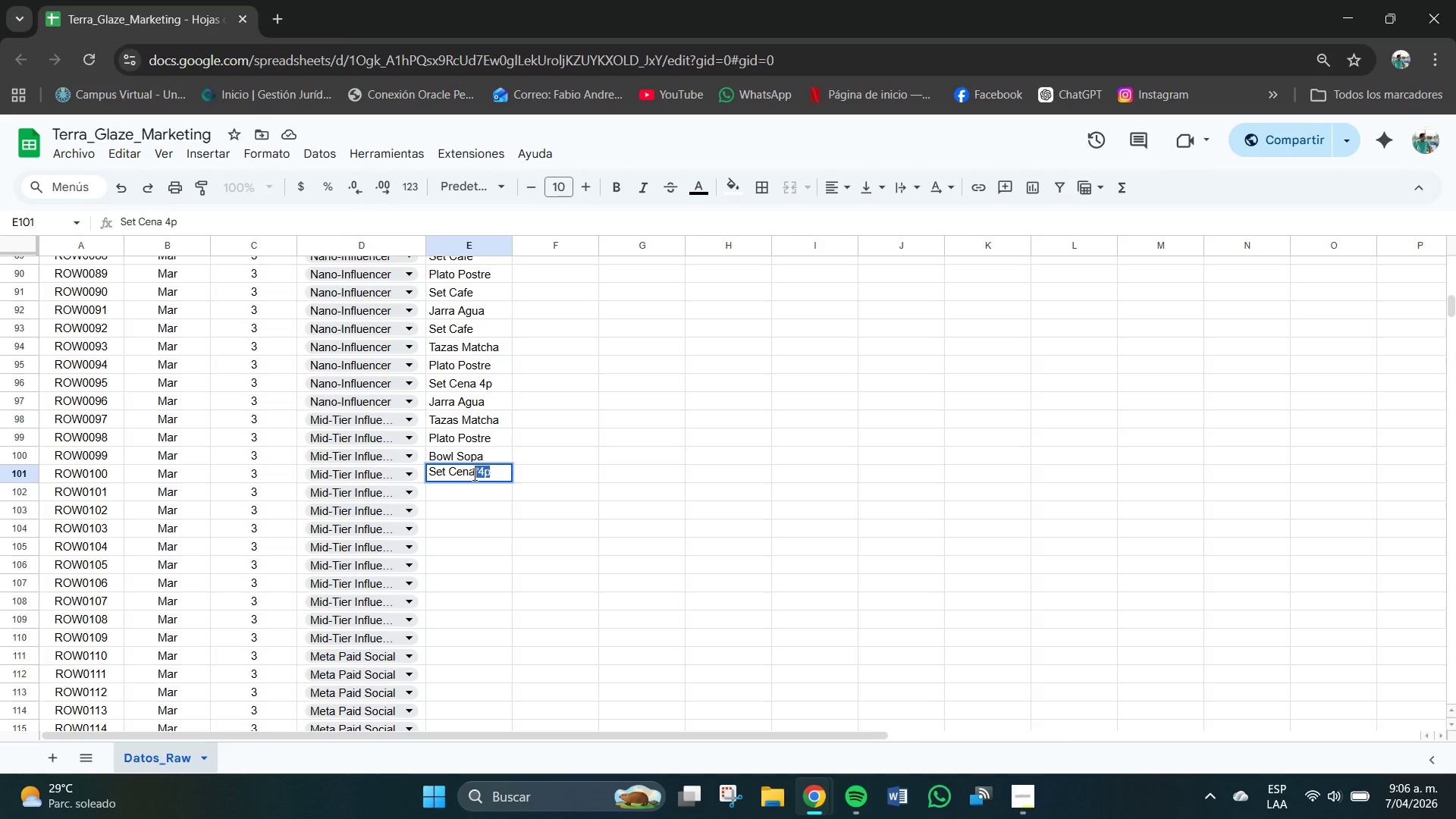 
key(Enter)
 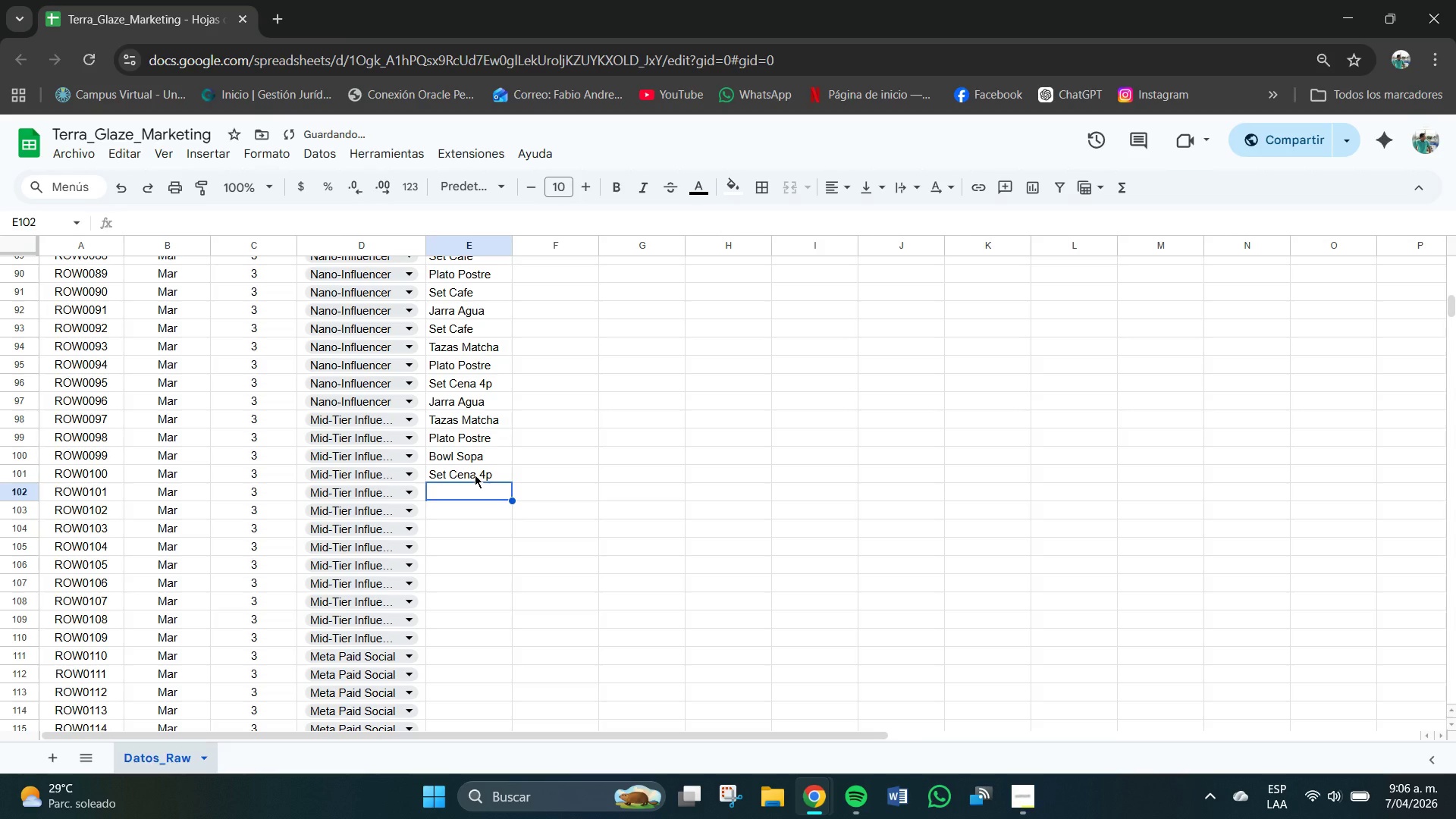 
key(CapsLock)
 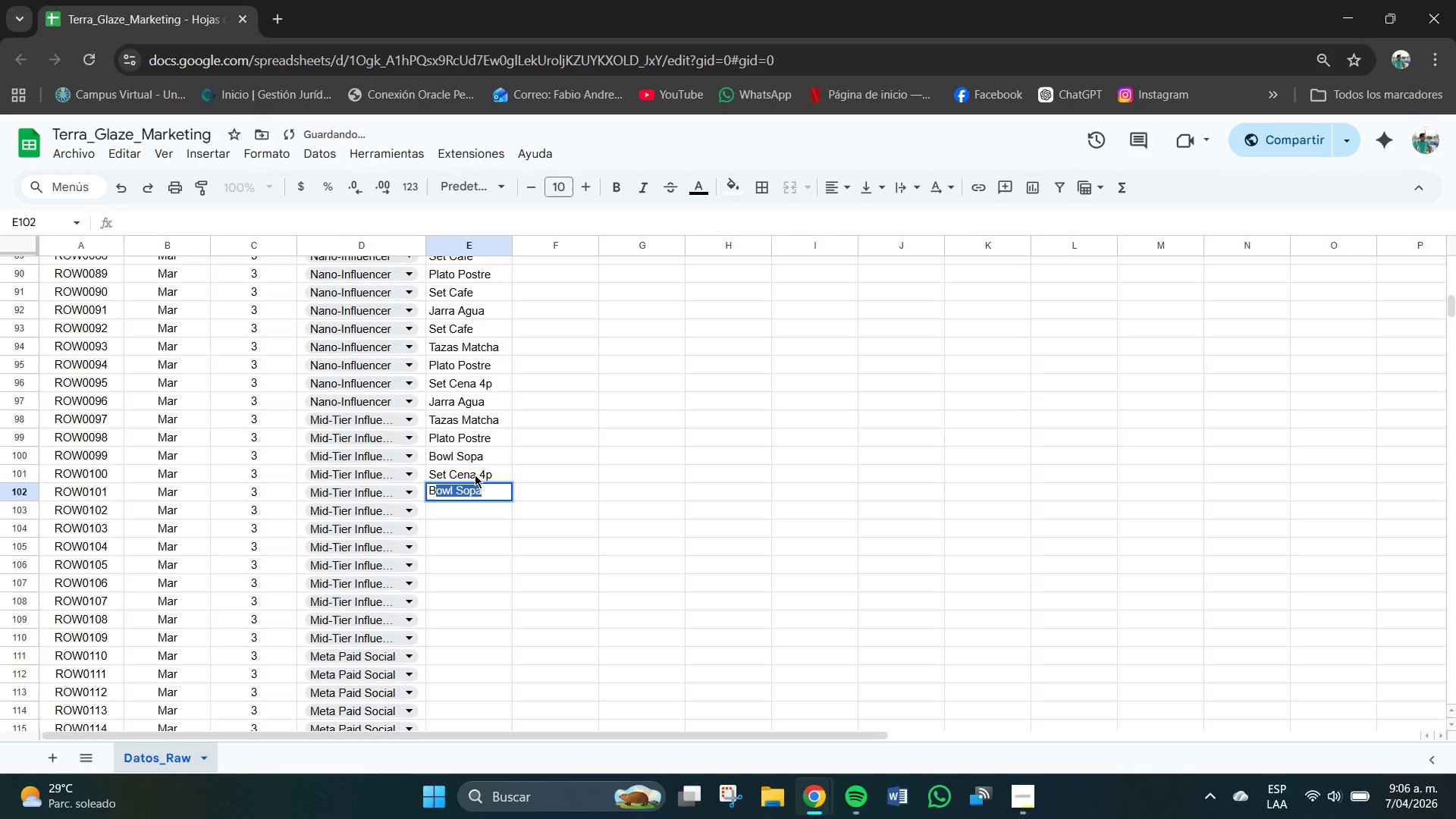 
key(B)
 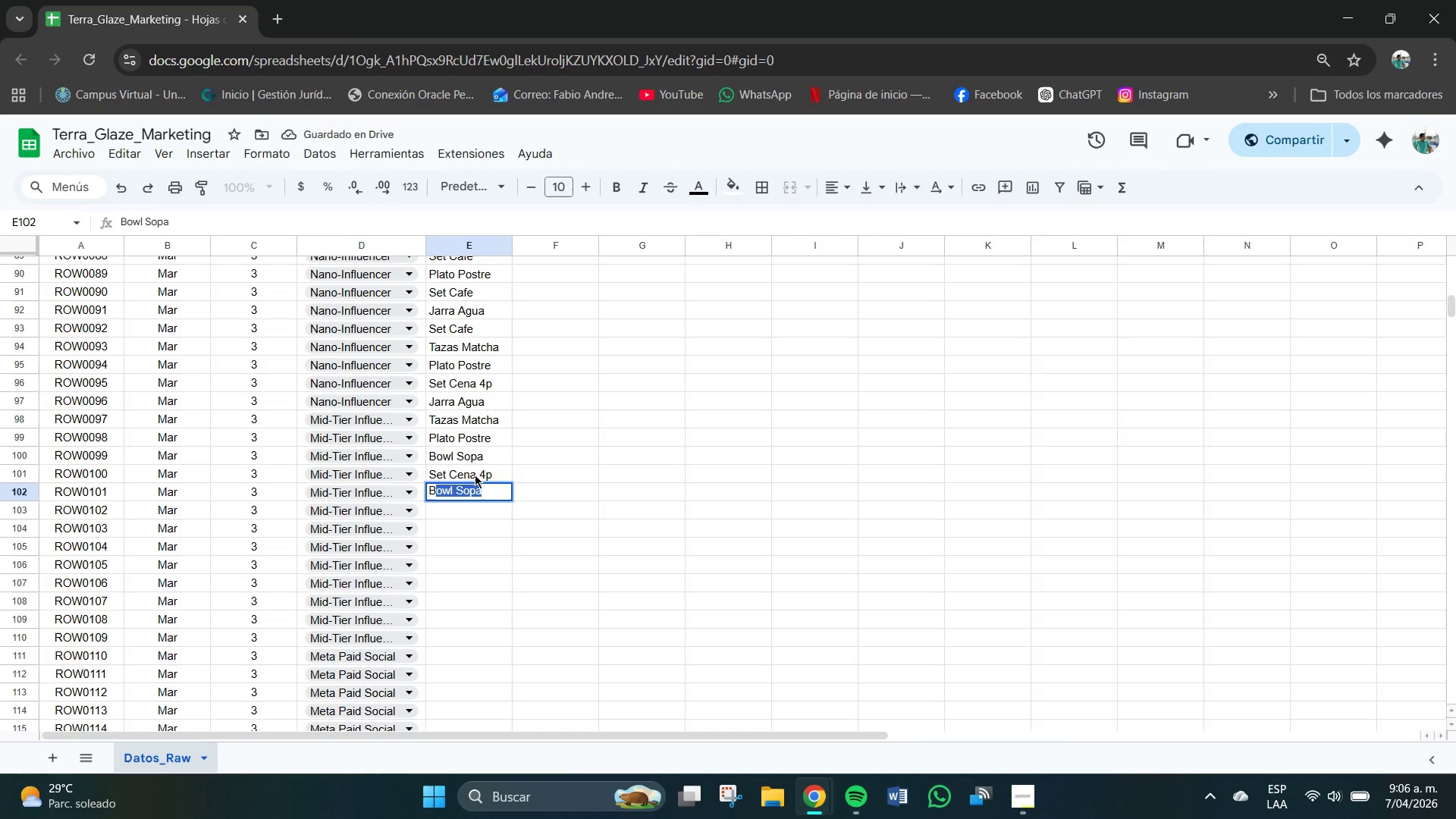 
key(CapsLock)
 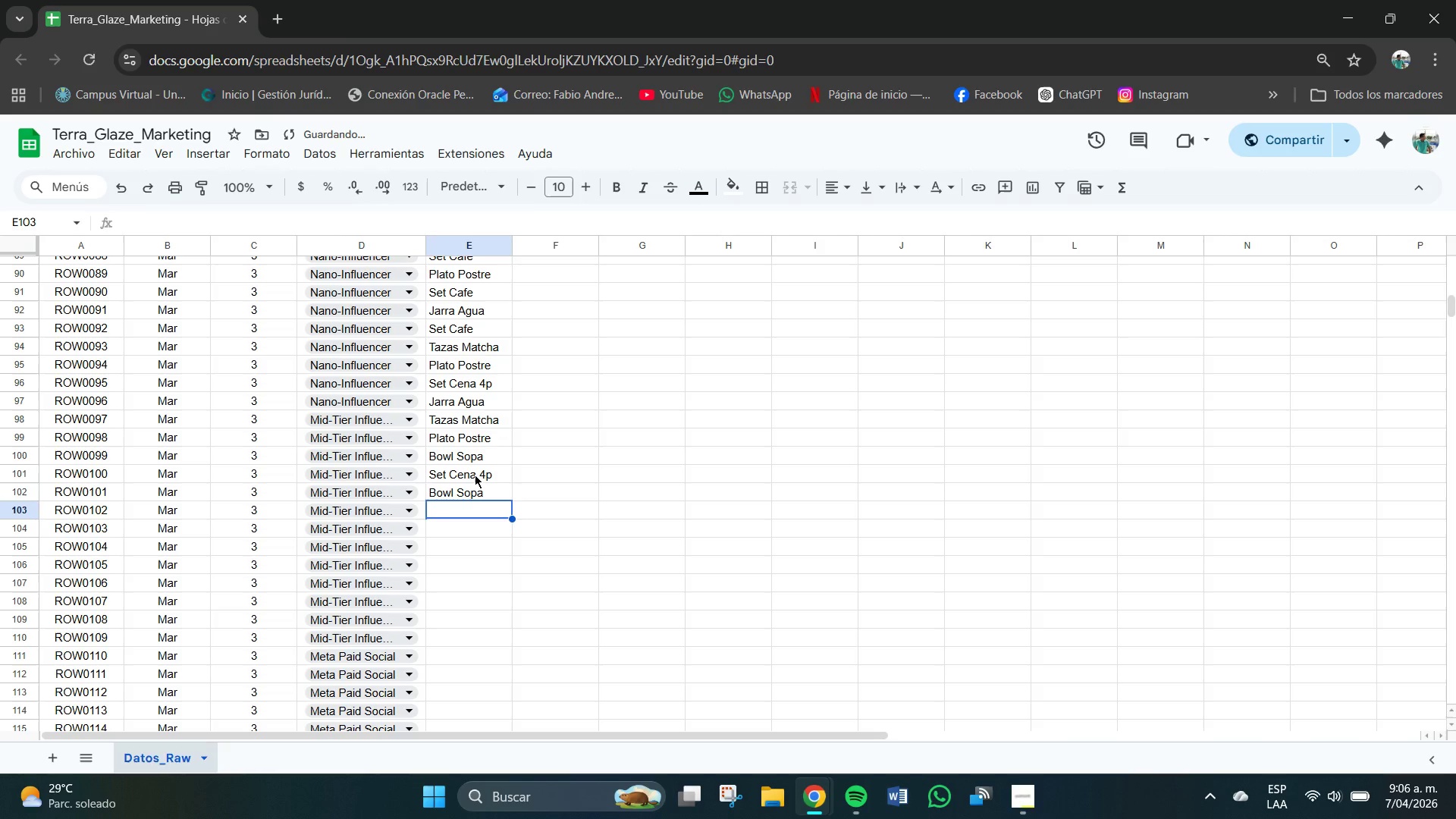 
key(Enter)
 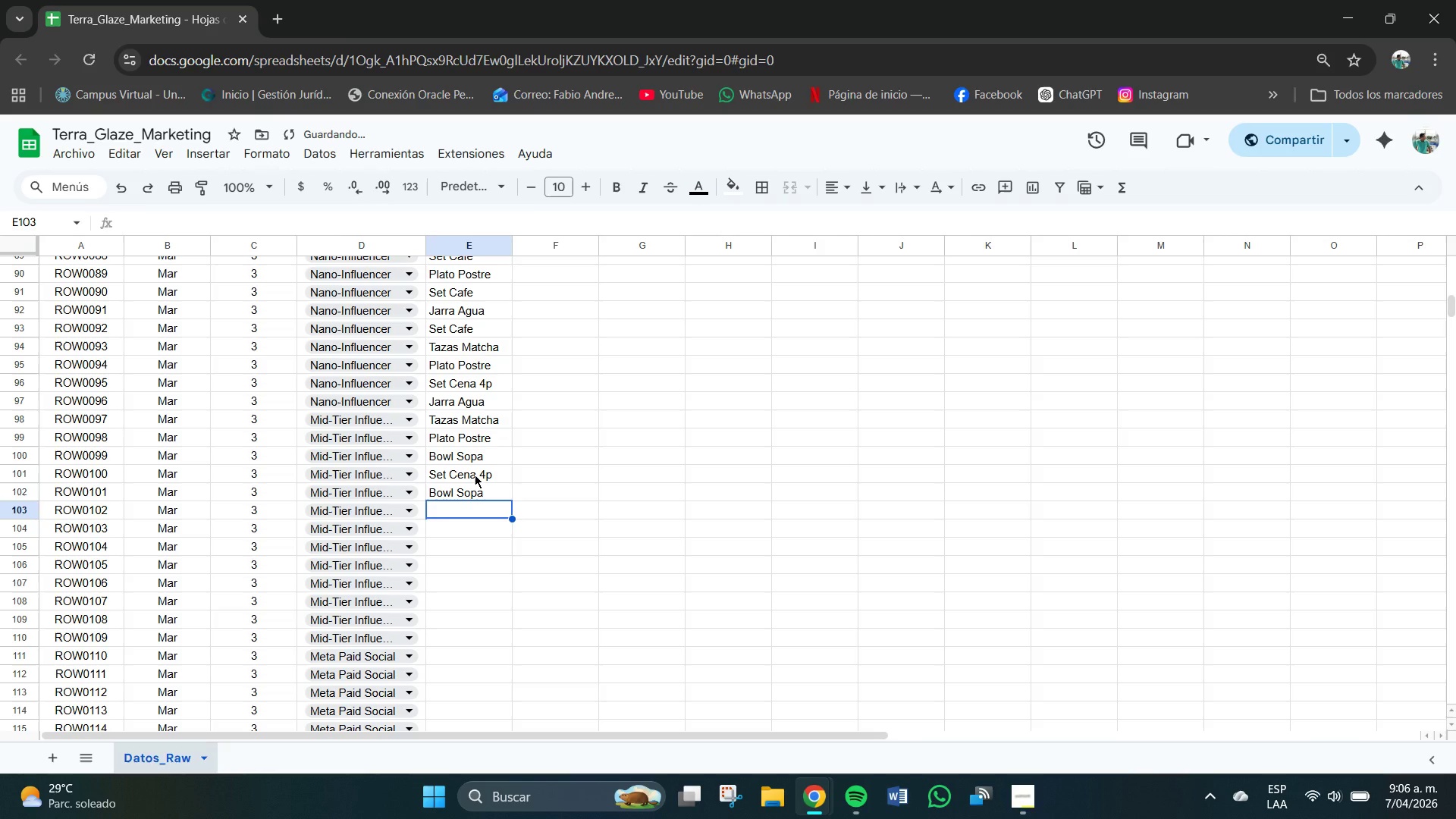 
key(CapsLock)
 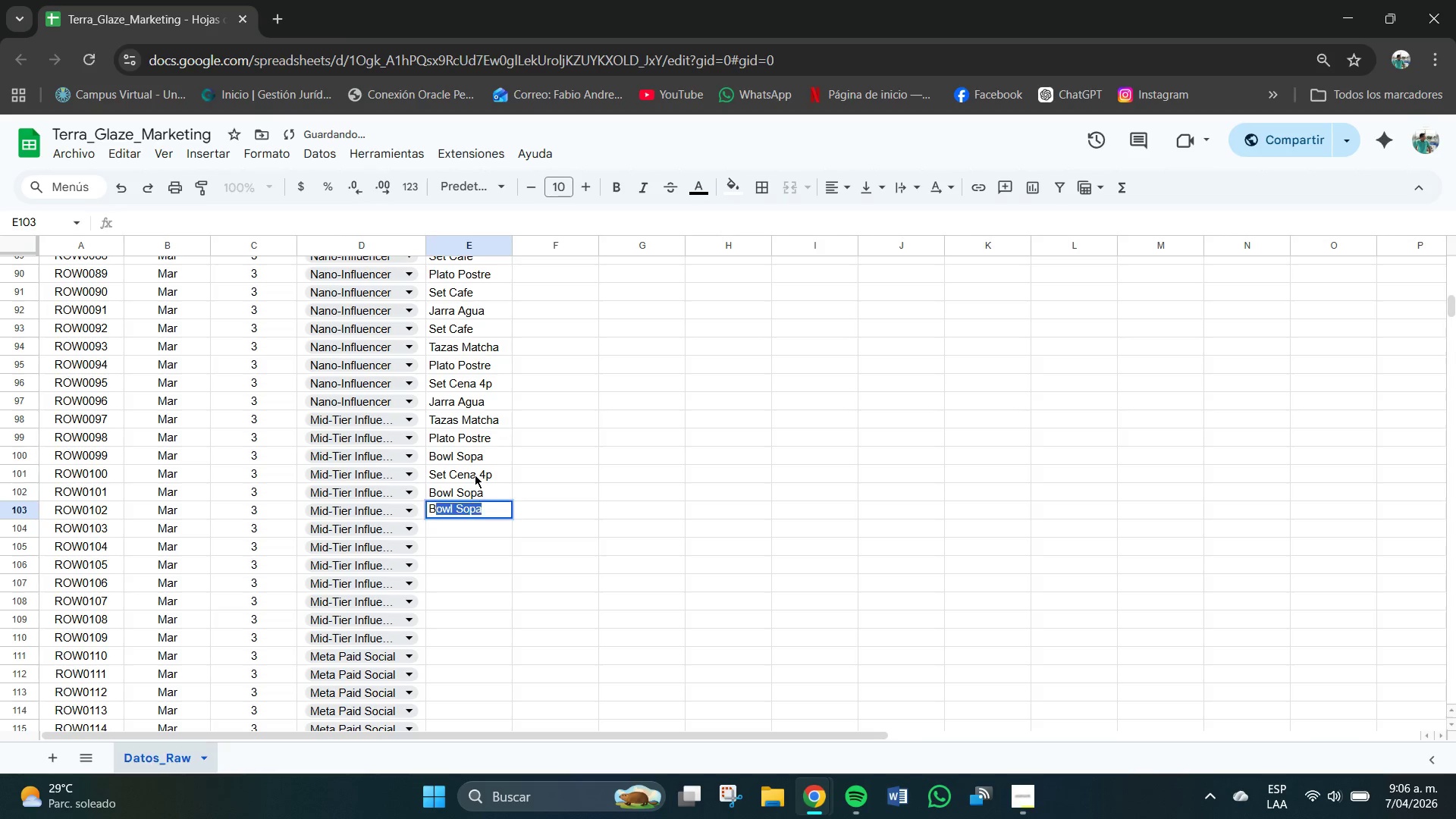 
key(B)
 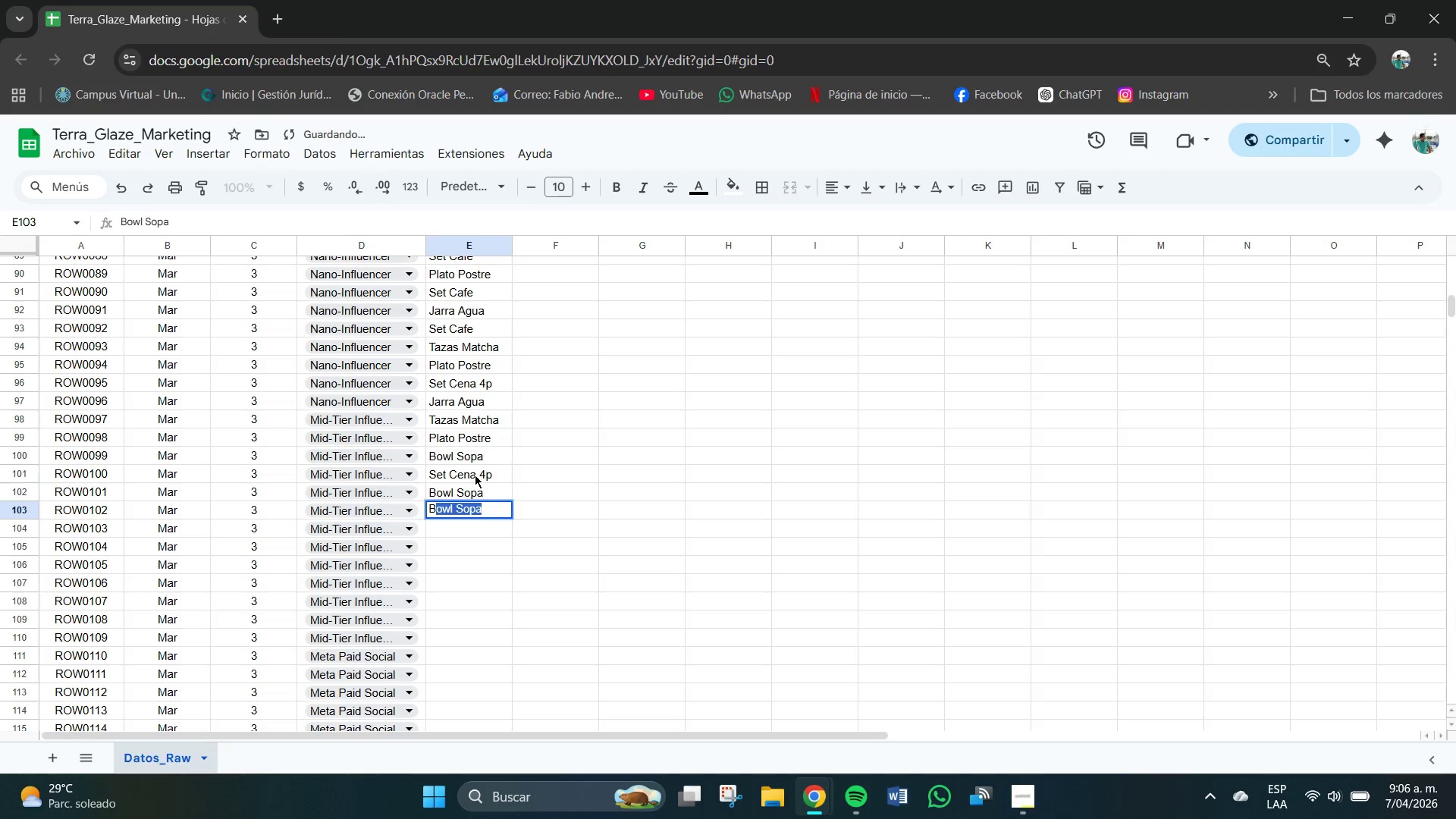 
key(CapsLock)
 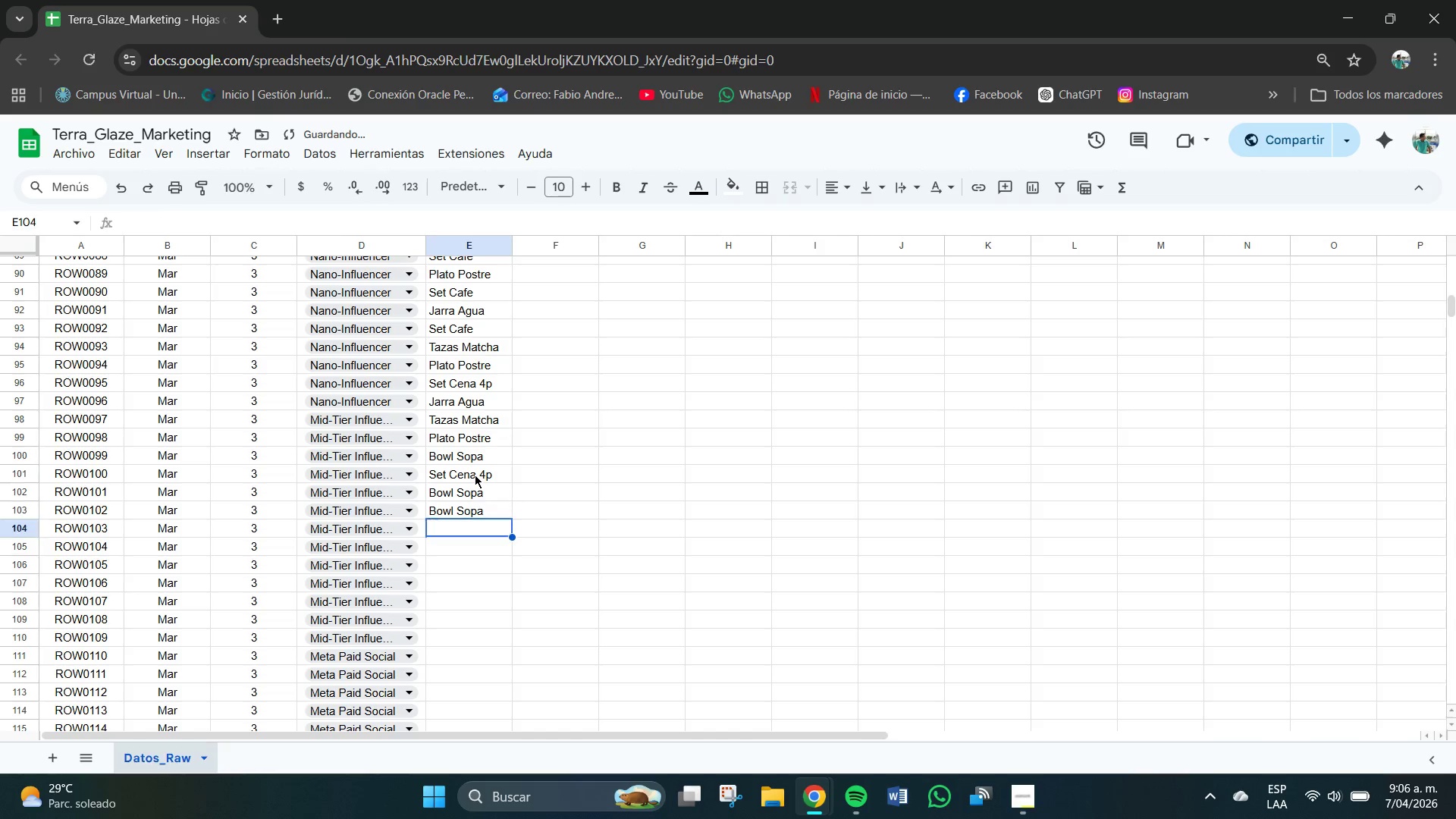 
key(Enter)
 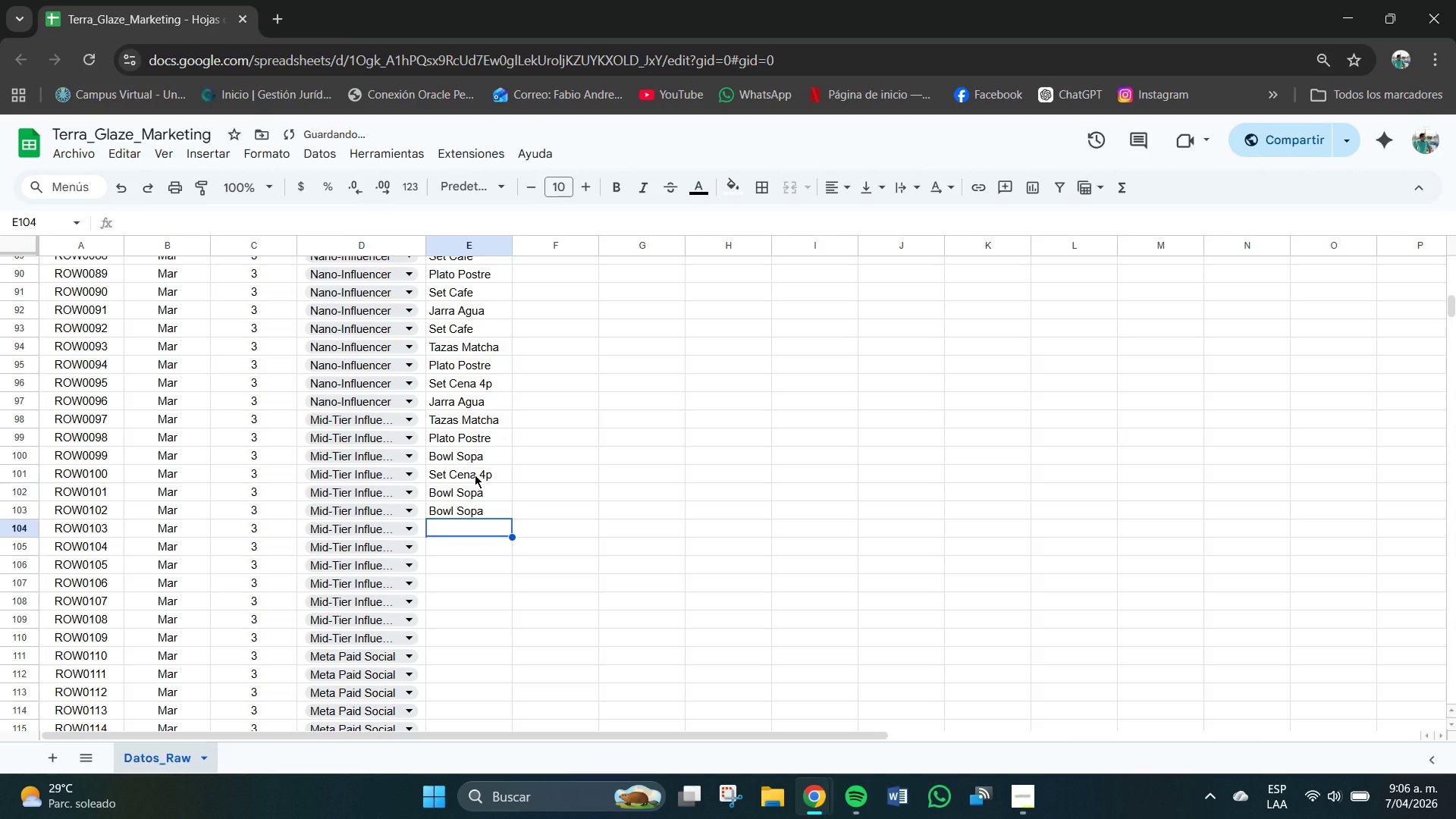 
type(PL)
key(Backspace)
key(Backspace)
type(l)
 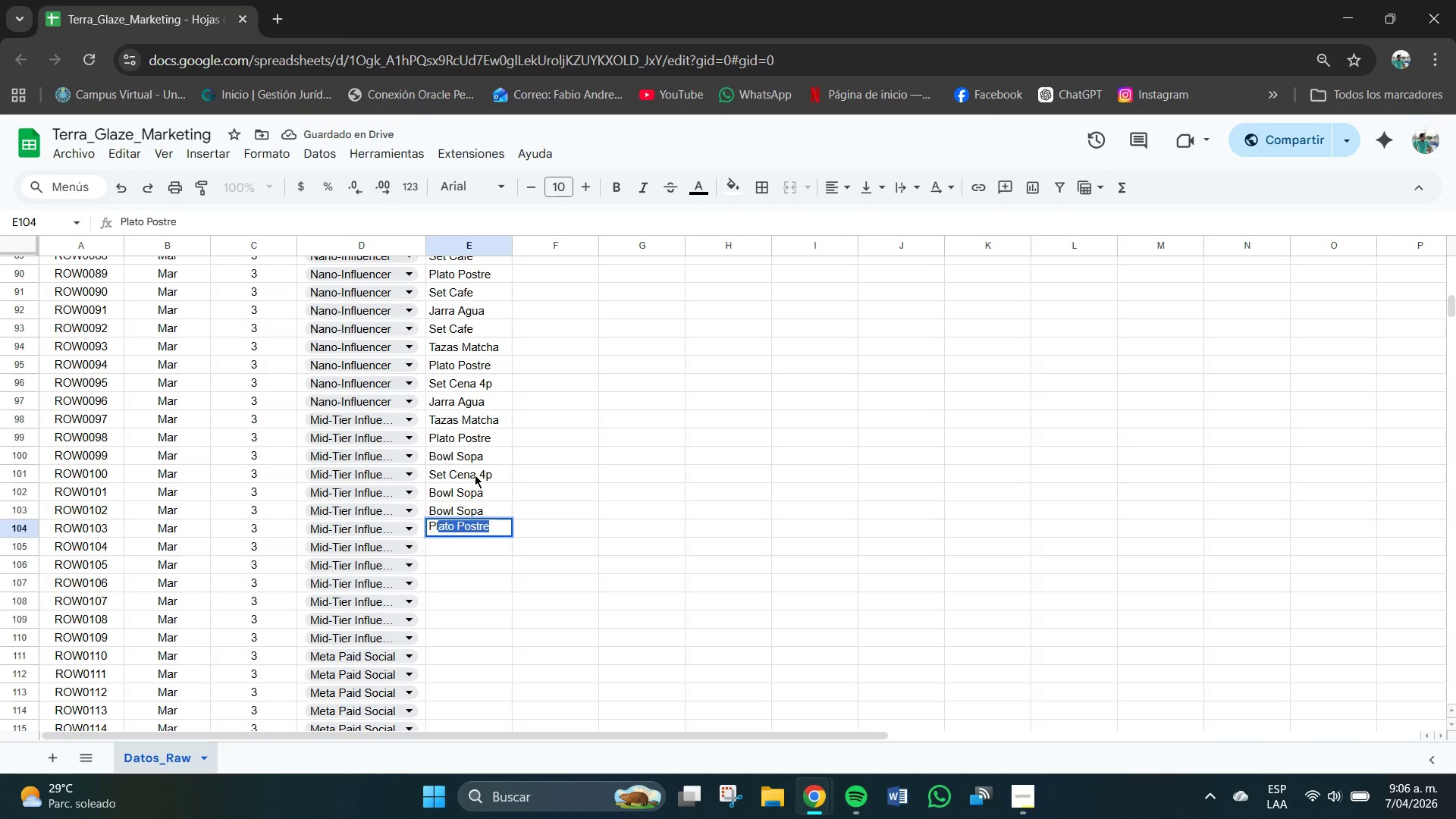 
key(Enter)
 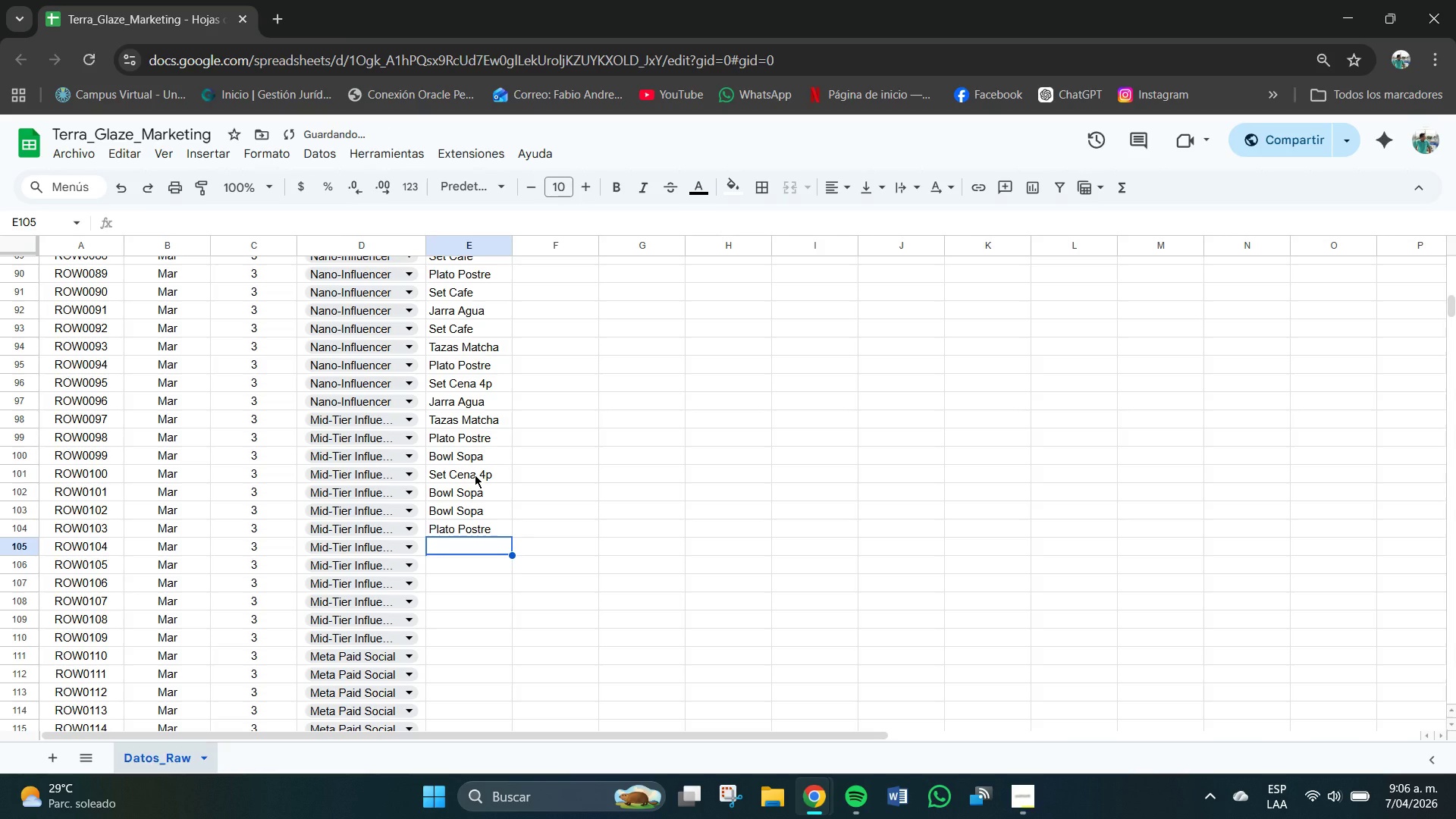 
key(CapsLock)
 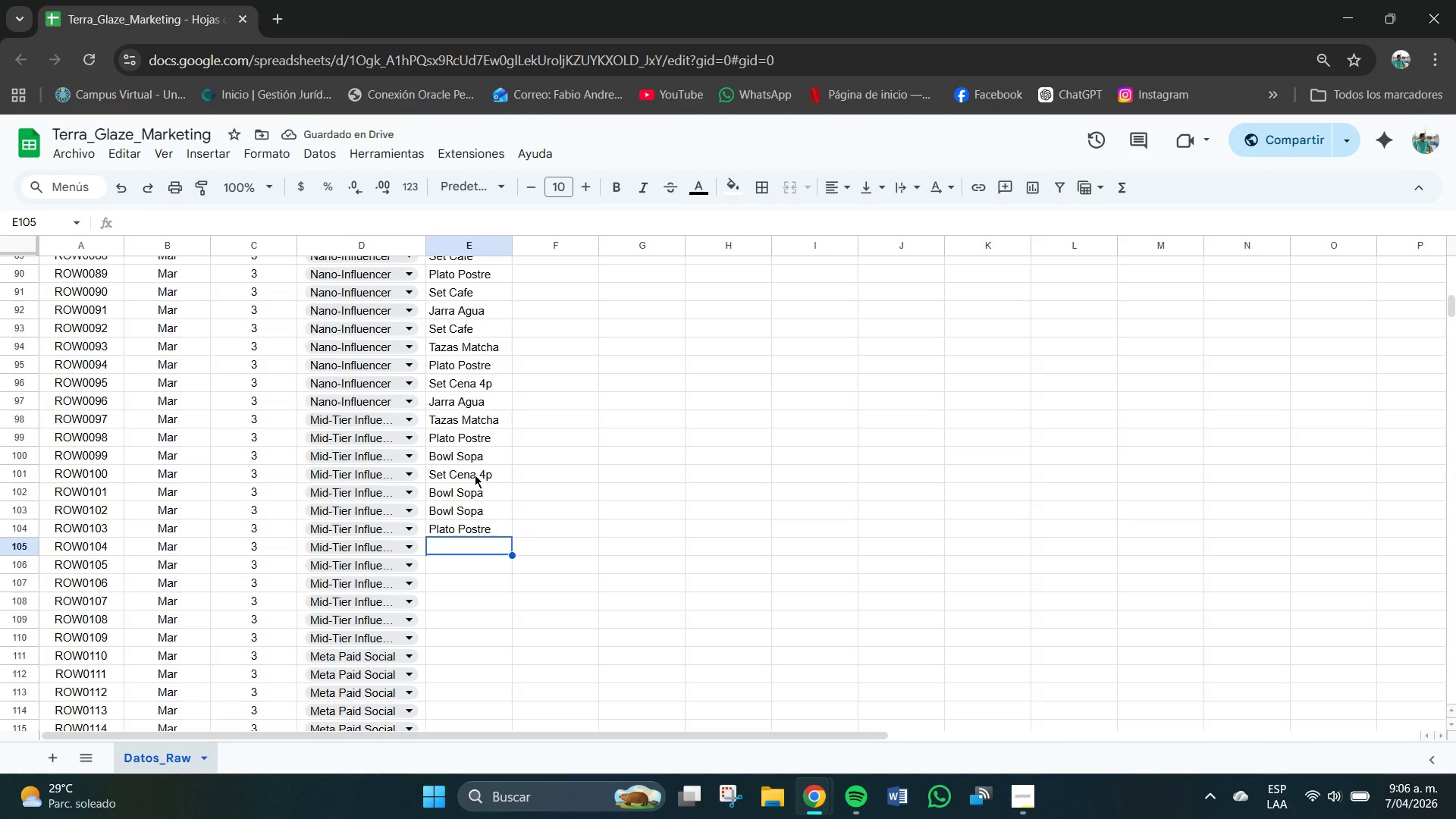 
key(T)
 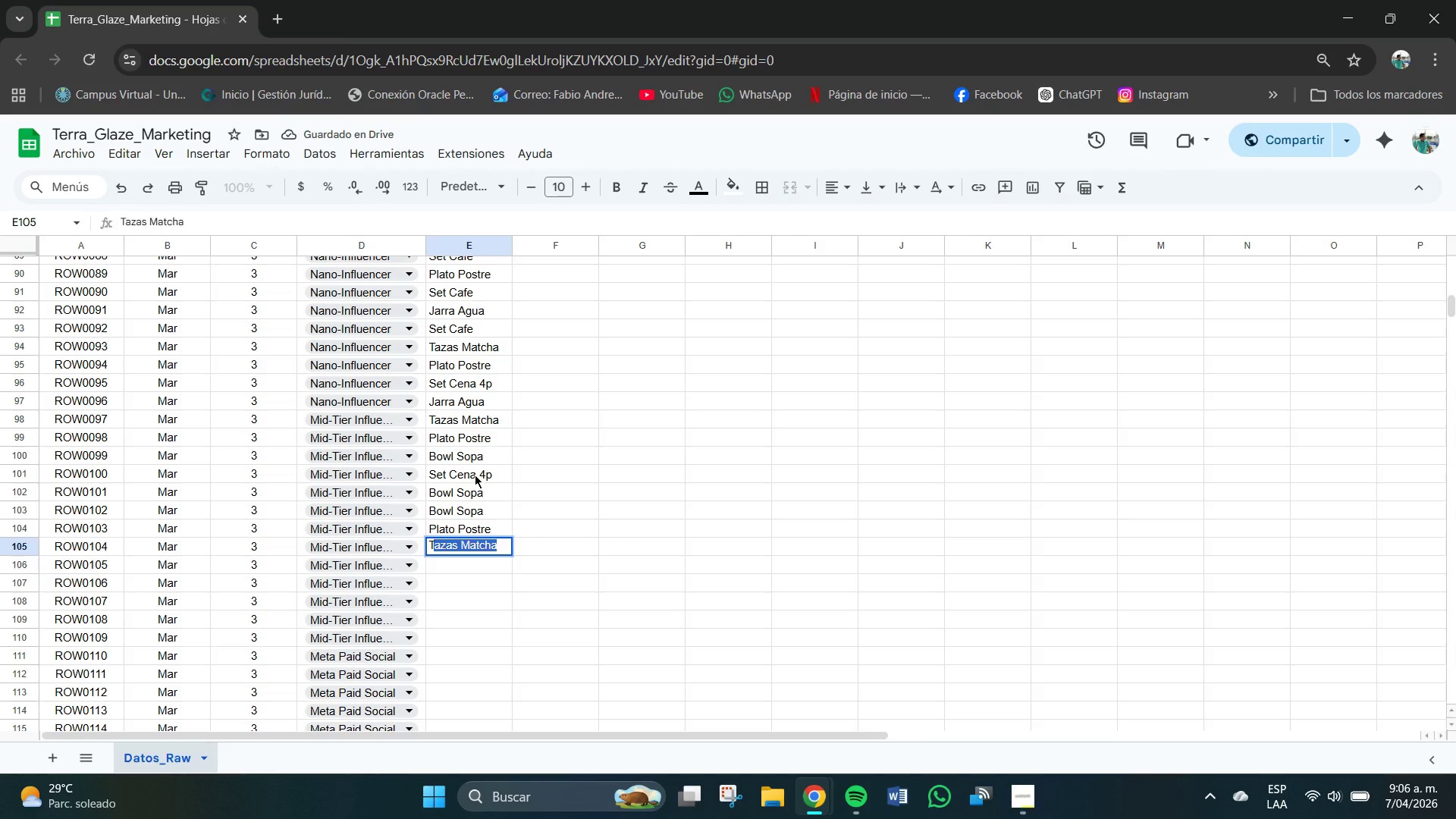 
key(Enter)
 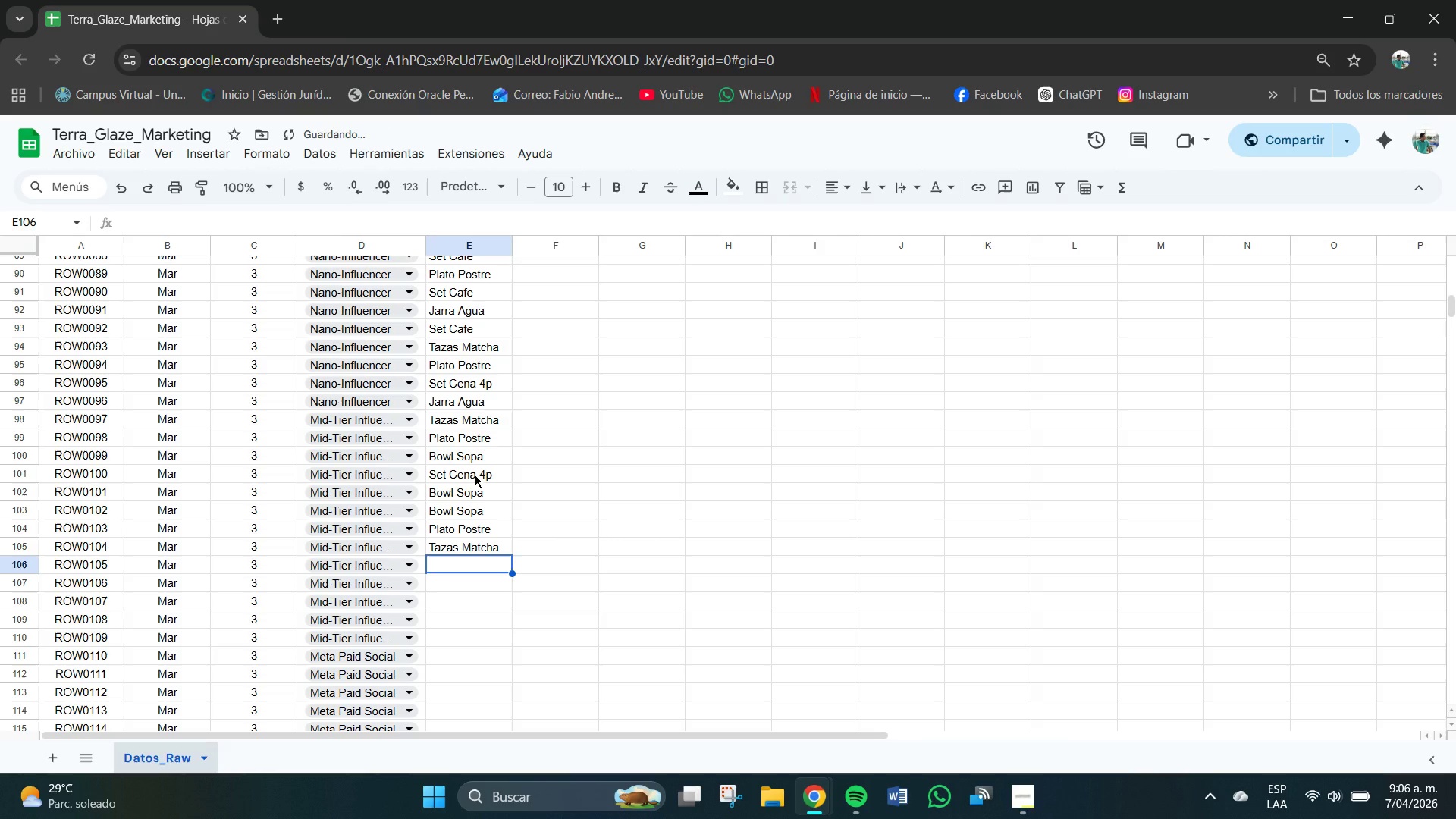 
type(SE)
key(Backspace)
type(et Cen)
 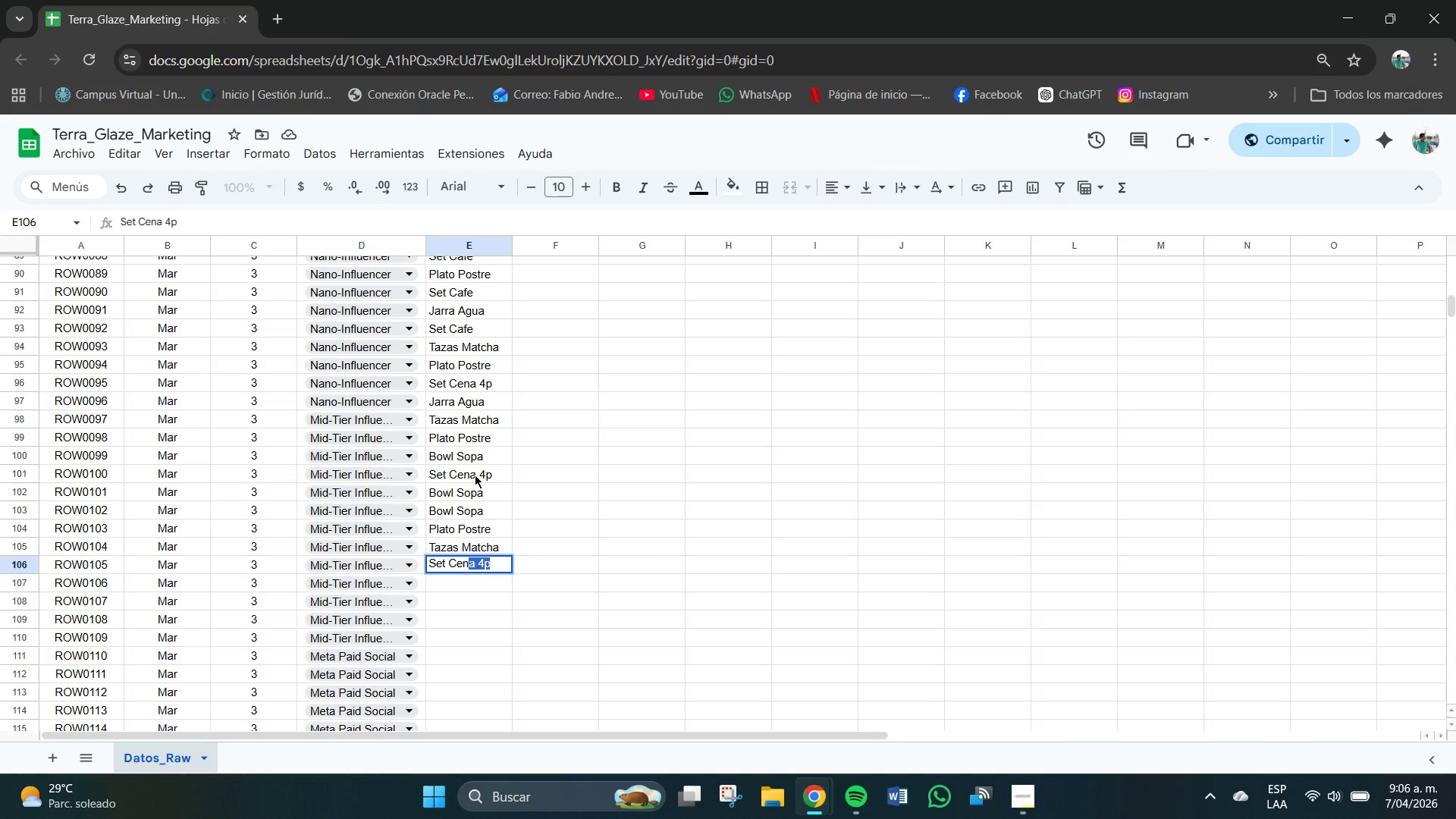 
key(Enter)
 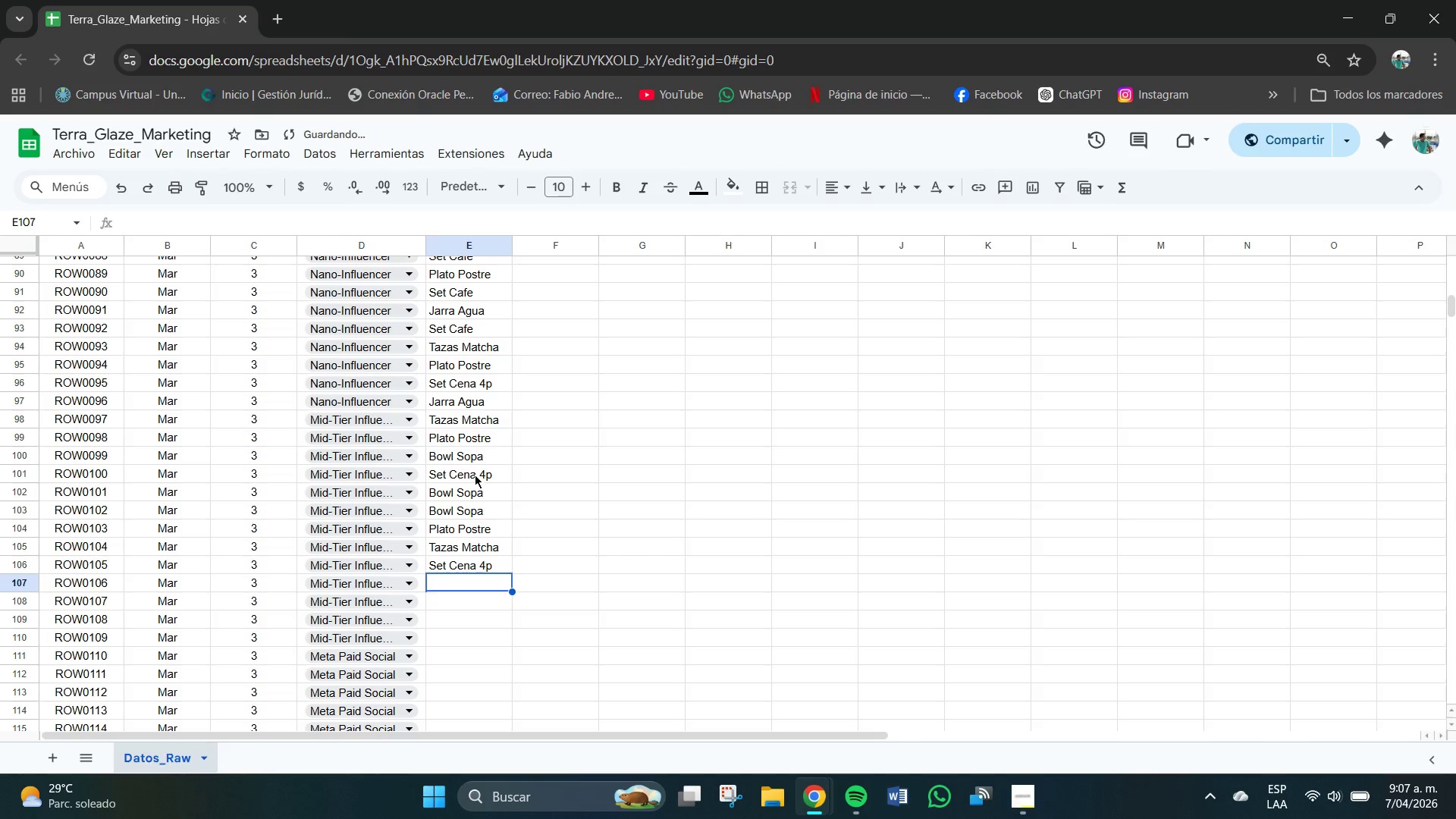 
type(Jarra Agua)
 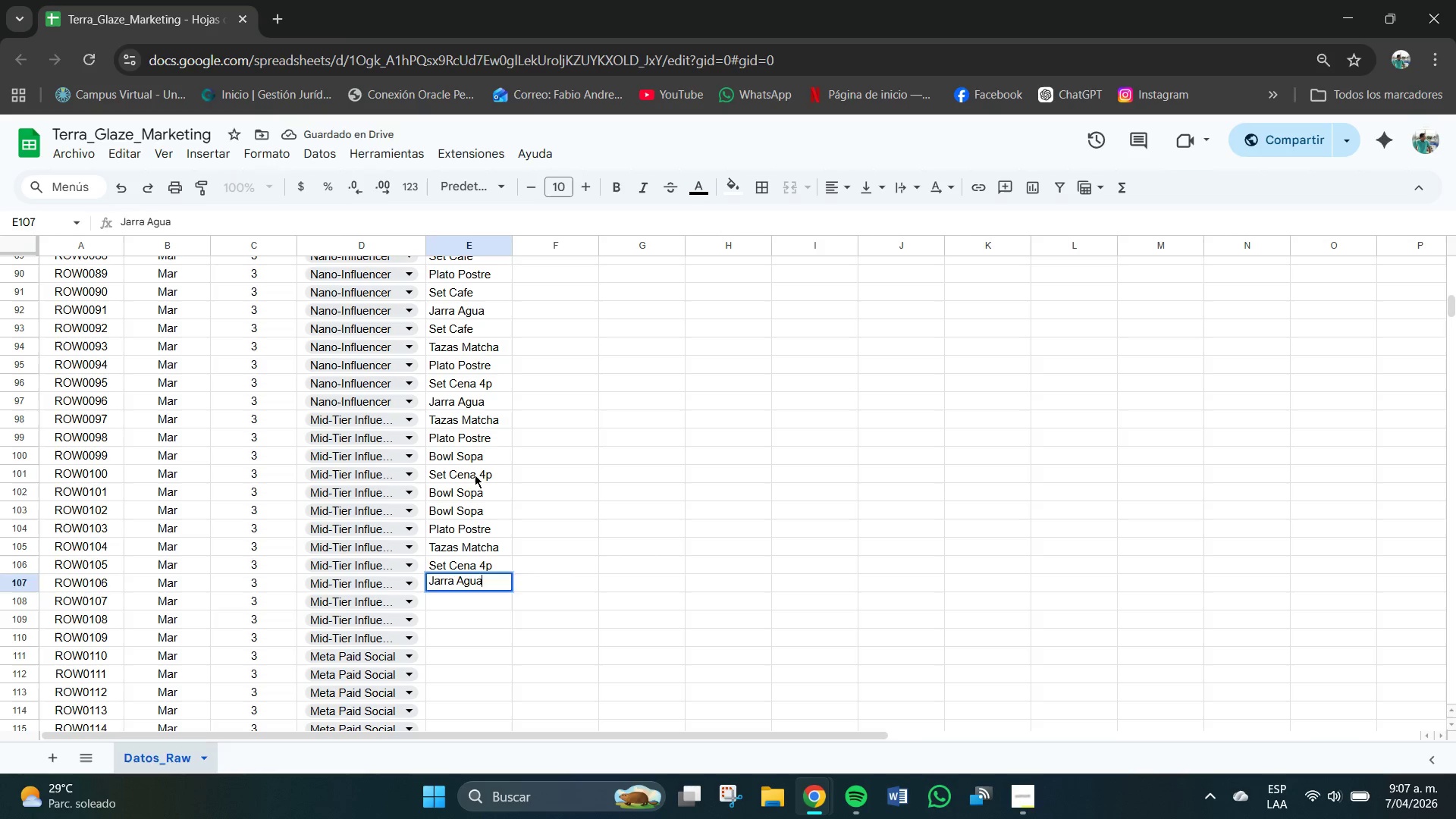 
key(Enter)
 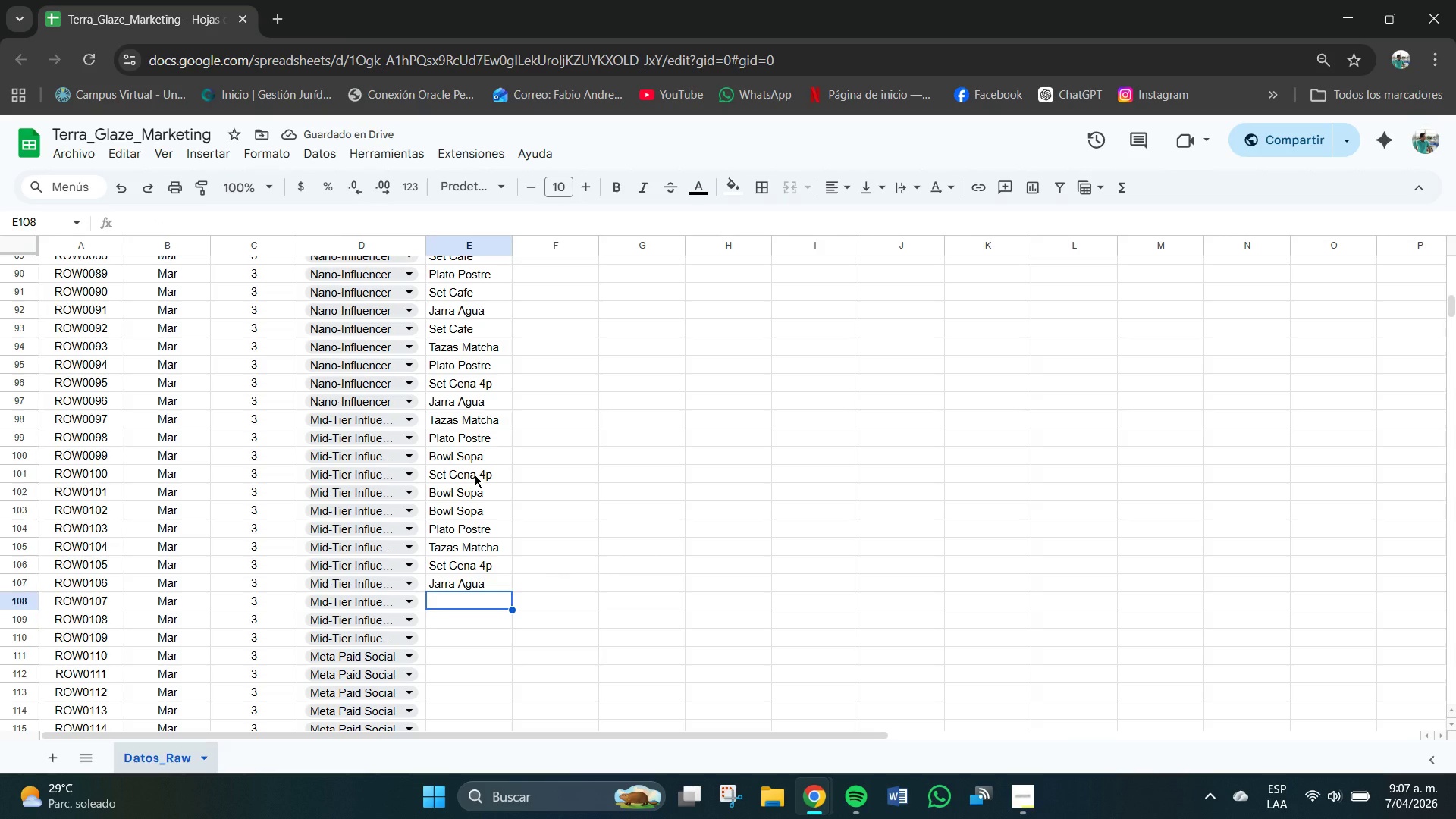 
type(Jarra Agua)
 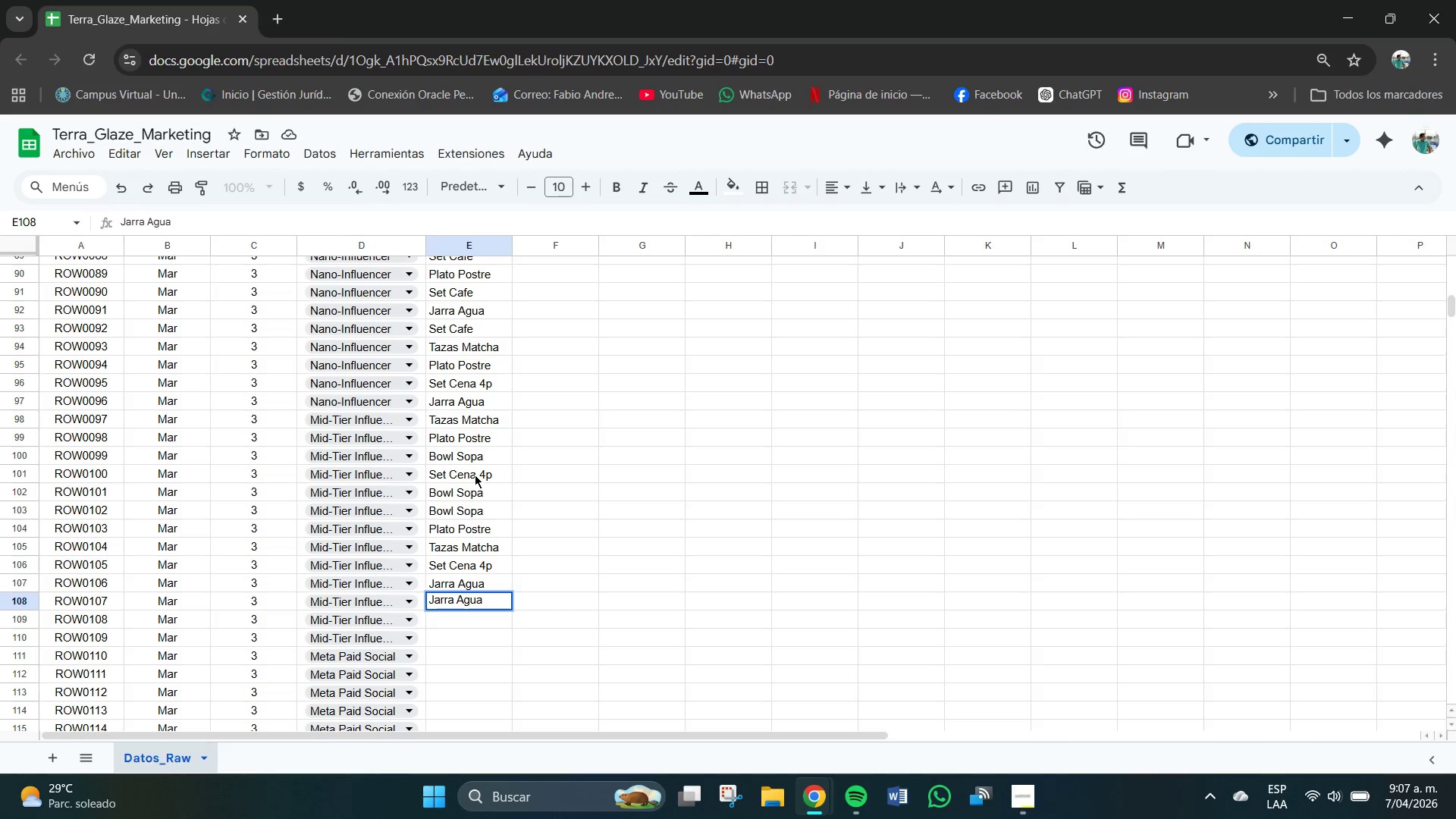 
key(Enter)
 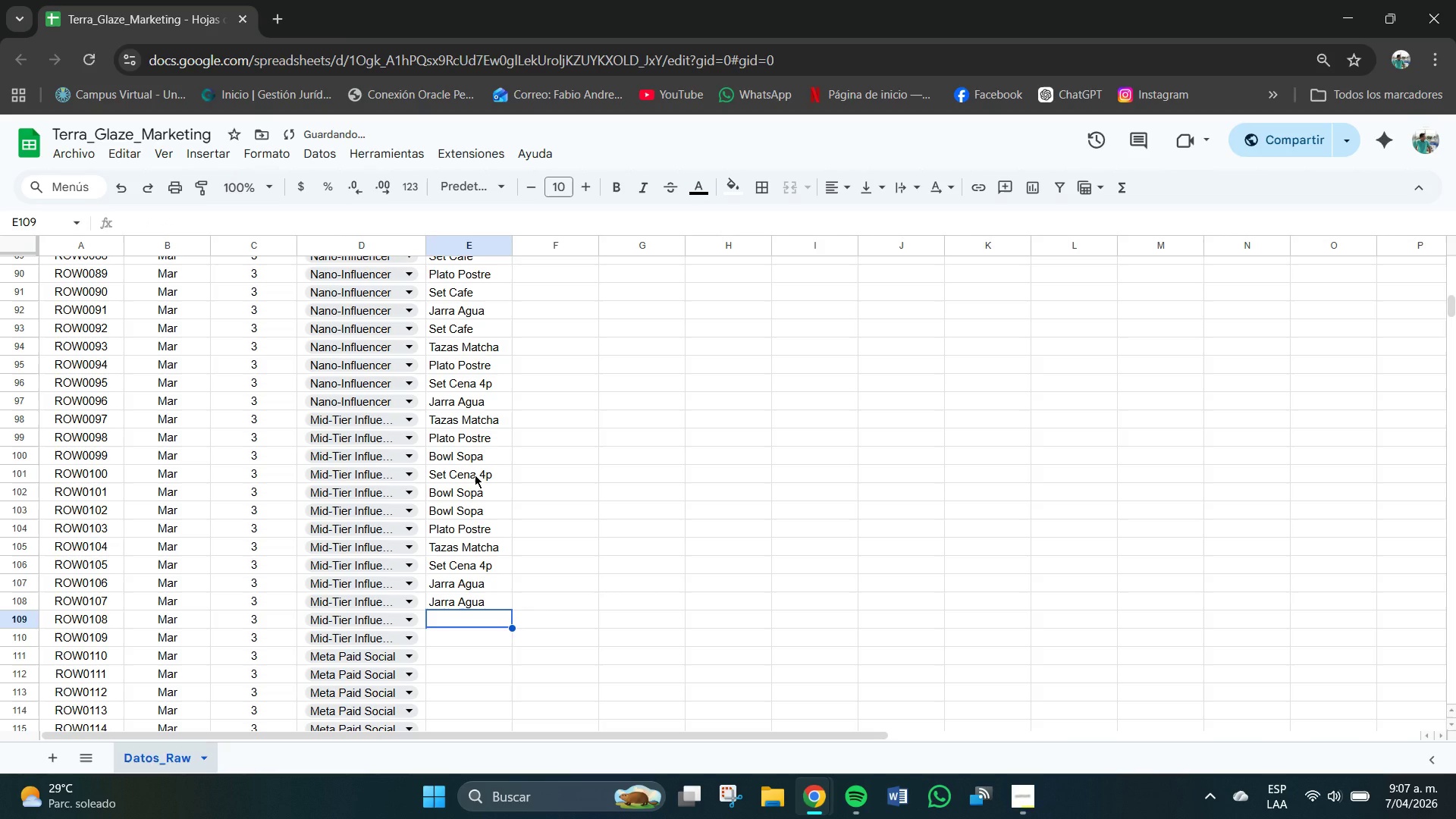 
type(Ser )
 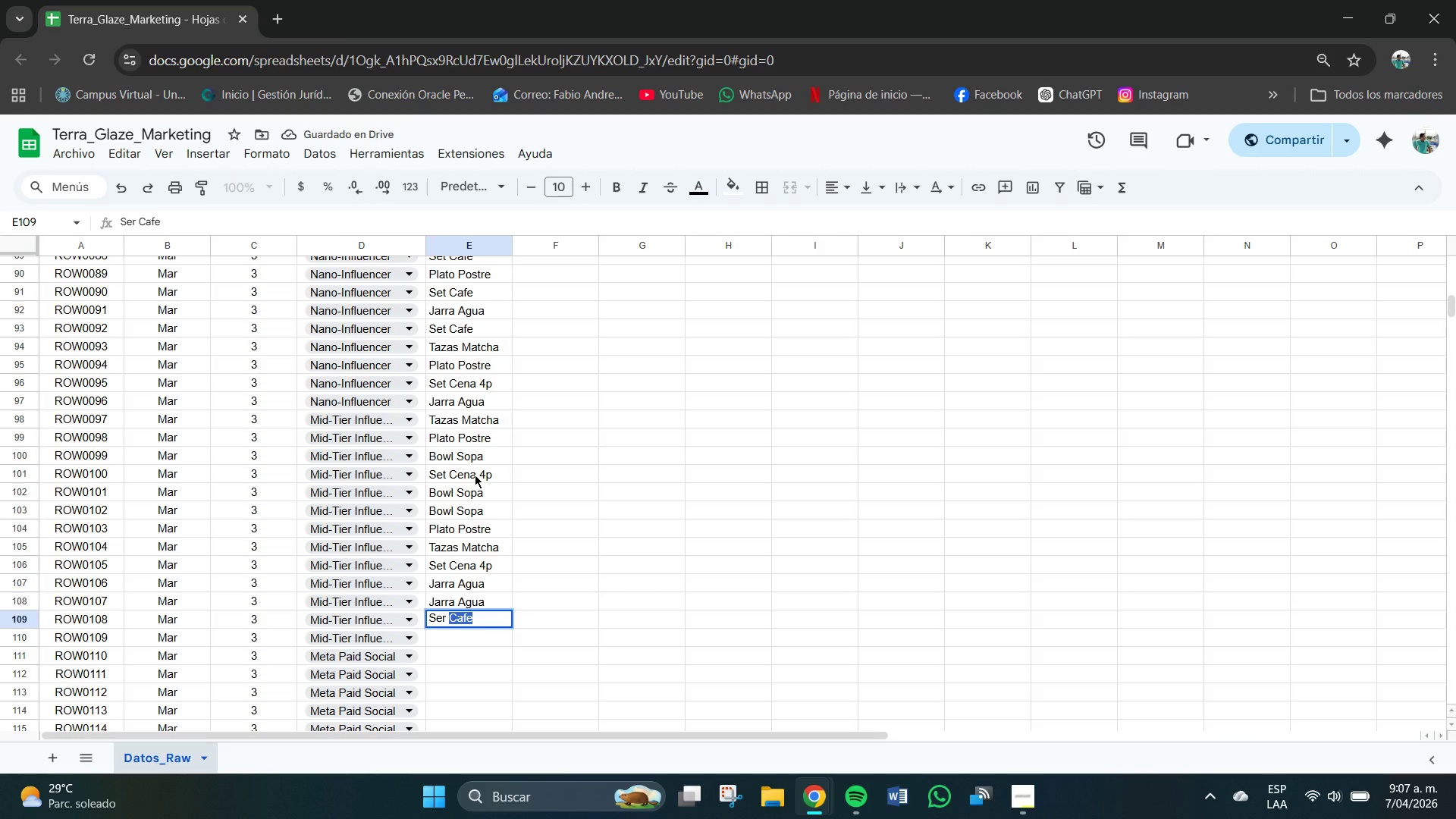 
key(Enter)
 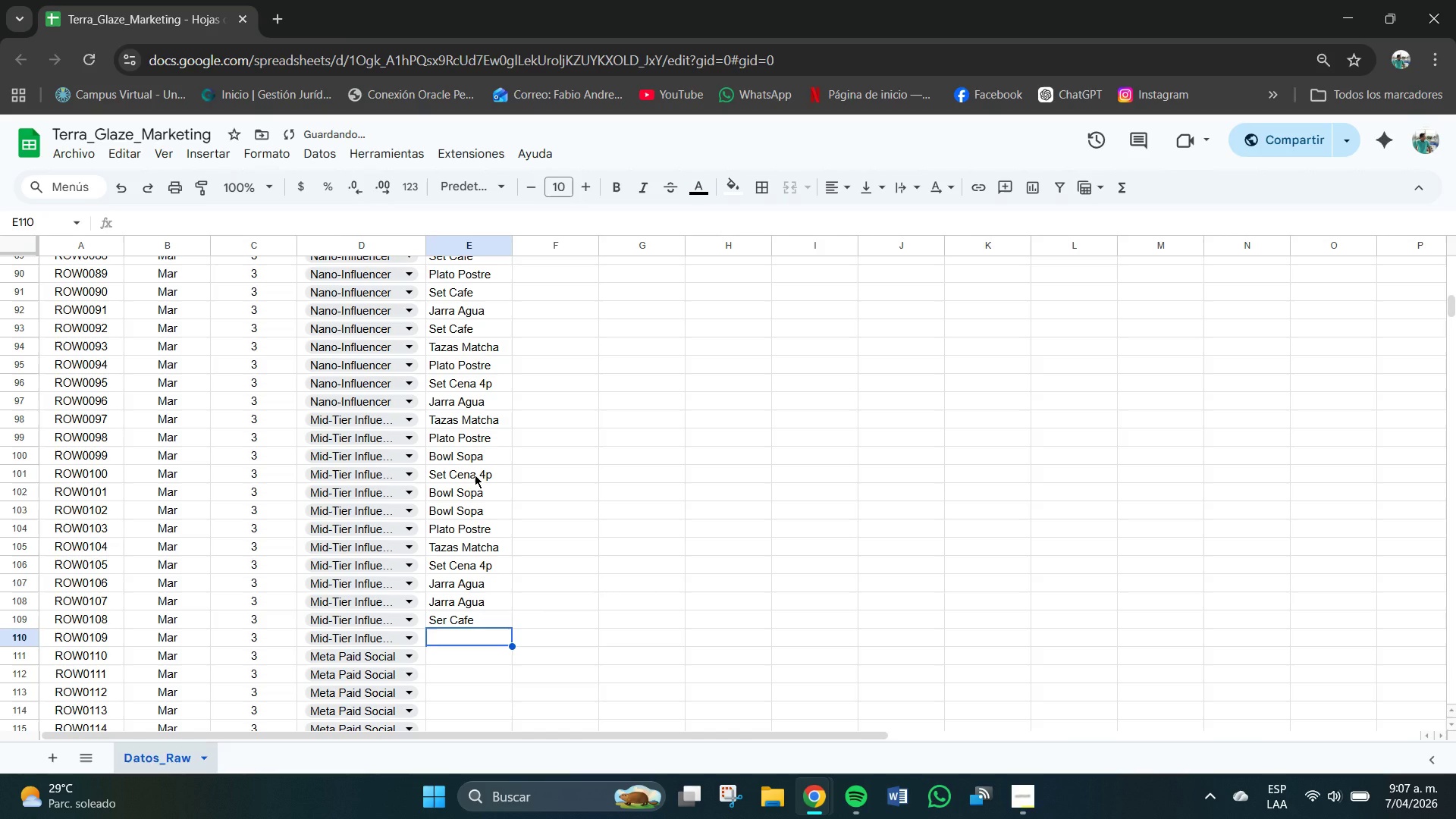 
key(CapsLock)
 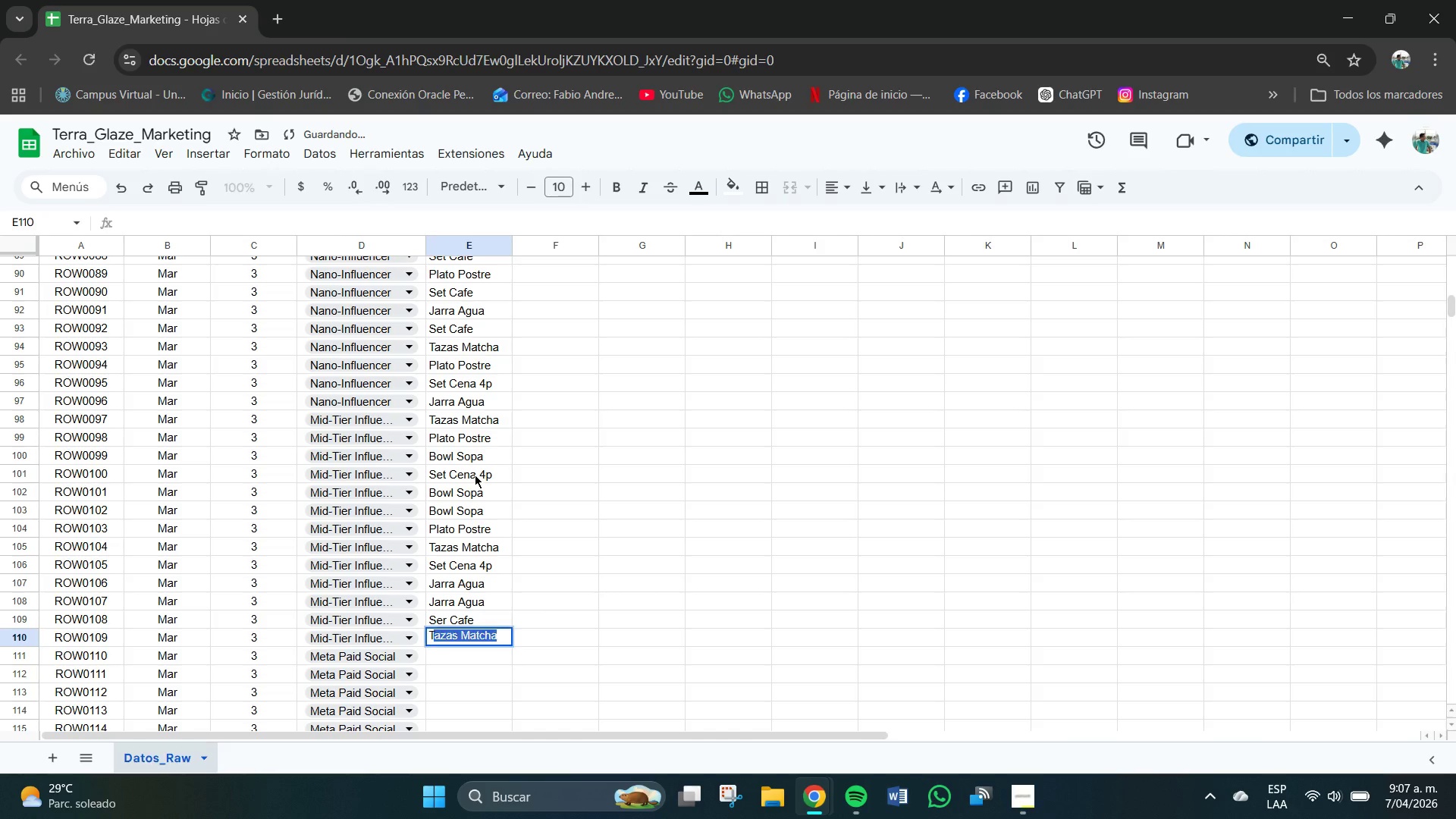 
key(T)
 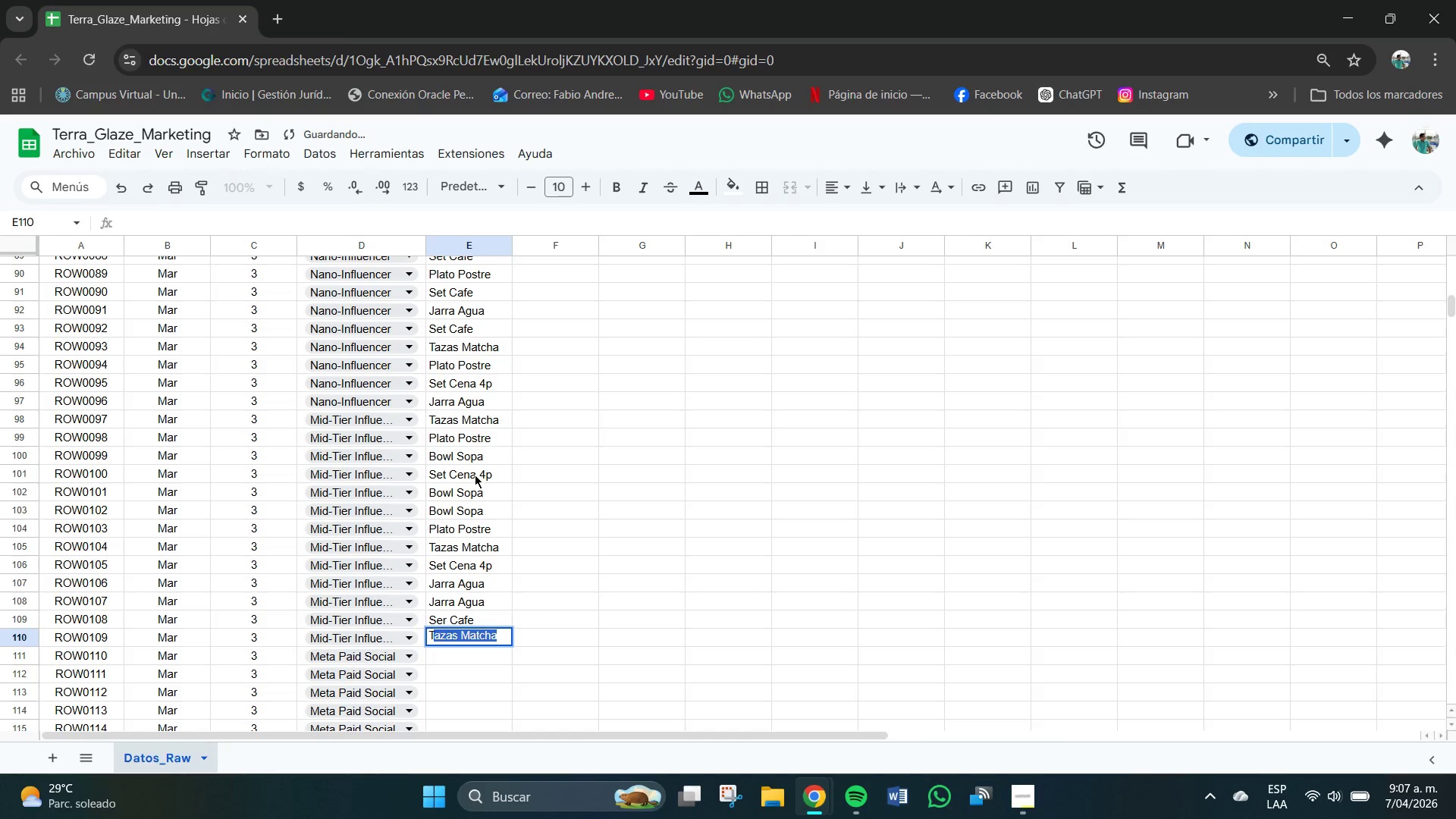 
key(CapsLock)
 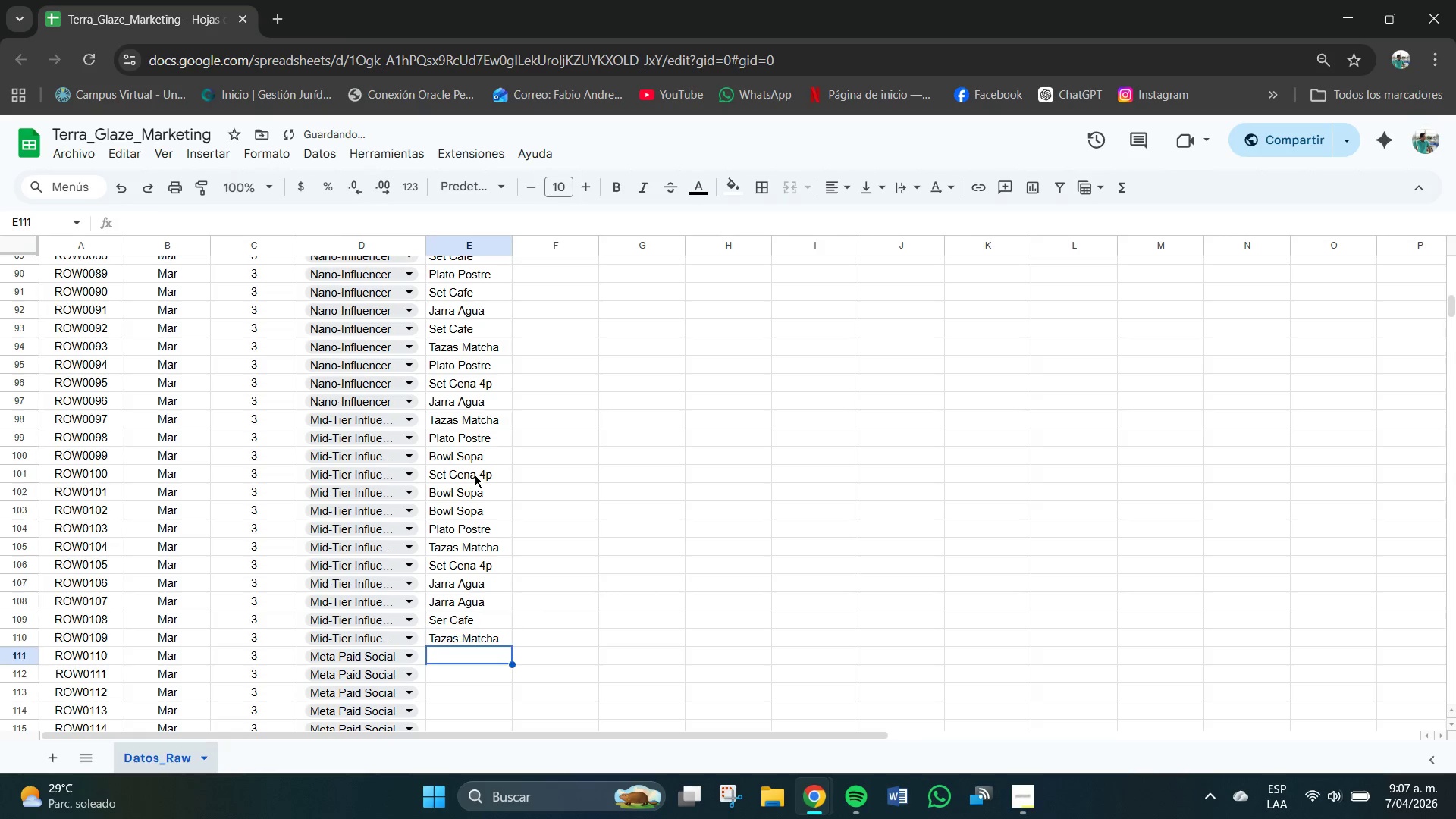 
key(Enter)
 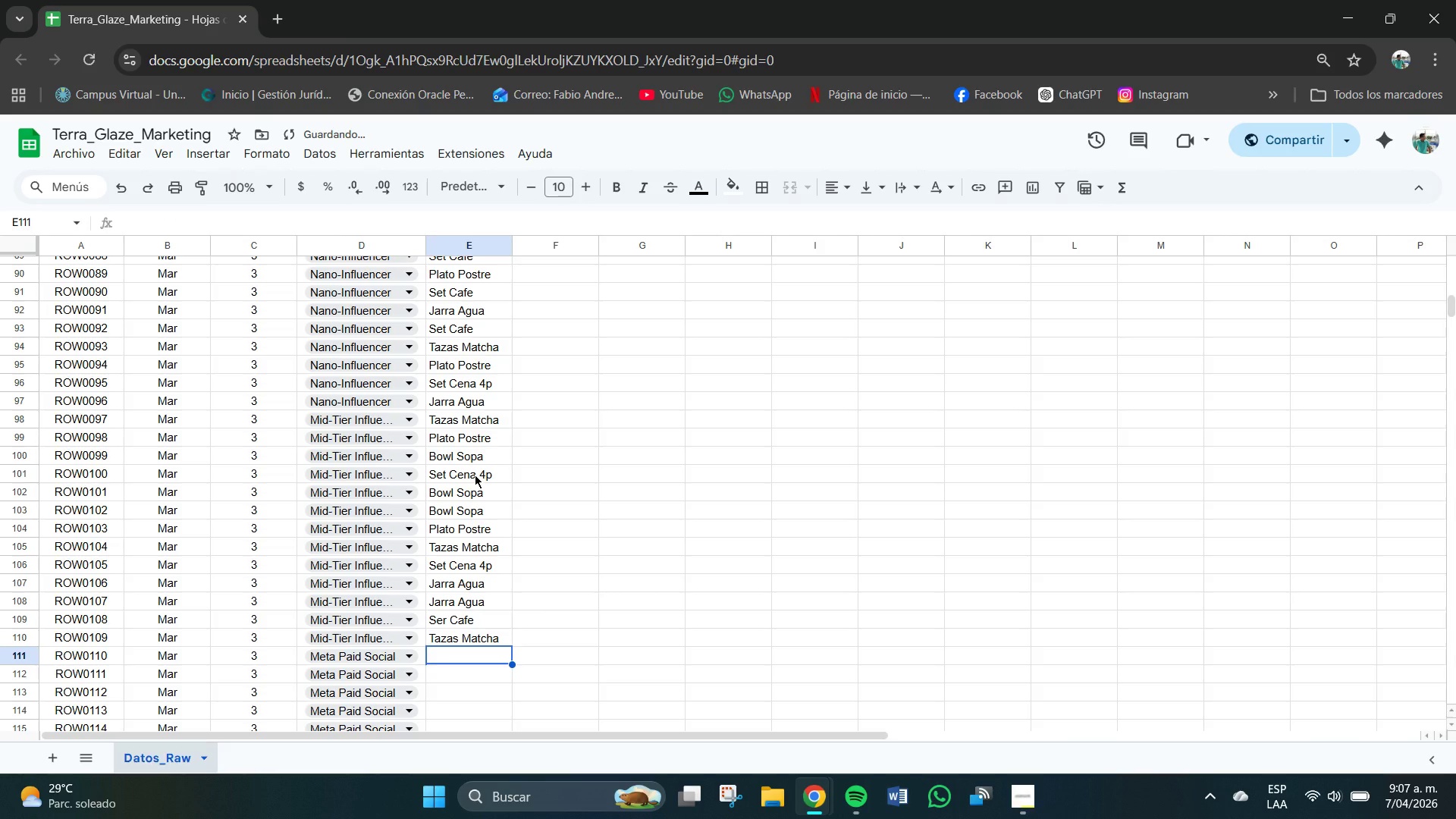 
key(CapsLock)
 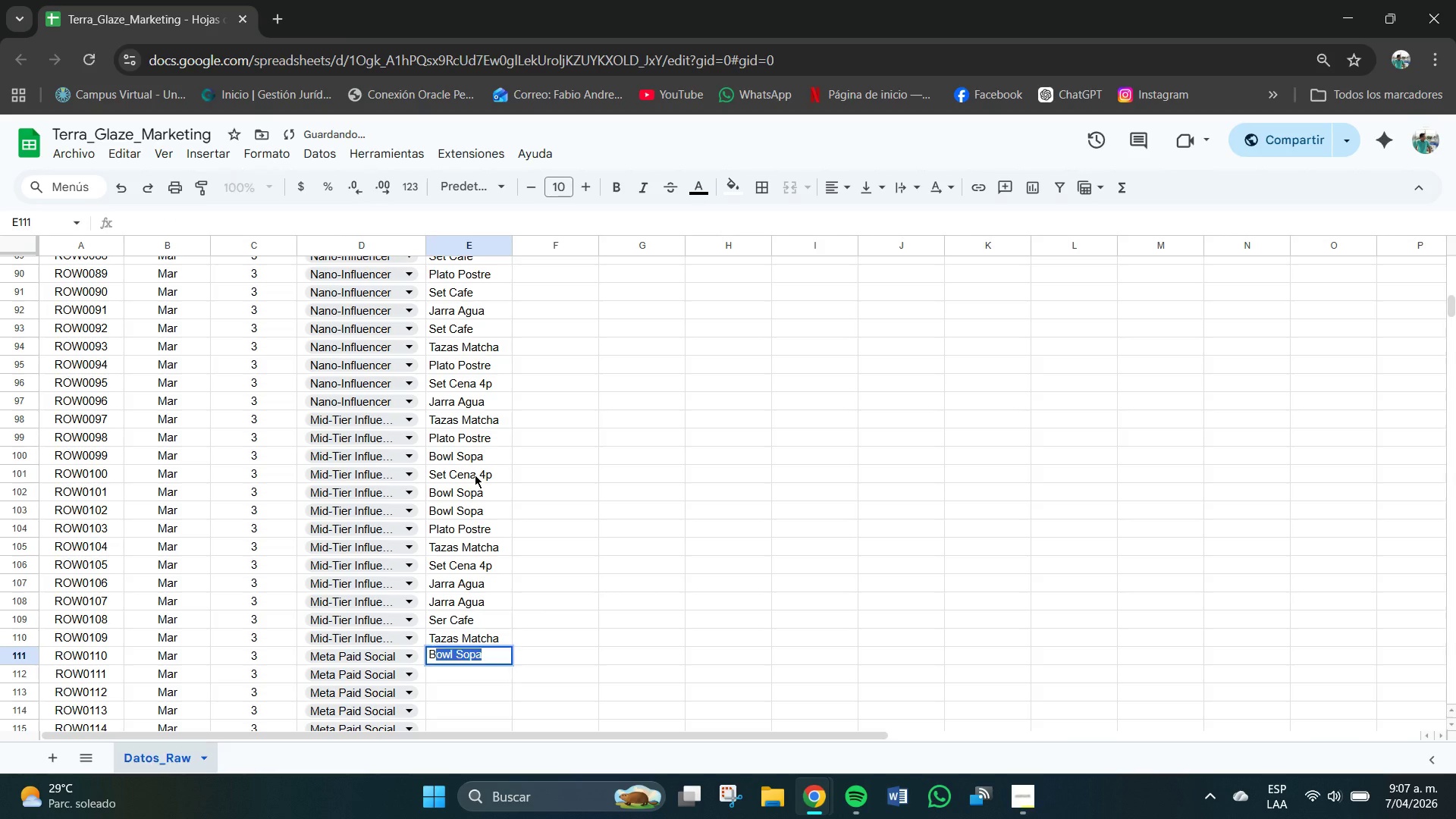 
key(B)
 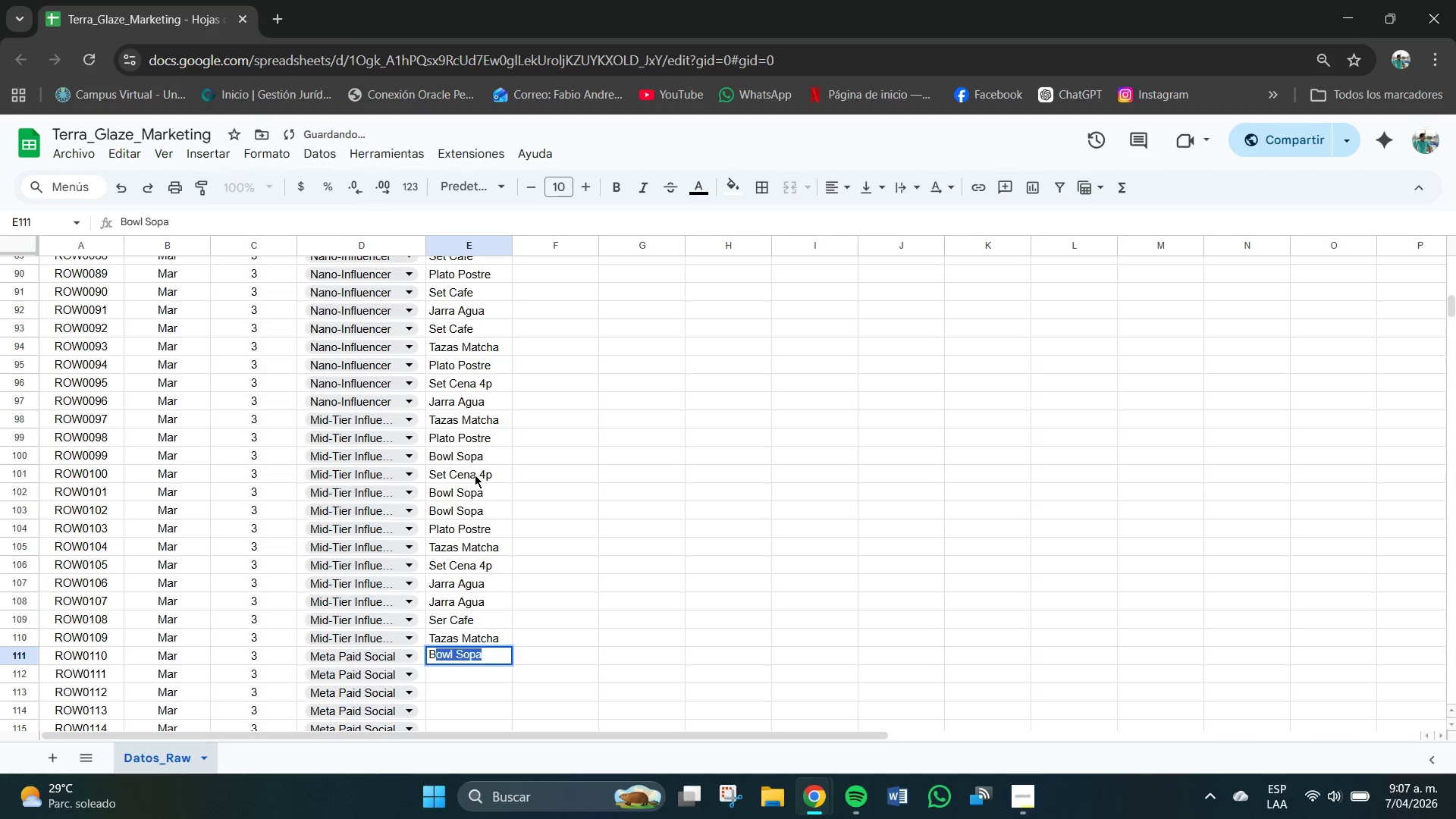 
key(CapsLock)
 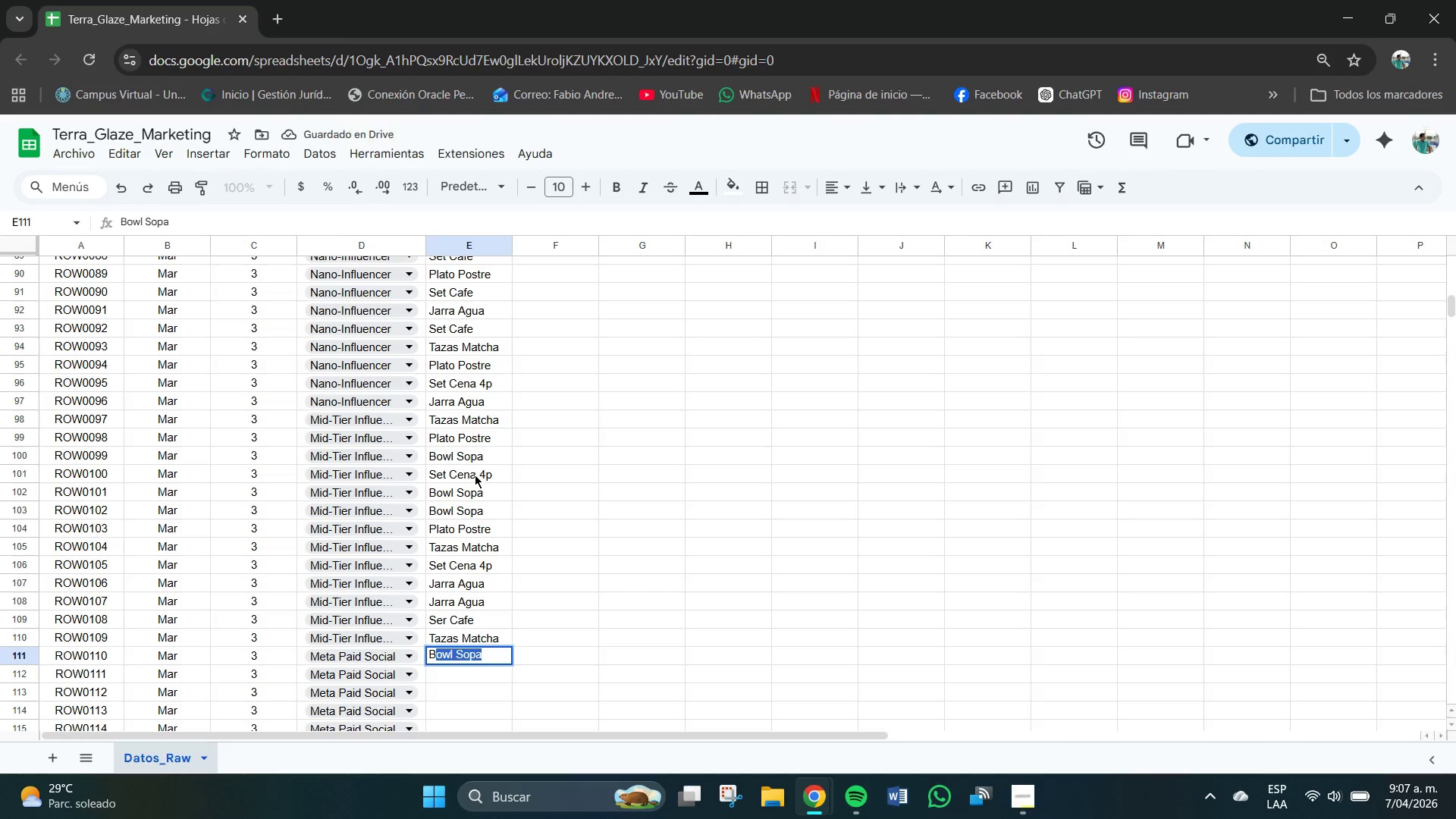 
key(Enter)
 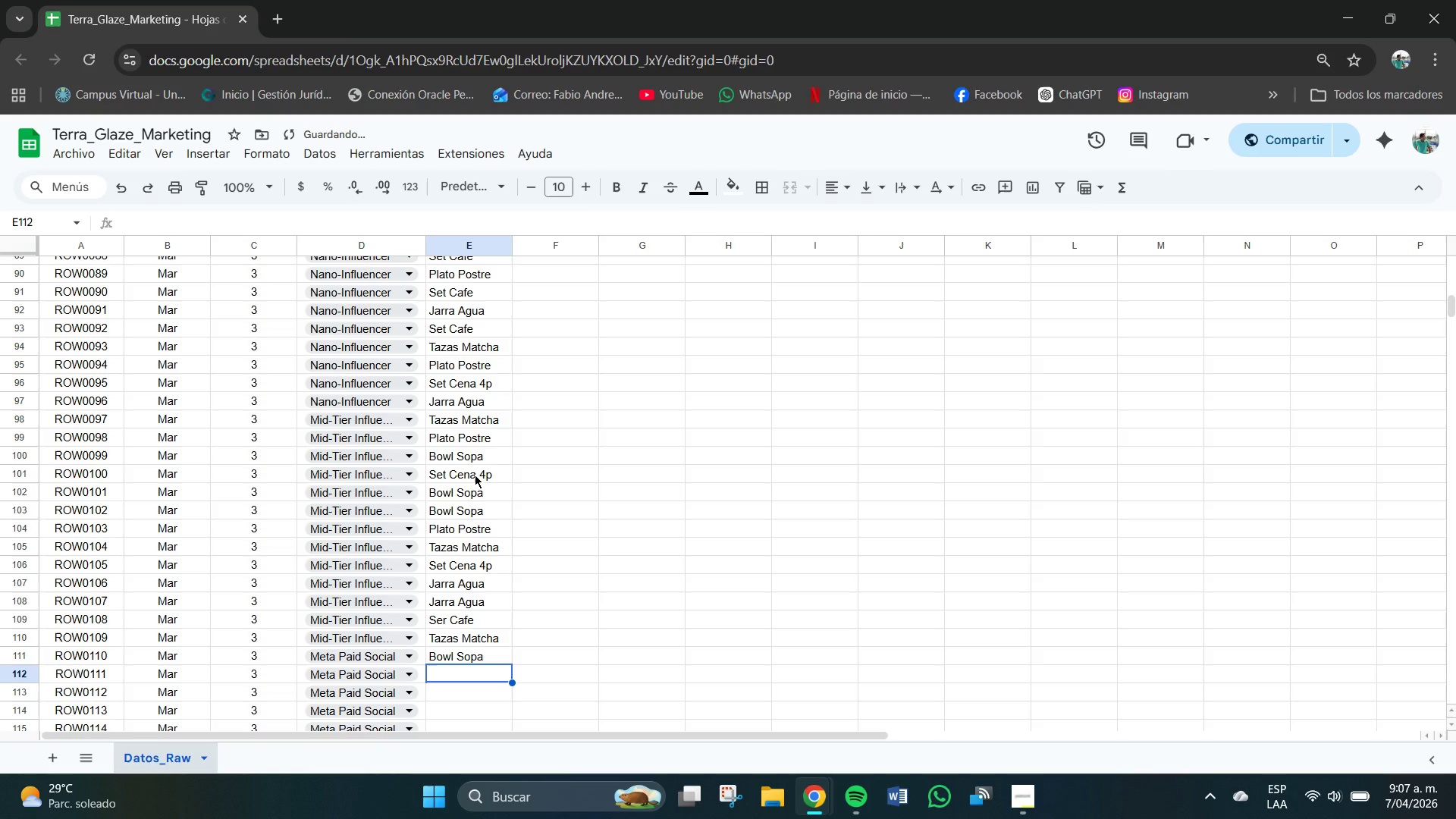 
key(CapsLock)
 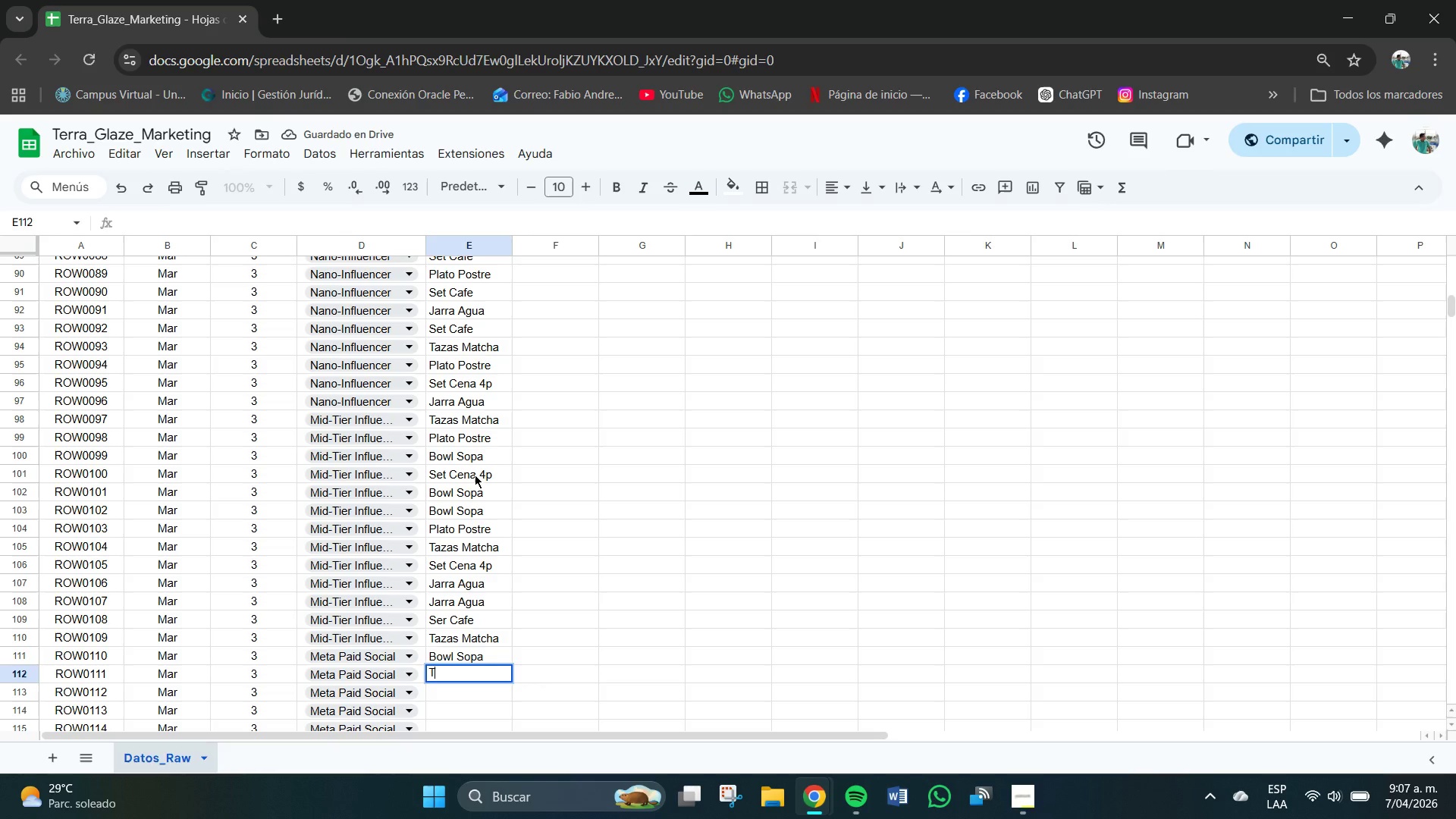 
key(T)
 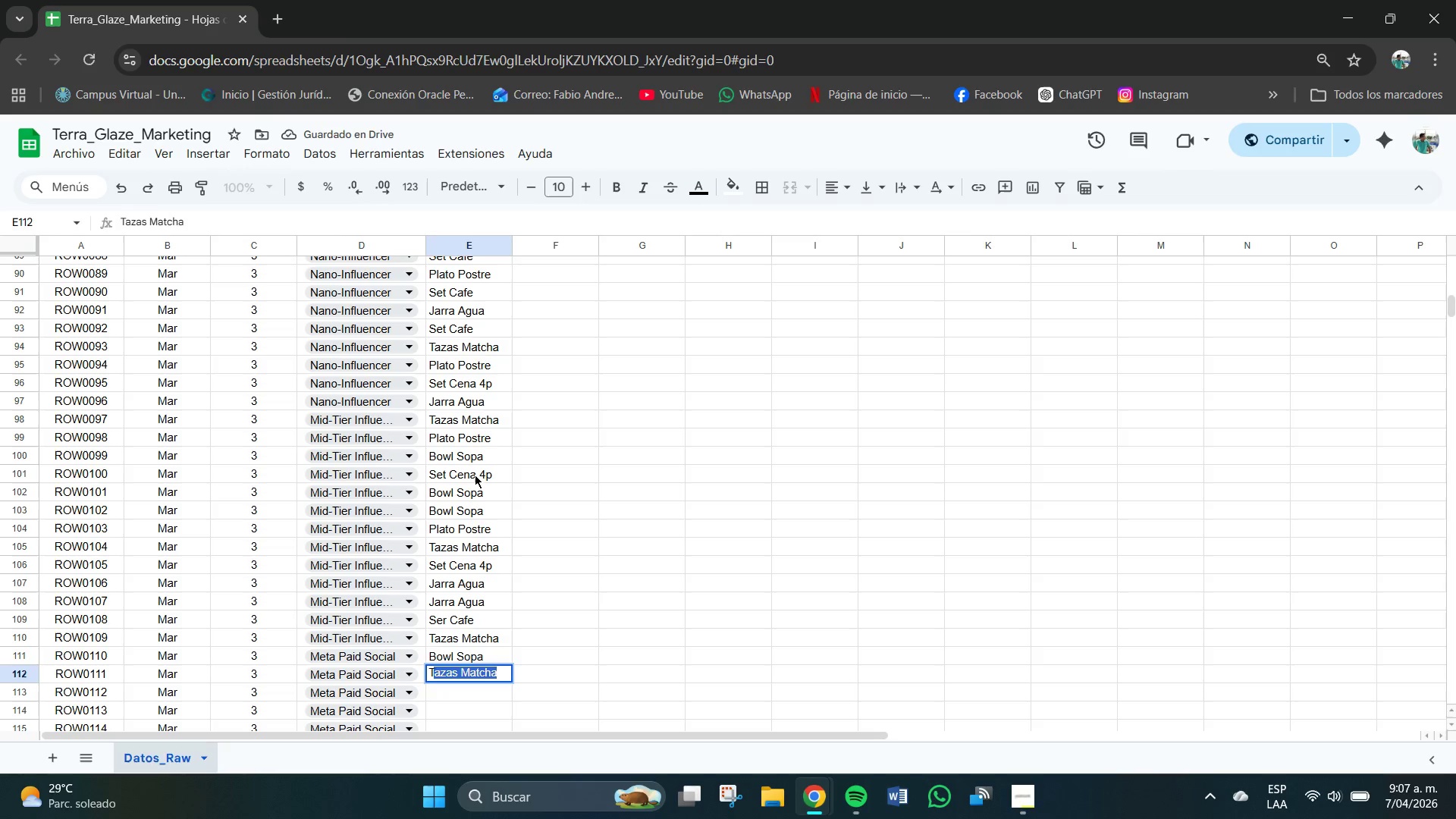 
key(CapsLock)
 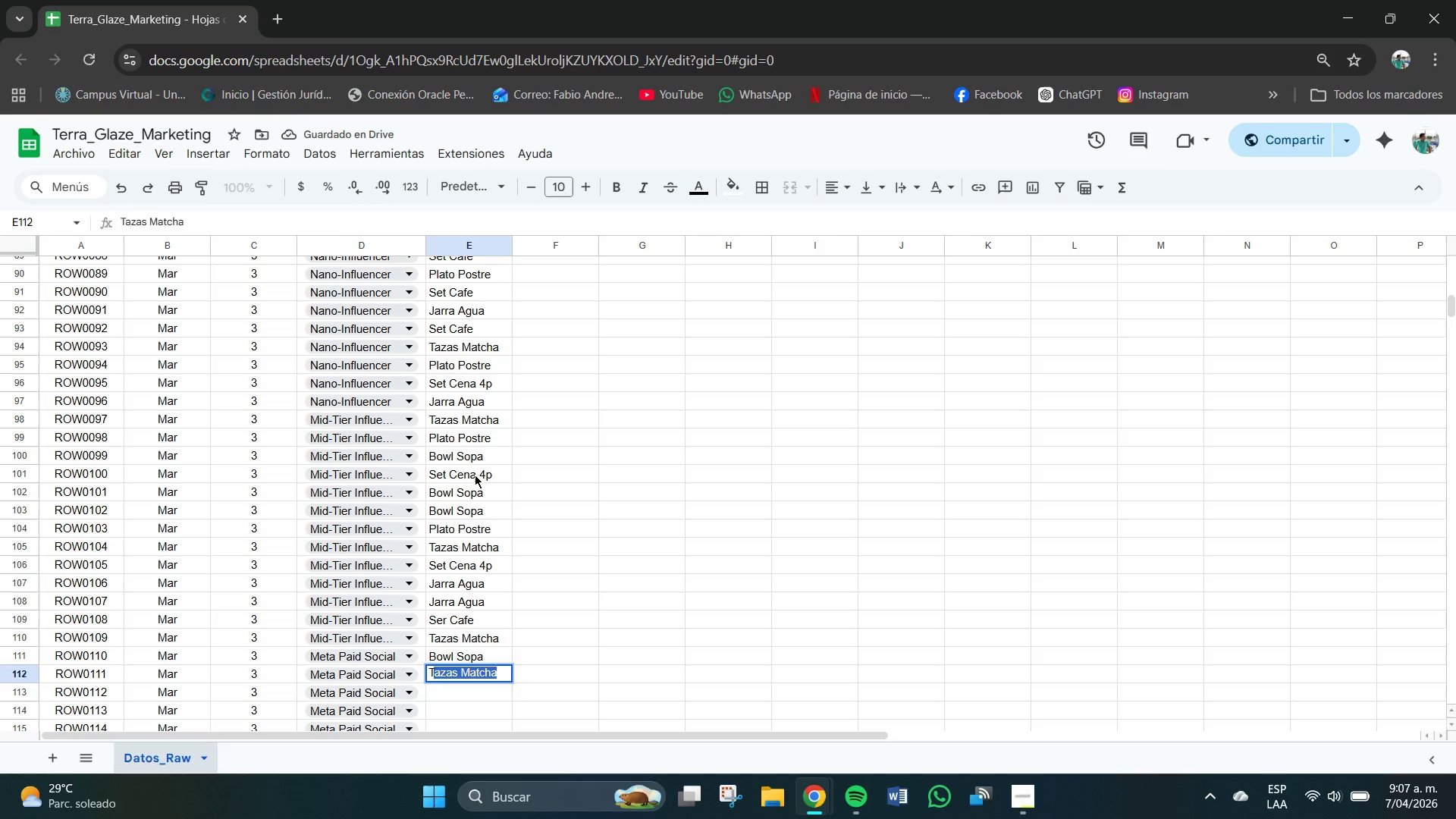 
key(Enter)
 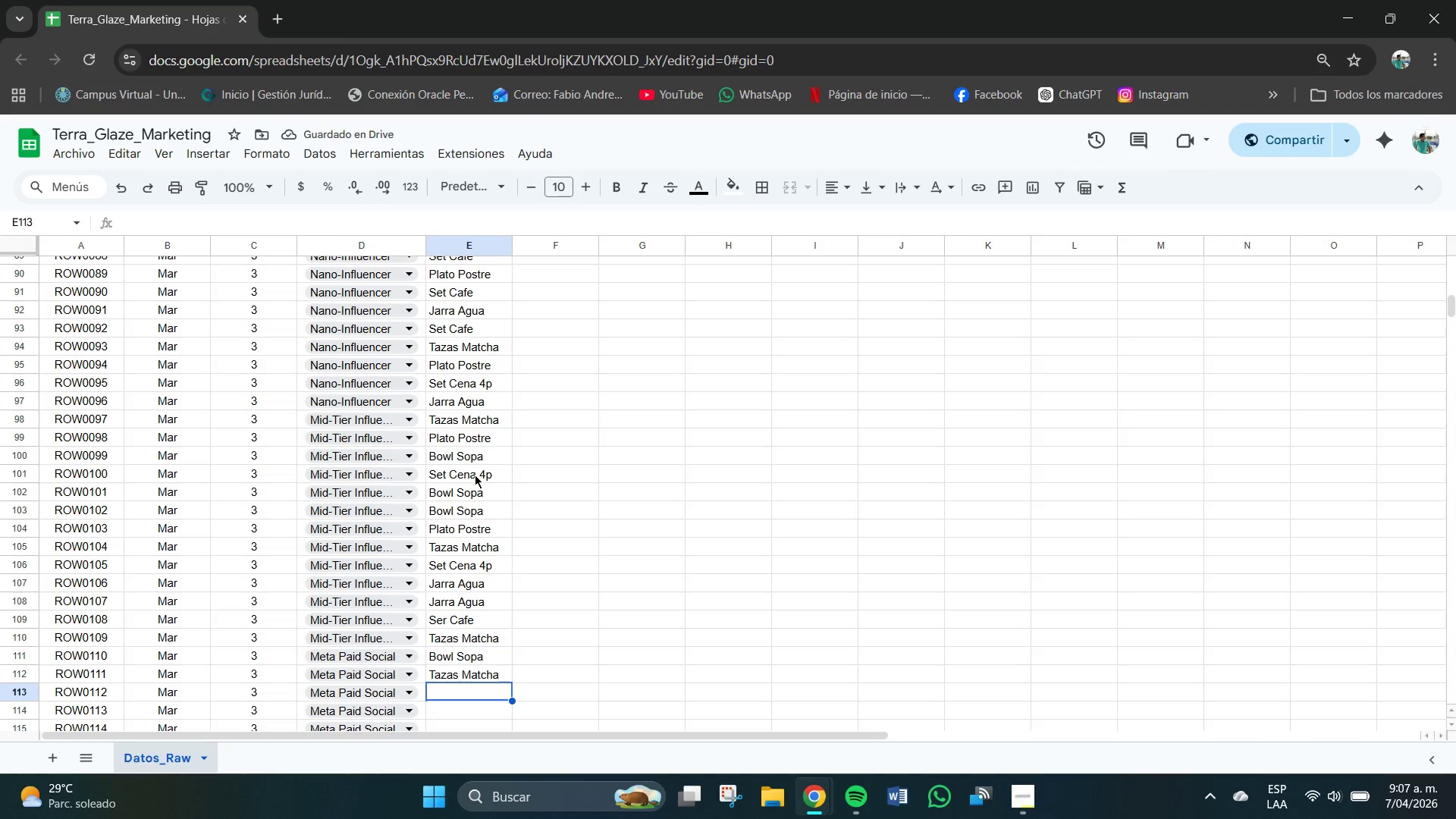 
key(CapsLock)
 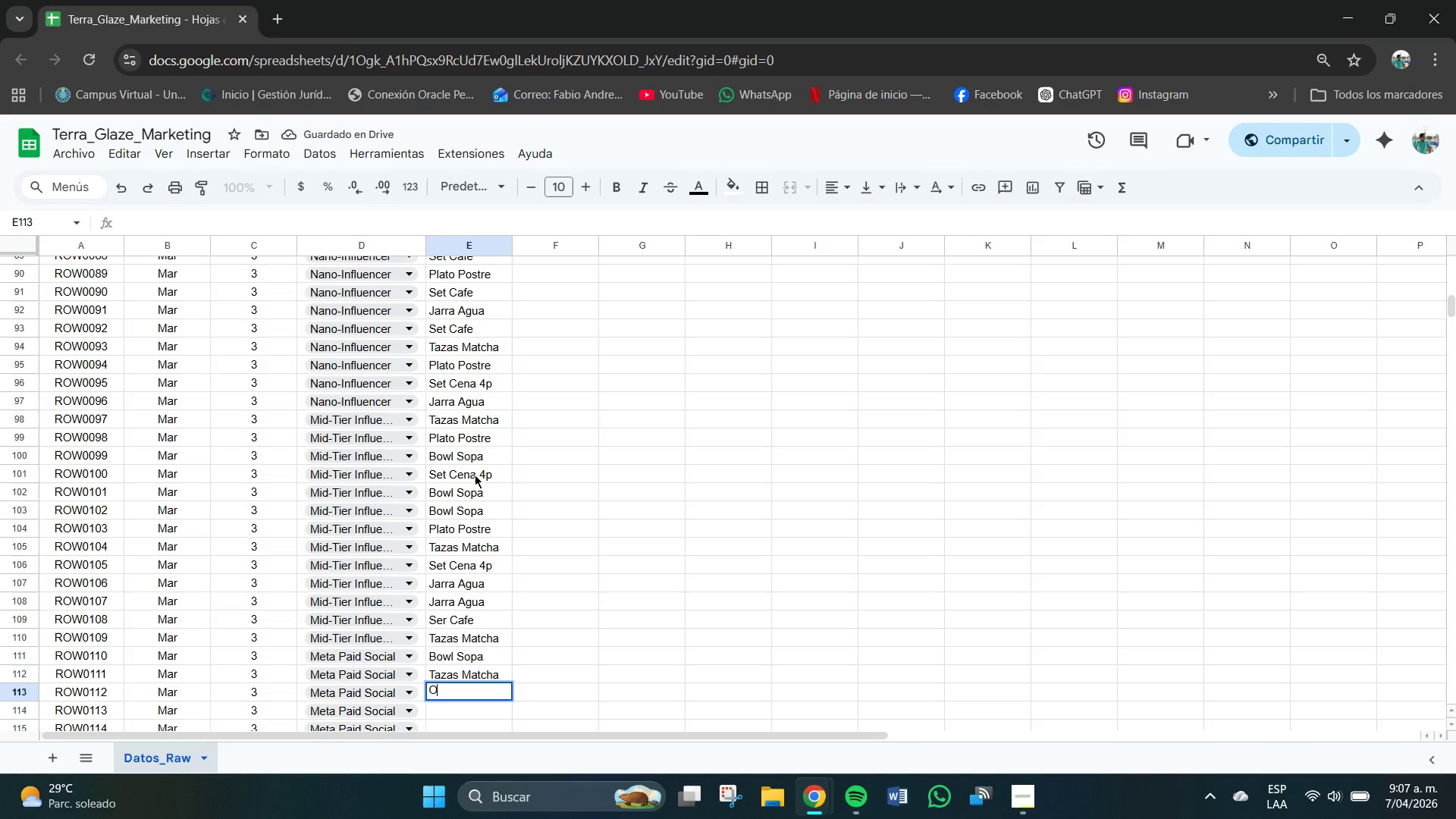 
key(O)
 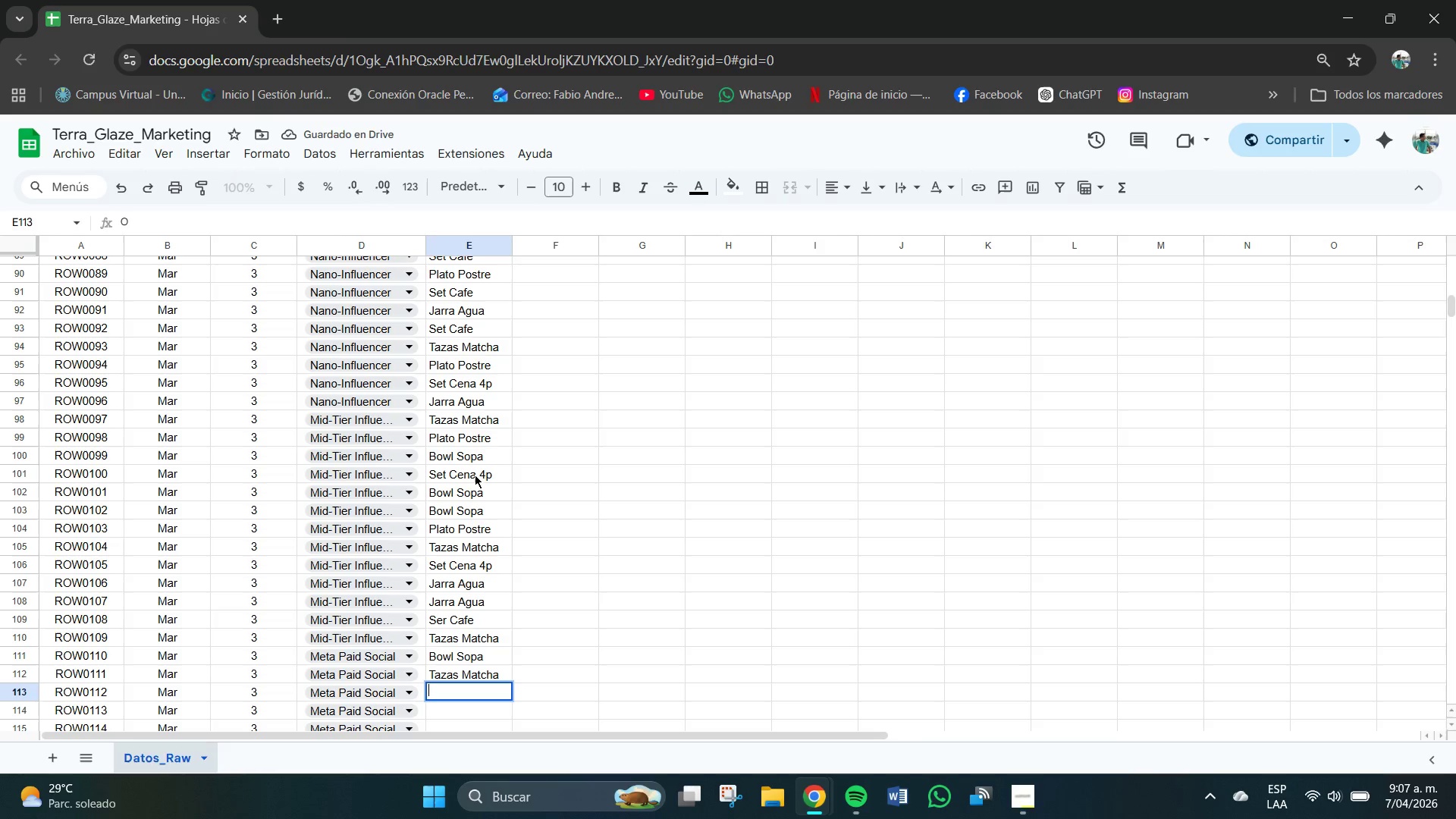 
key(Backspace)
 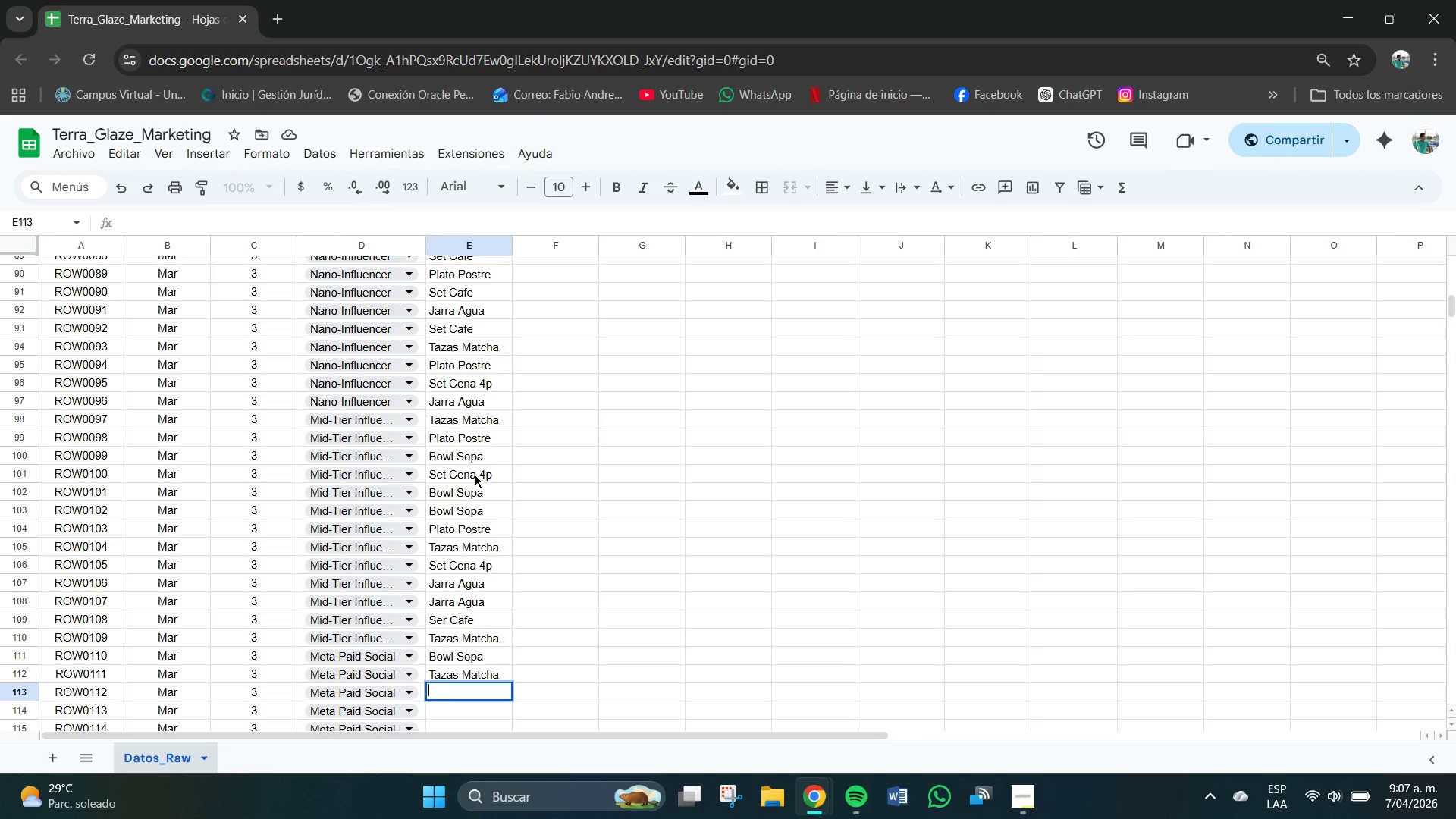 
key(P)
 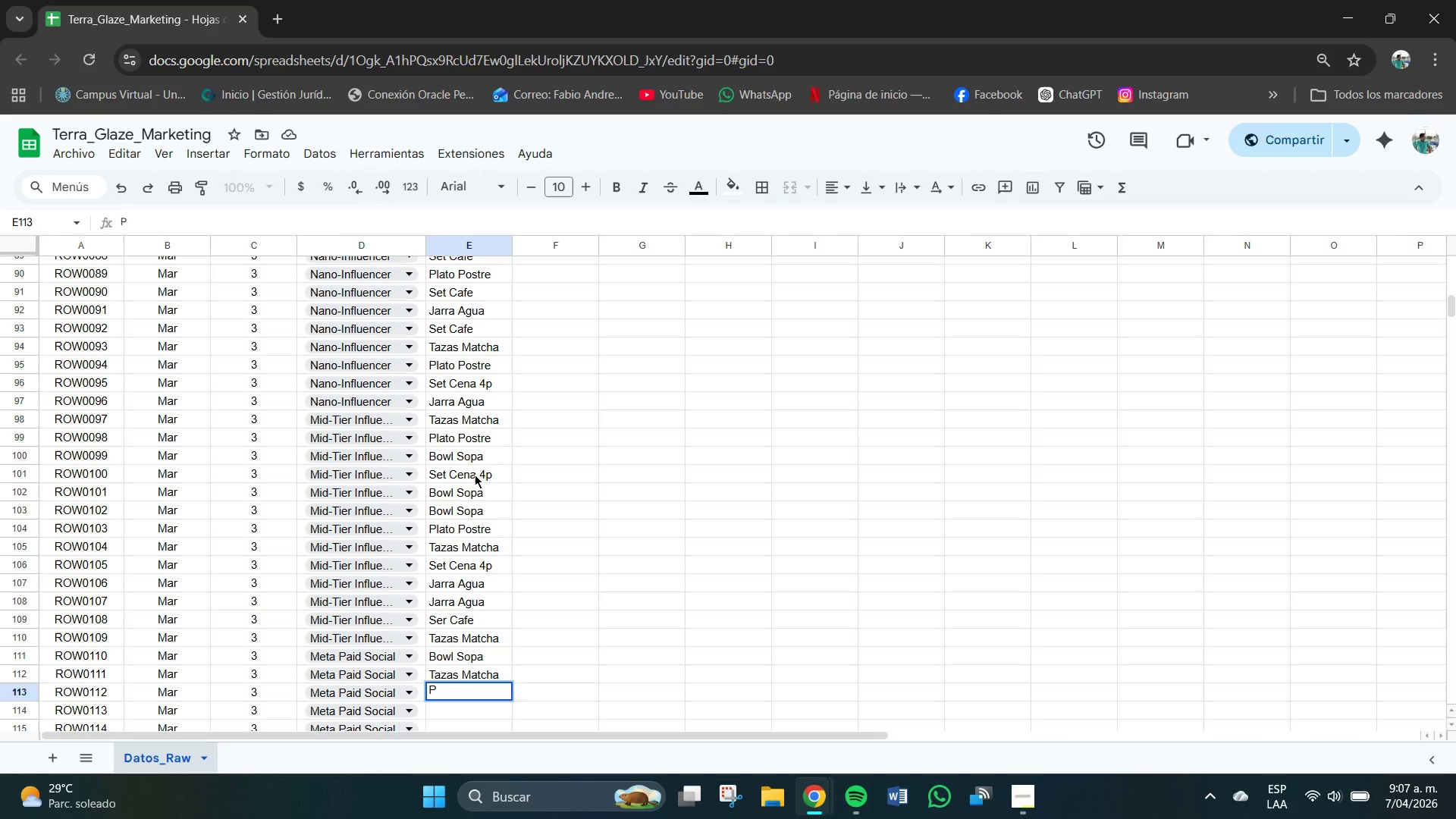 
key(CapsLock)
 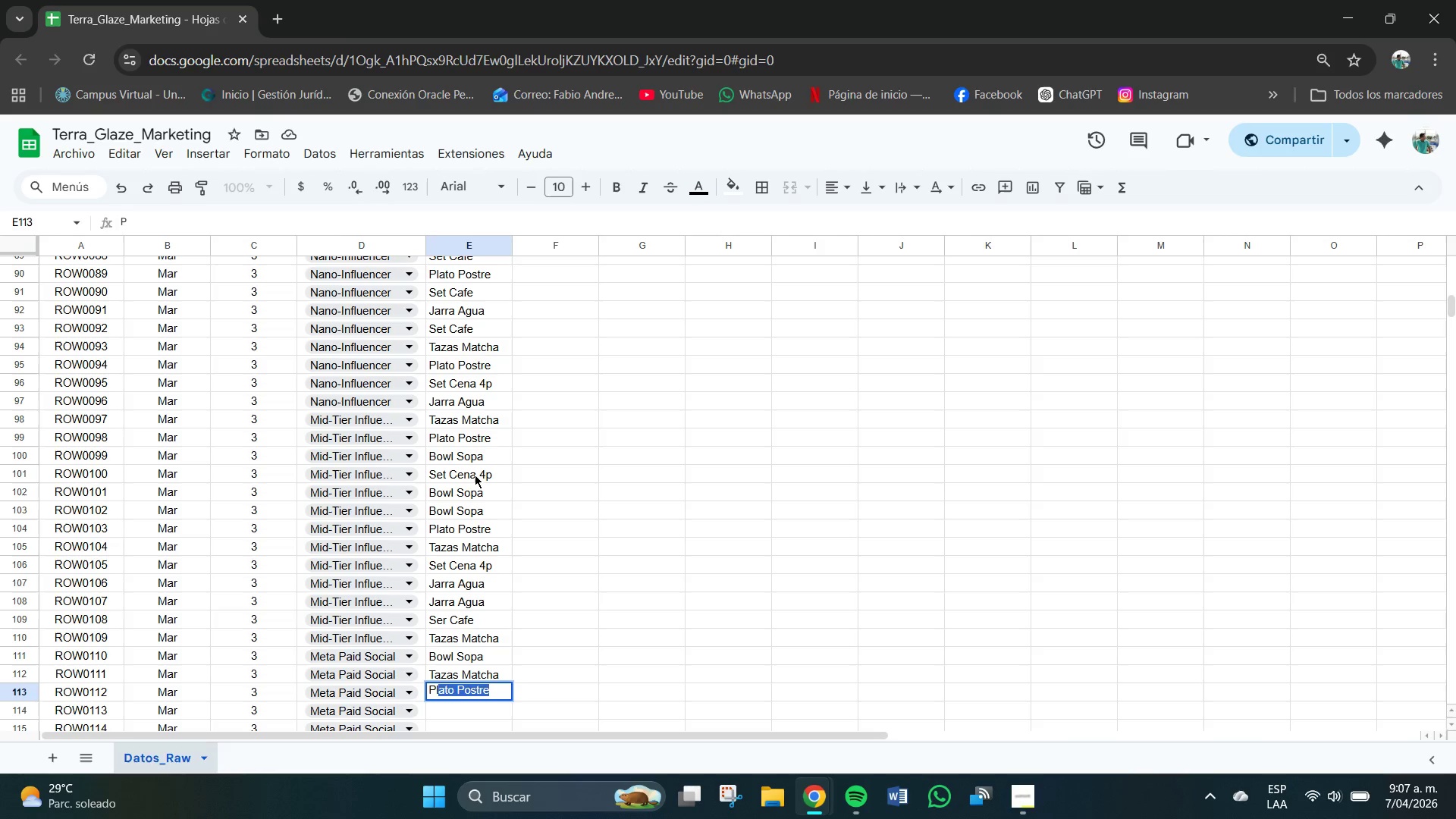 
key(L)
 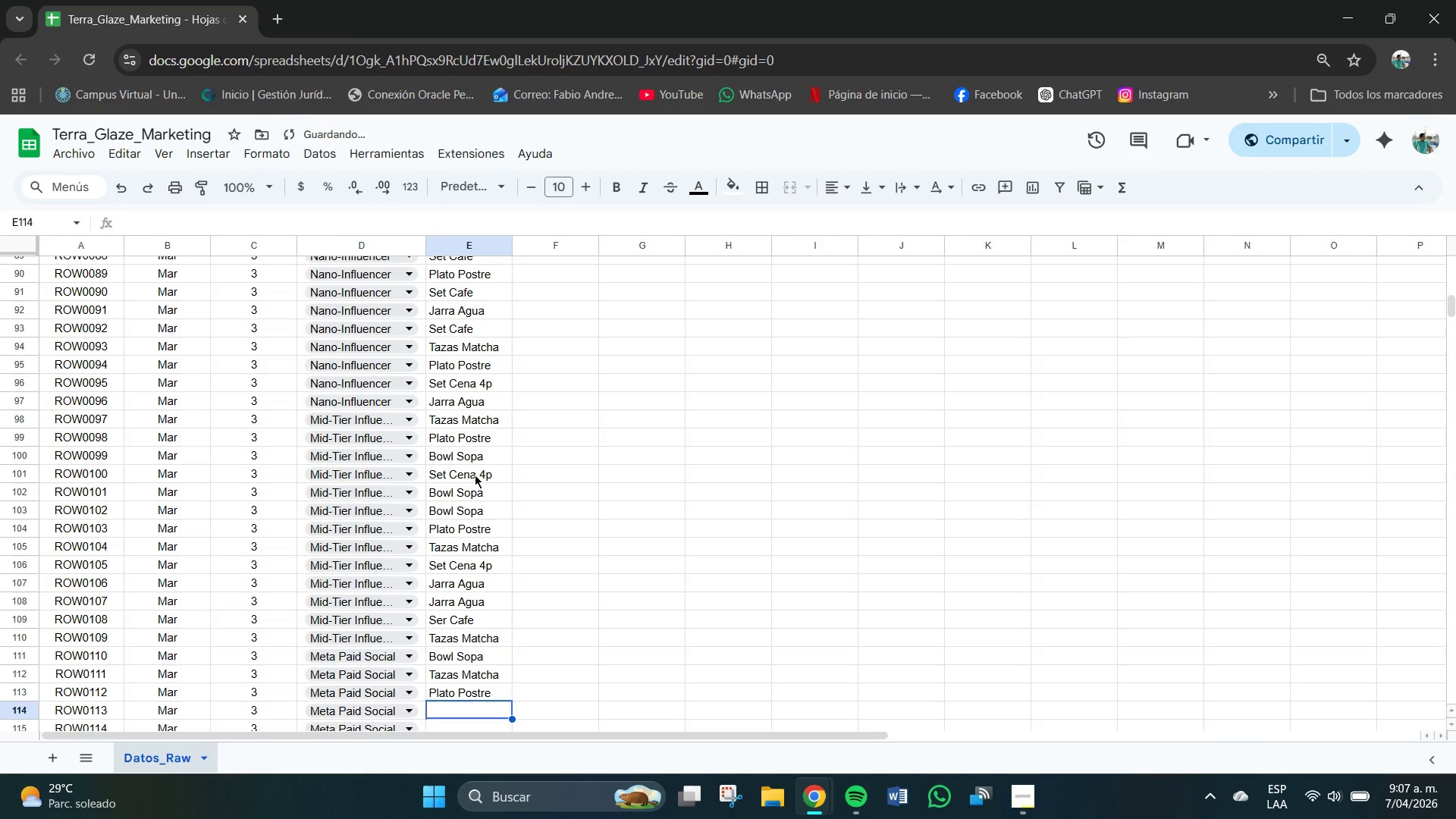 
key(Enter)
 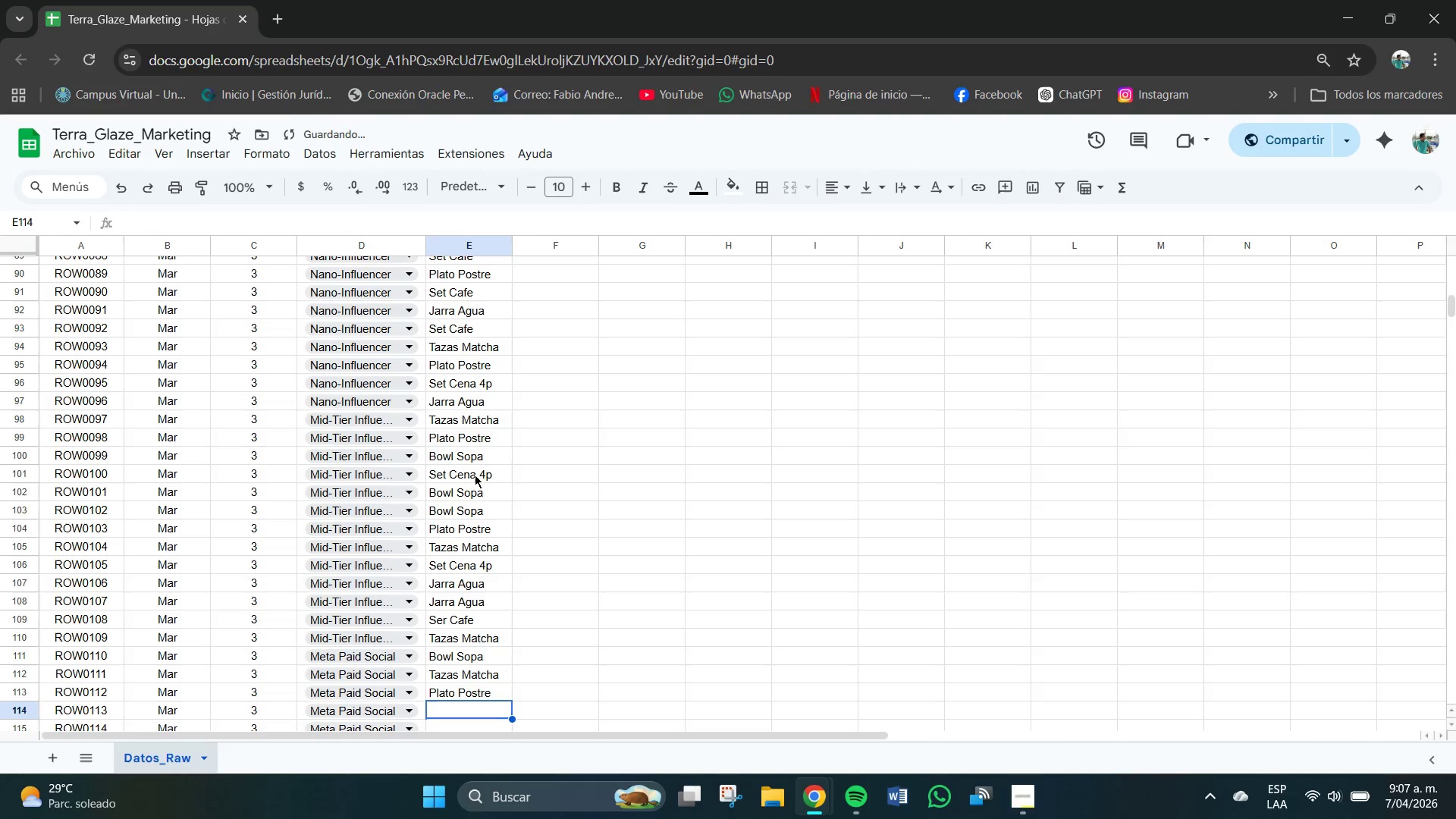 
scroll: coordinate [434, 390], scroll_direction: down, amount: 4.0
 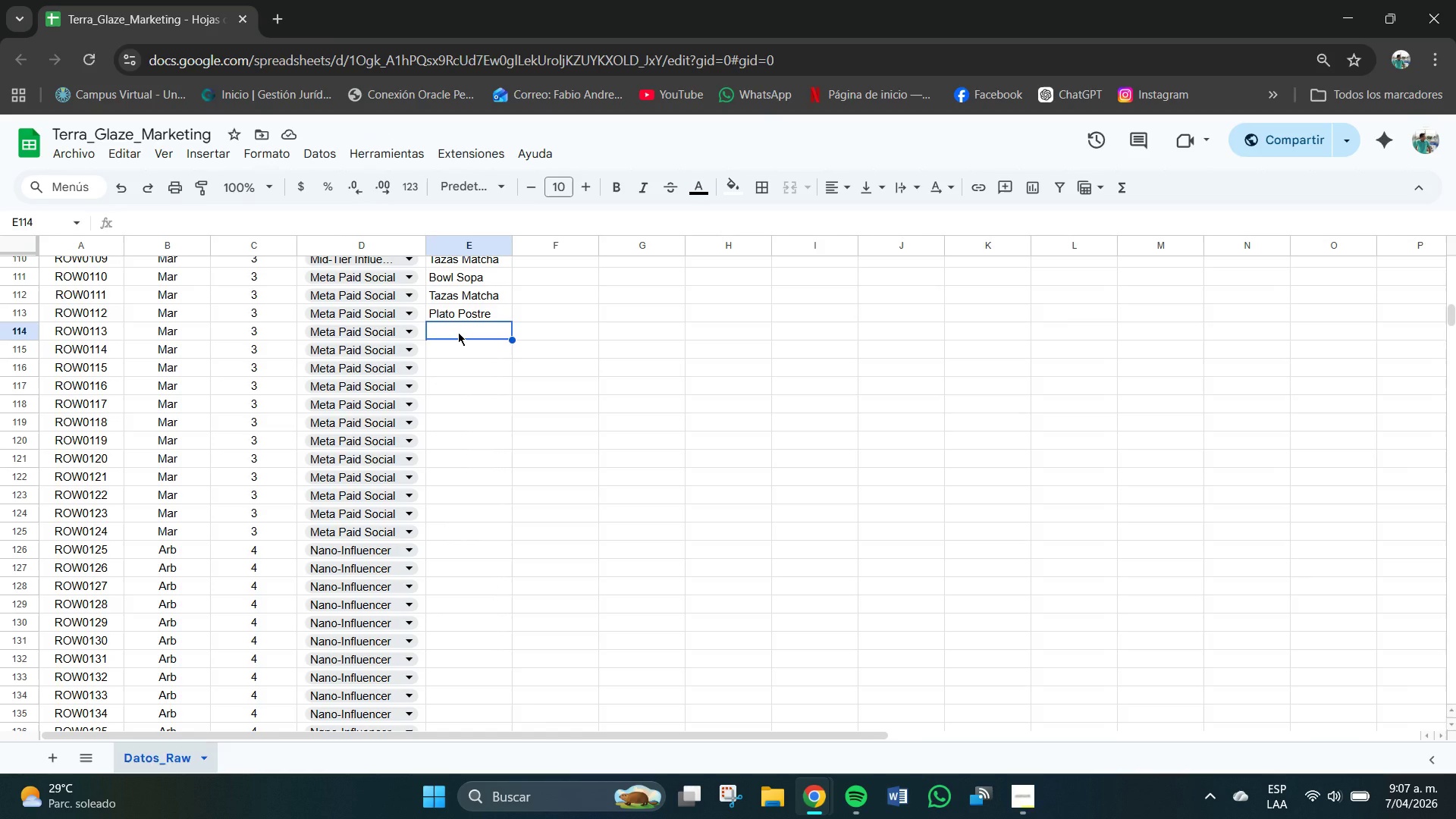 
type(Jatt)
key(Backspace)
key(Backspace)
type(rra Agua)
 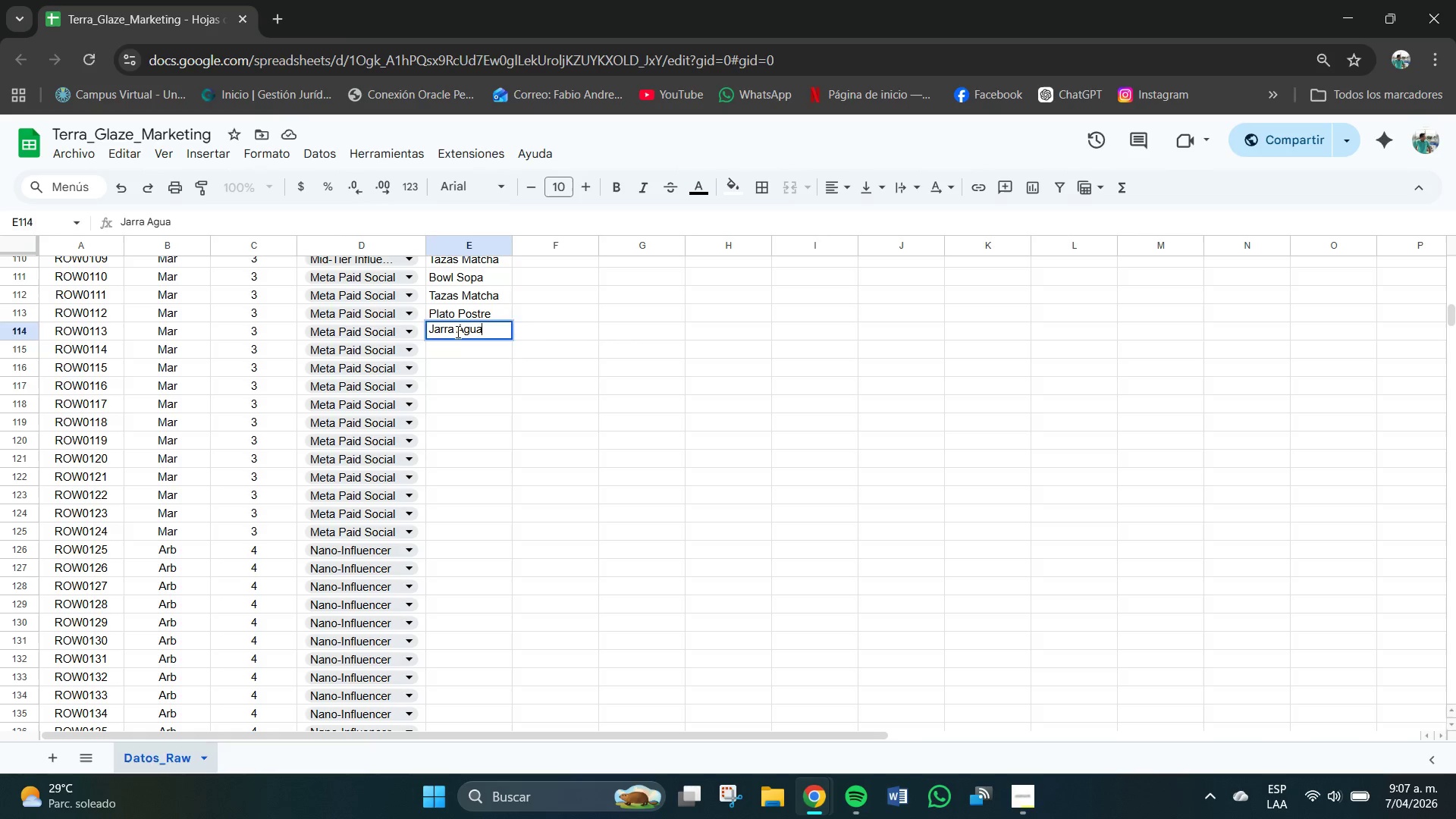 
key(Enter)
 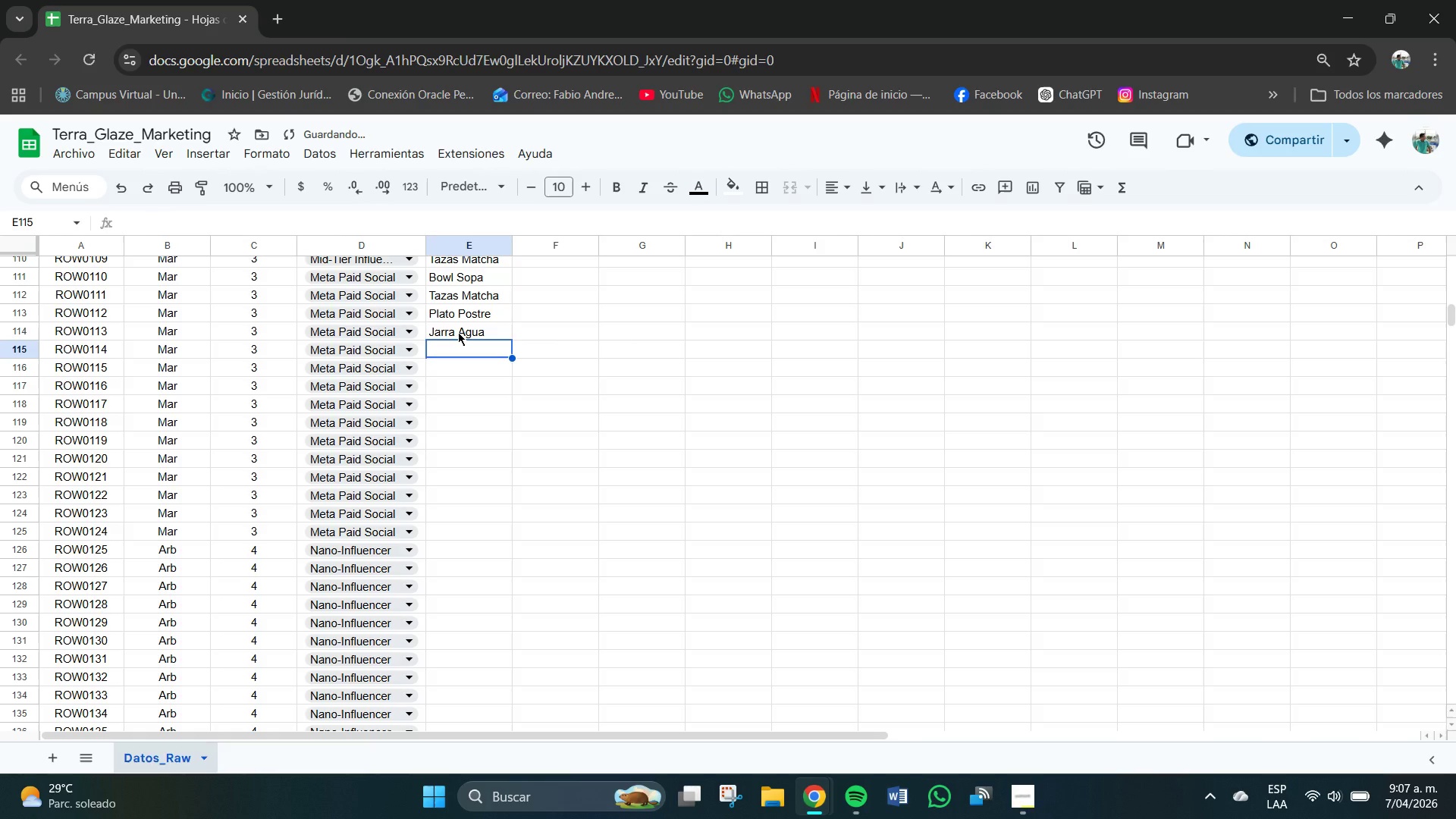 
type(Jarra Aga)
key(Backspace)
type(ua)
 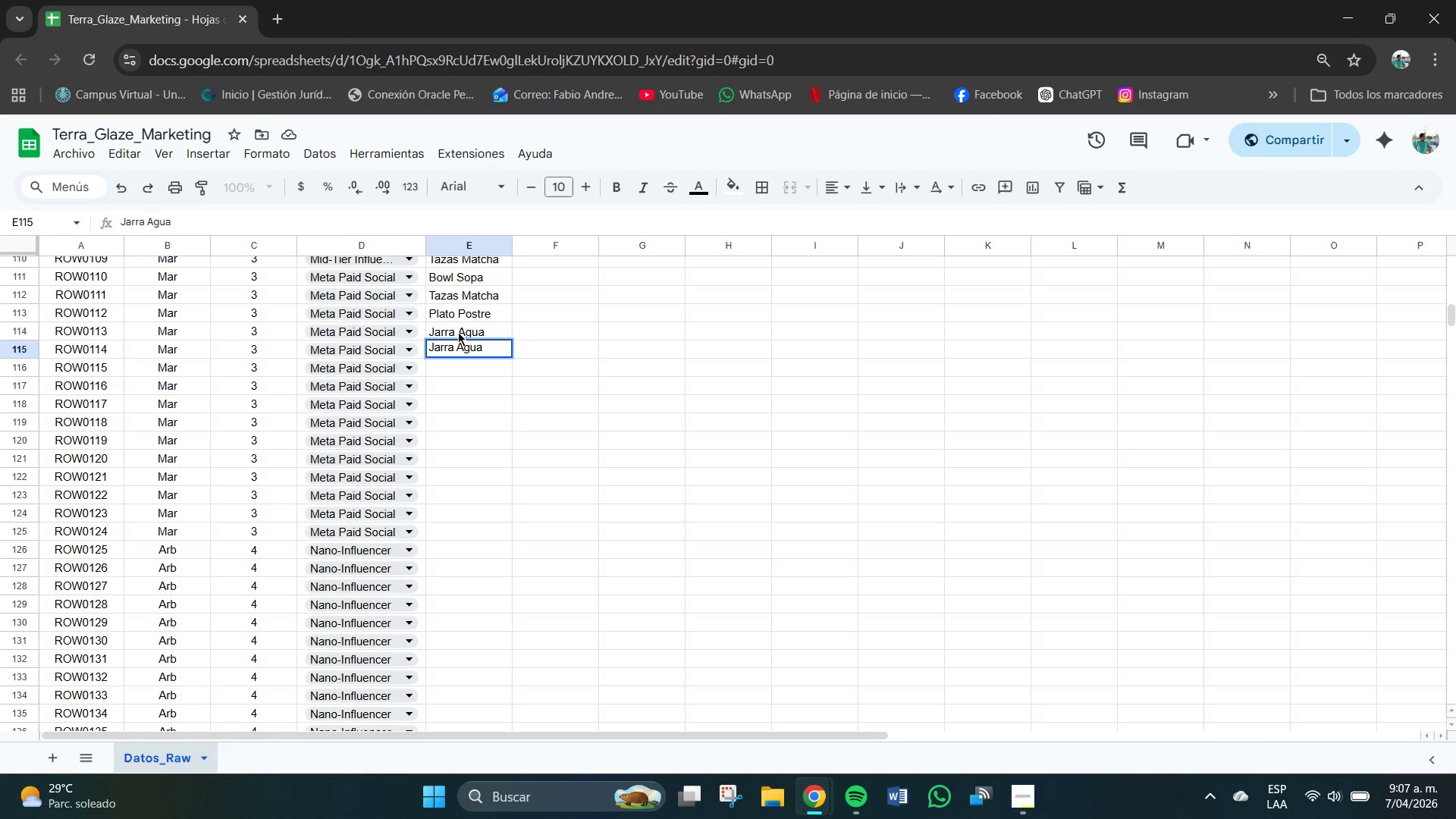 
key(Enter)
 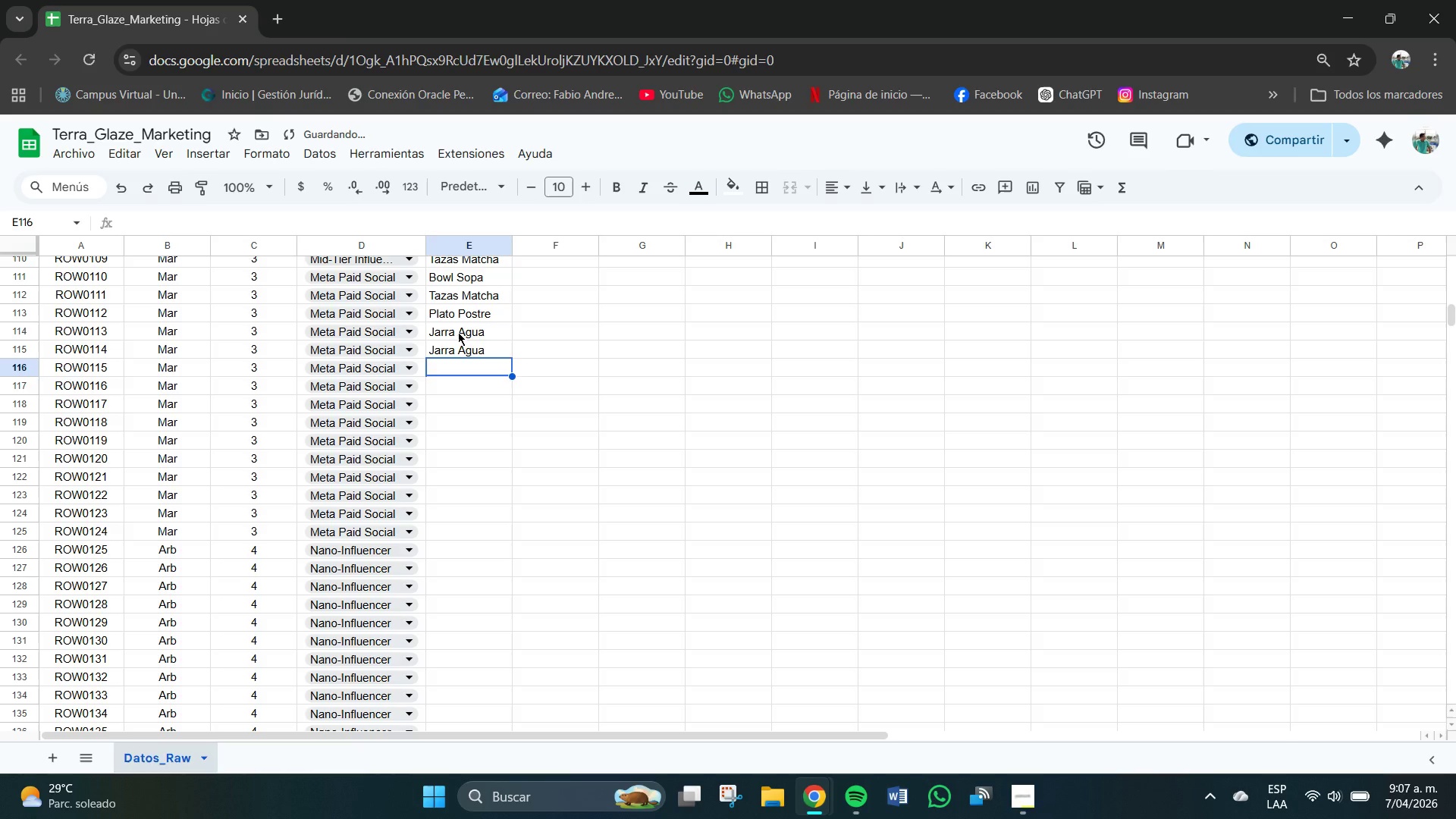 
type(Jarra Aguia)
key(Backspace)
key(Backspace)
type(a)
 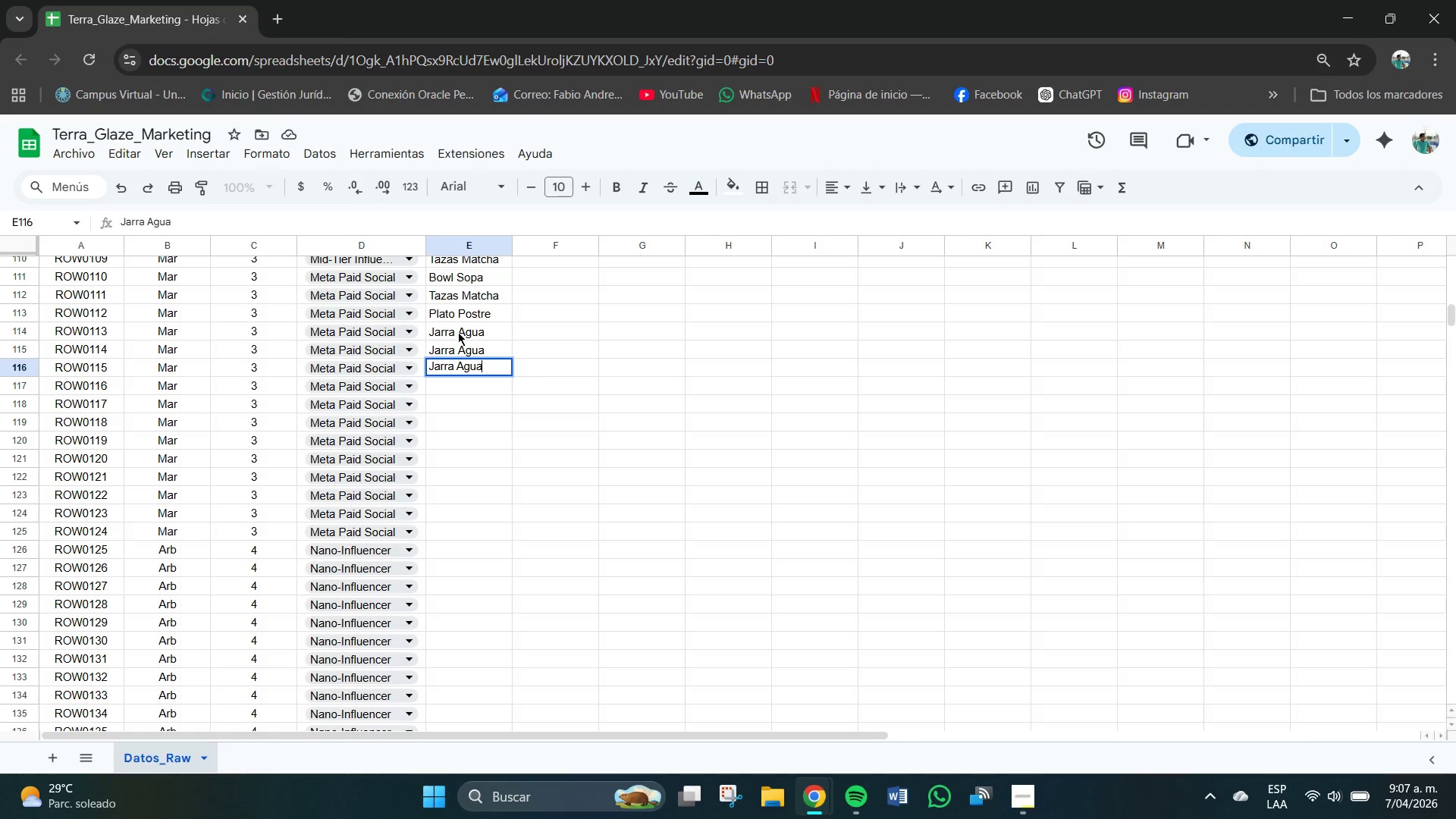 
key(Enter)
 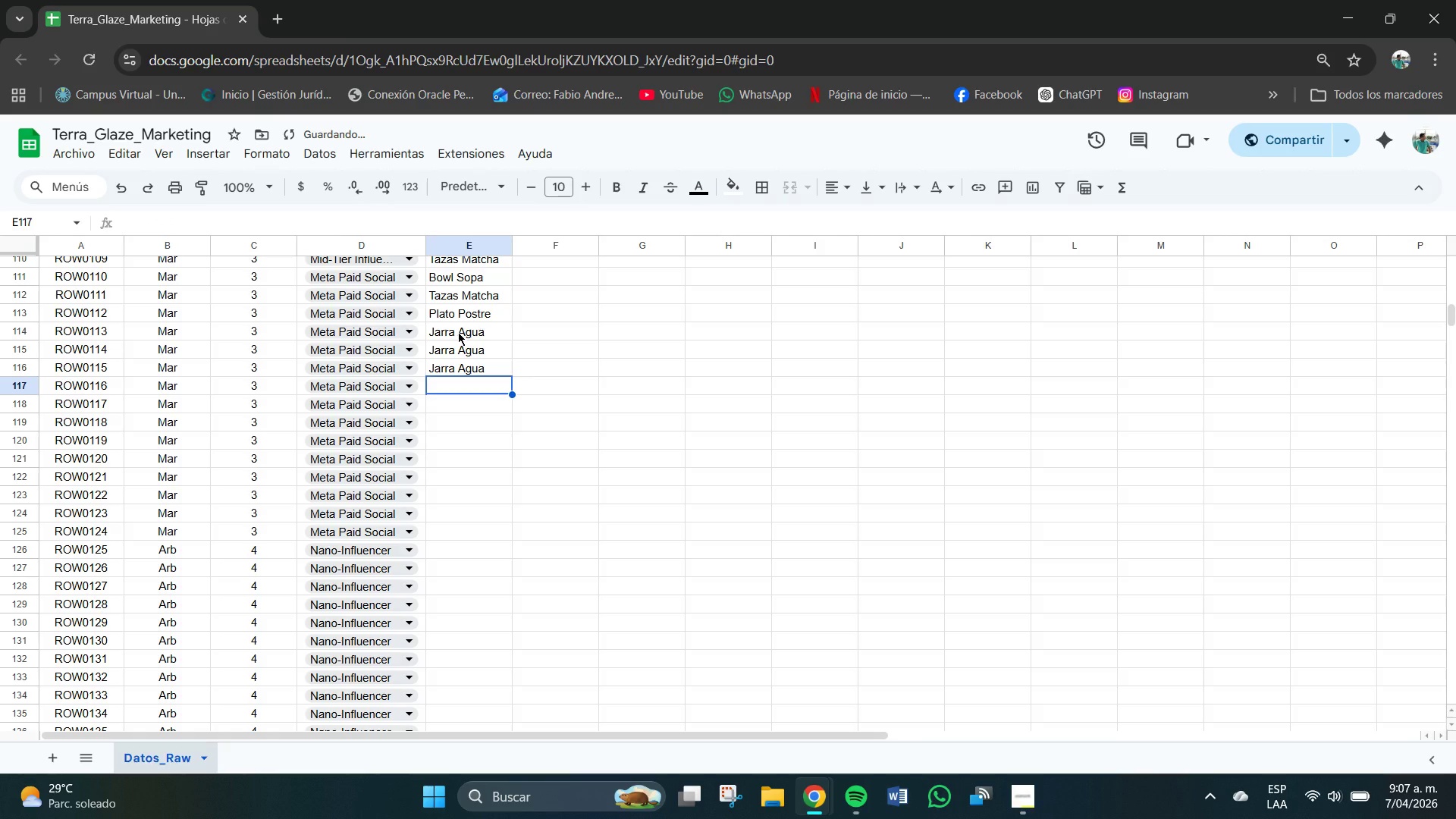 
type(Pla)
 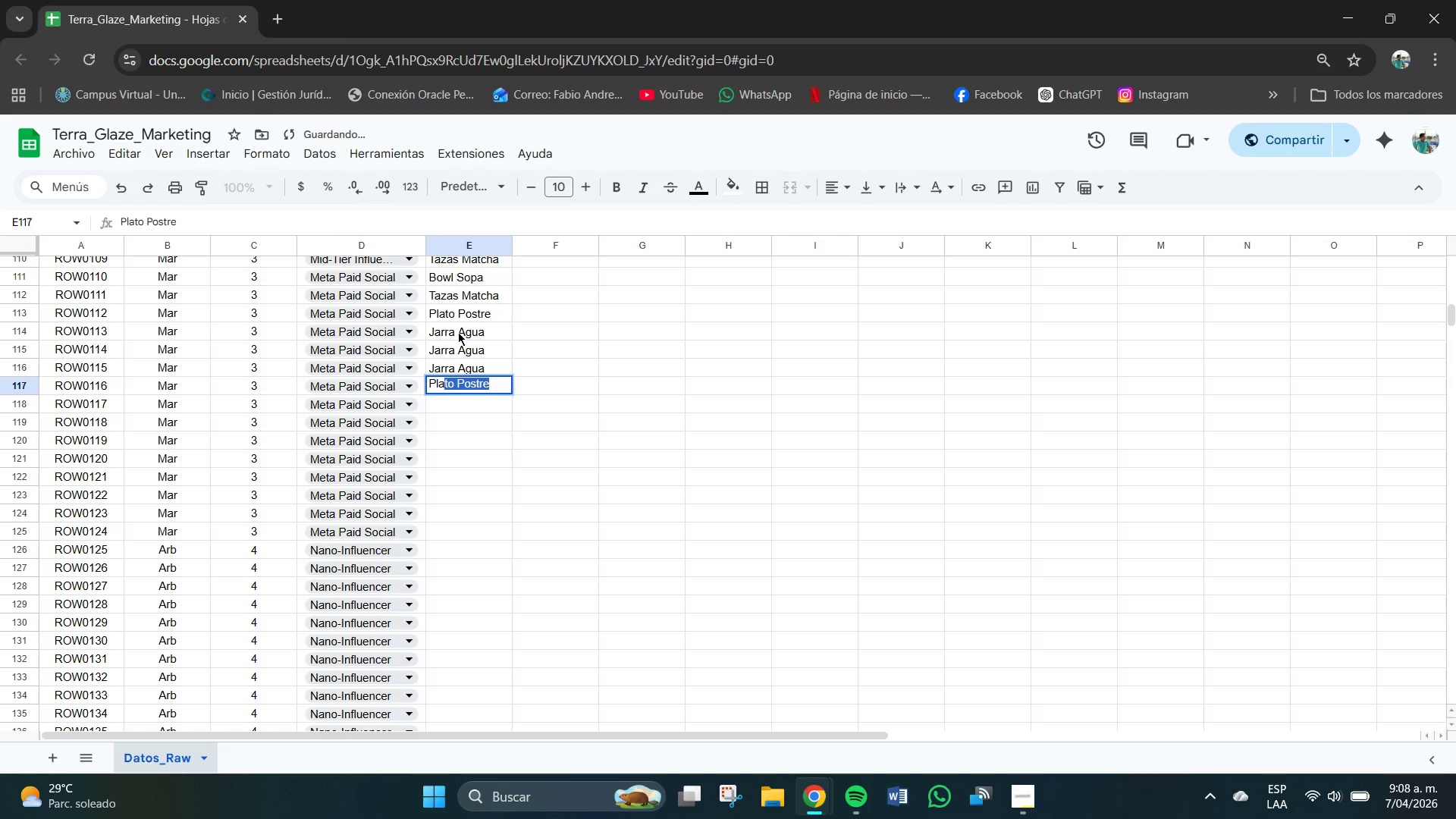 
key(Enter)
 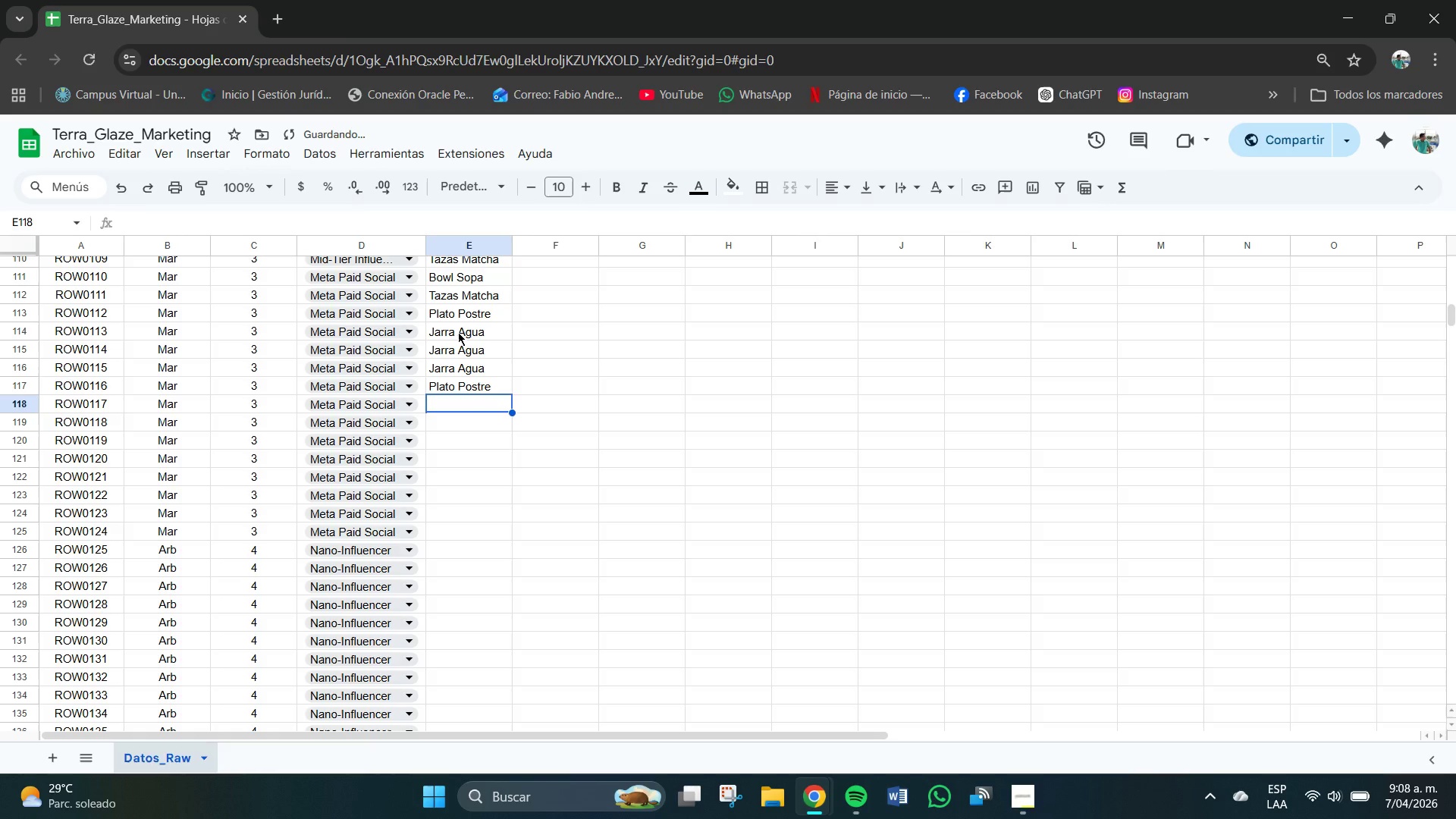 
type(Jarra Aagu)
key(Backspace)
key(Backspace)
key(Backspace)
type(gua)
 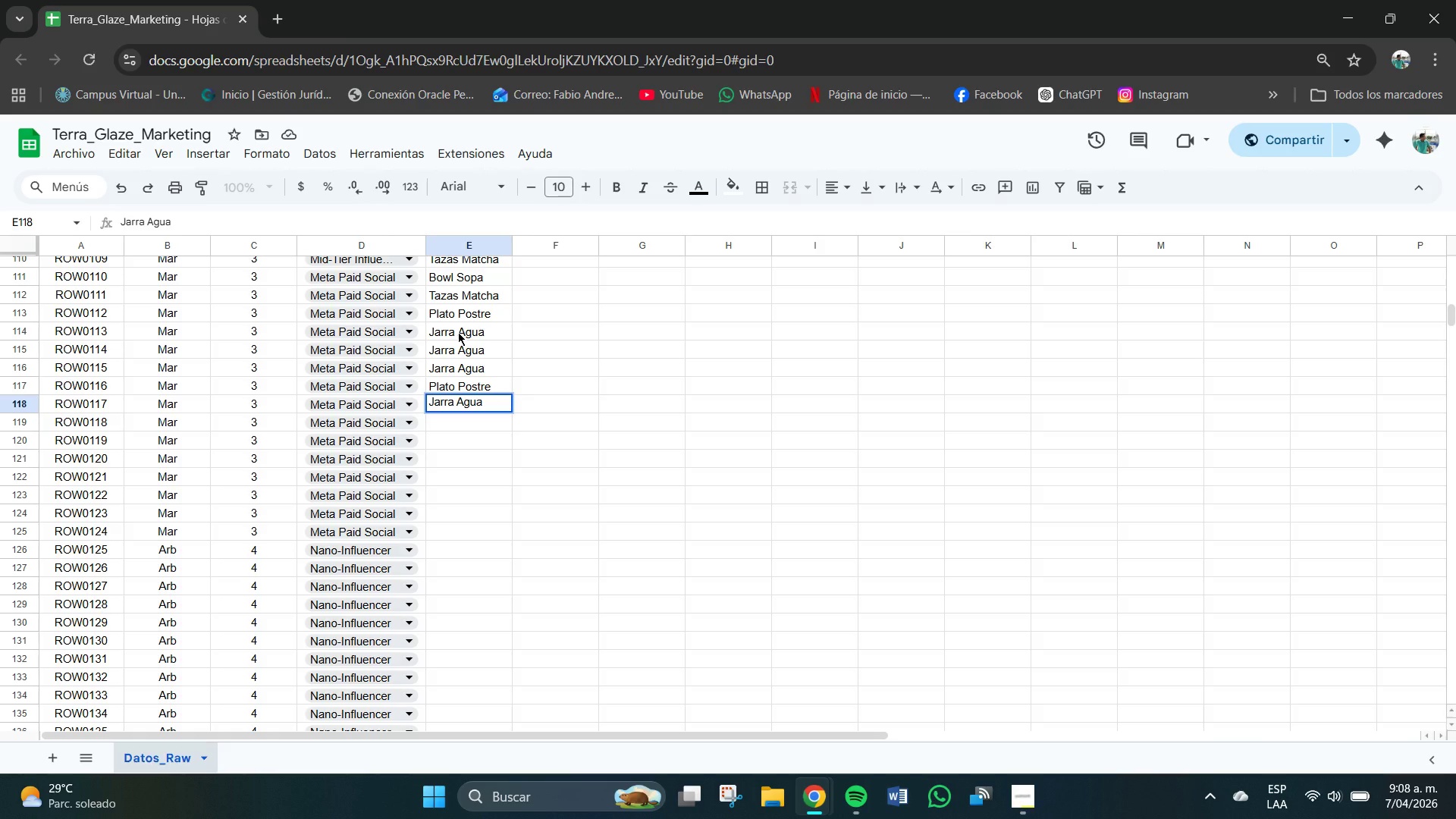 
key(Enter)
 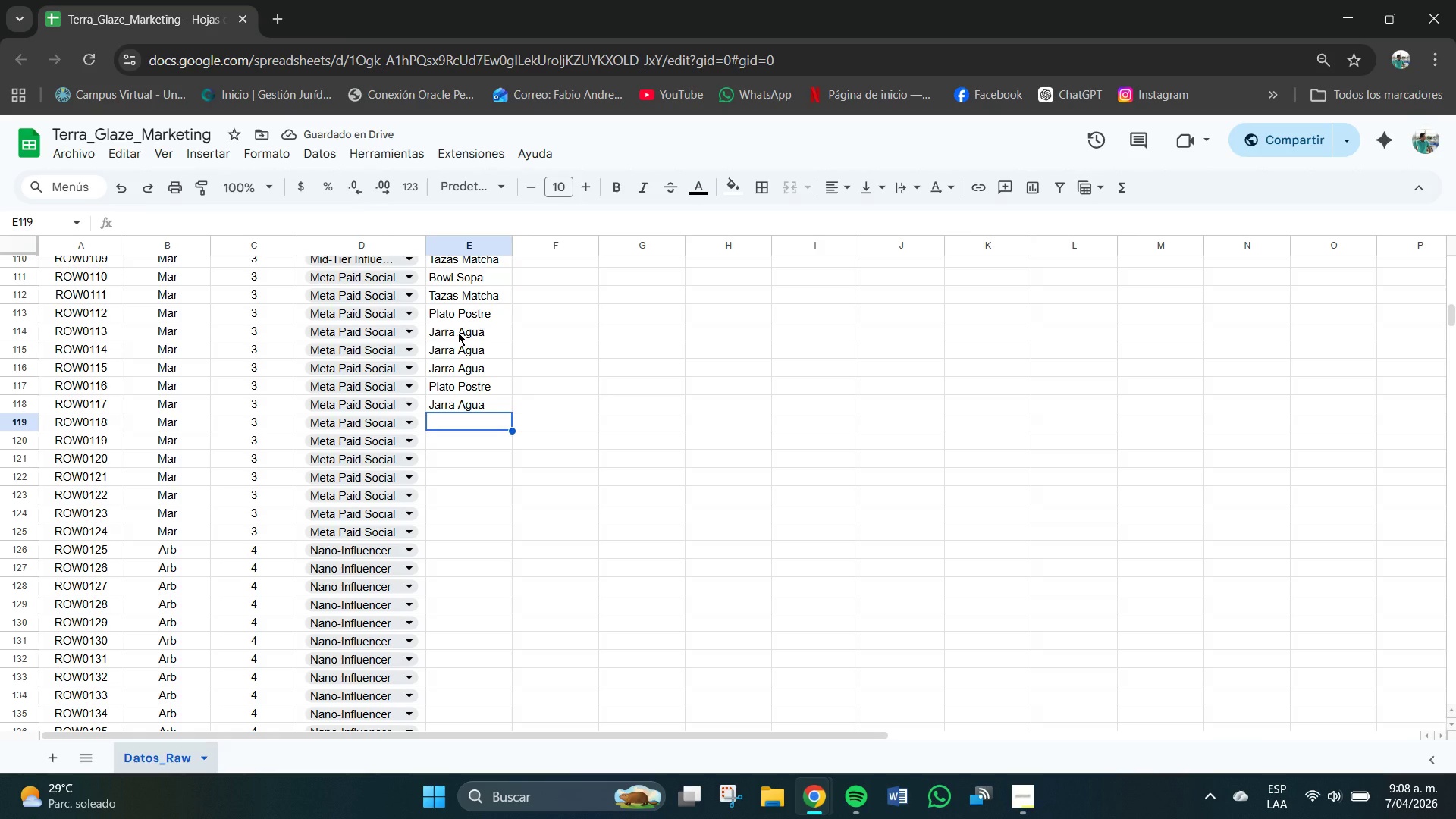 
key(CapsLock)
 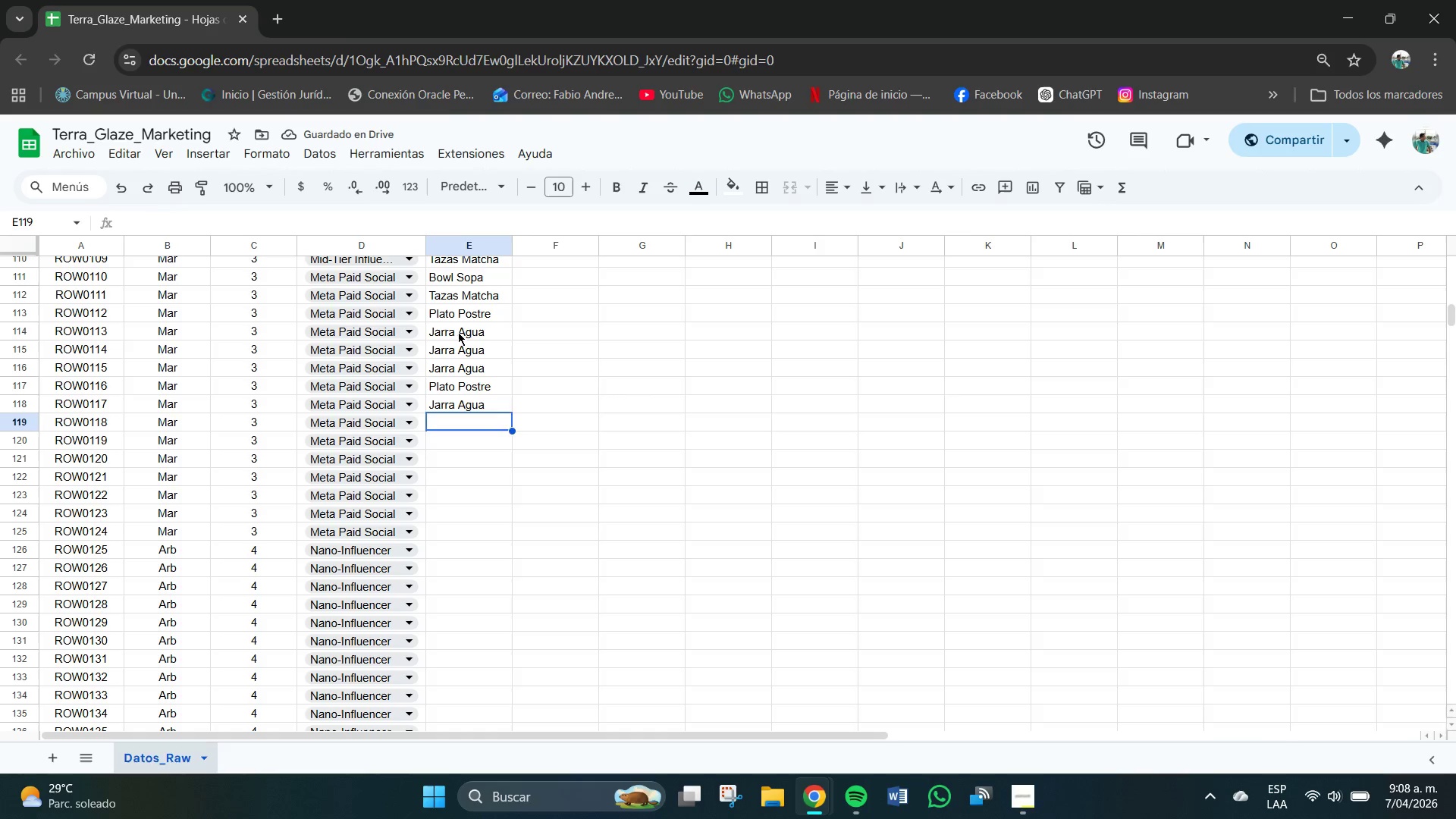 
key(T)
 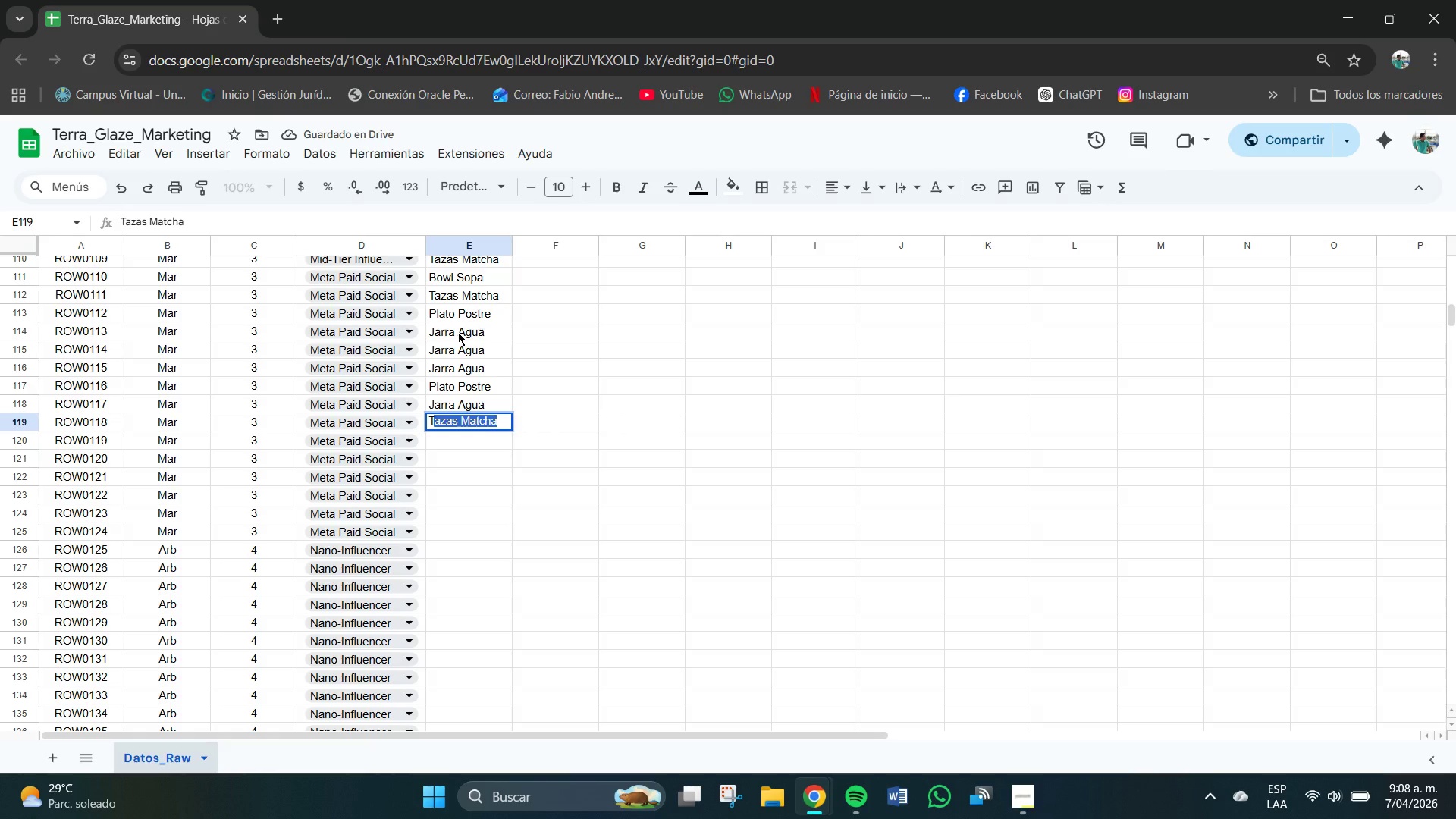 
key(Enter)
 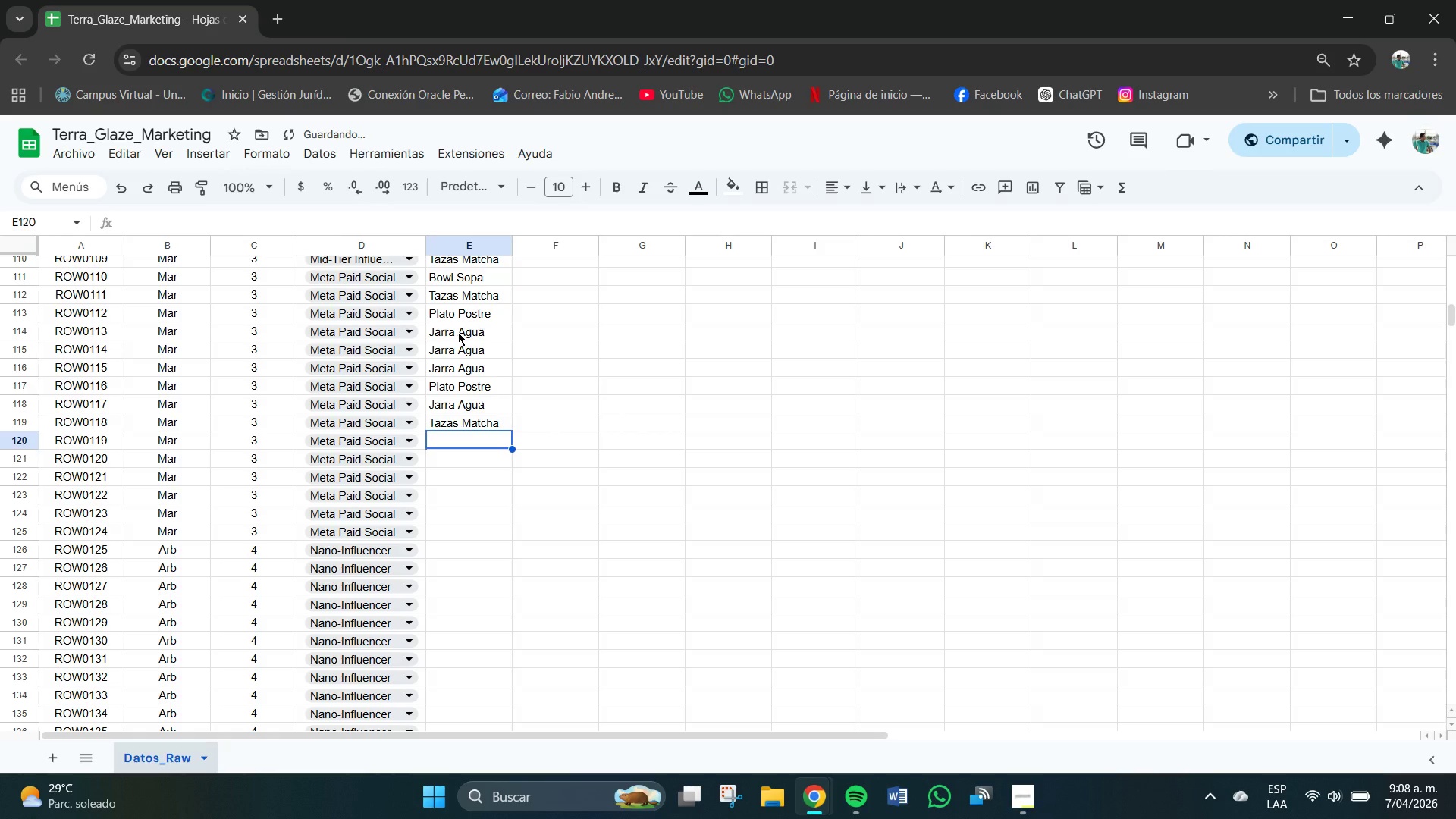 
type(Set Cfa)
key(Backspace)
key(Backspace)
type(afe)
 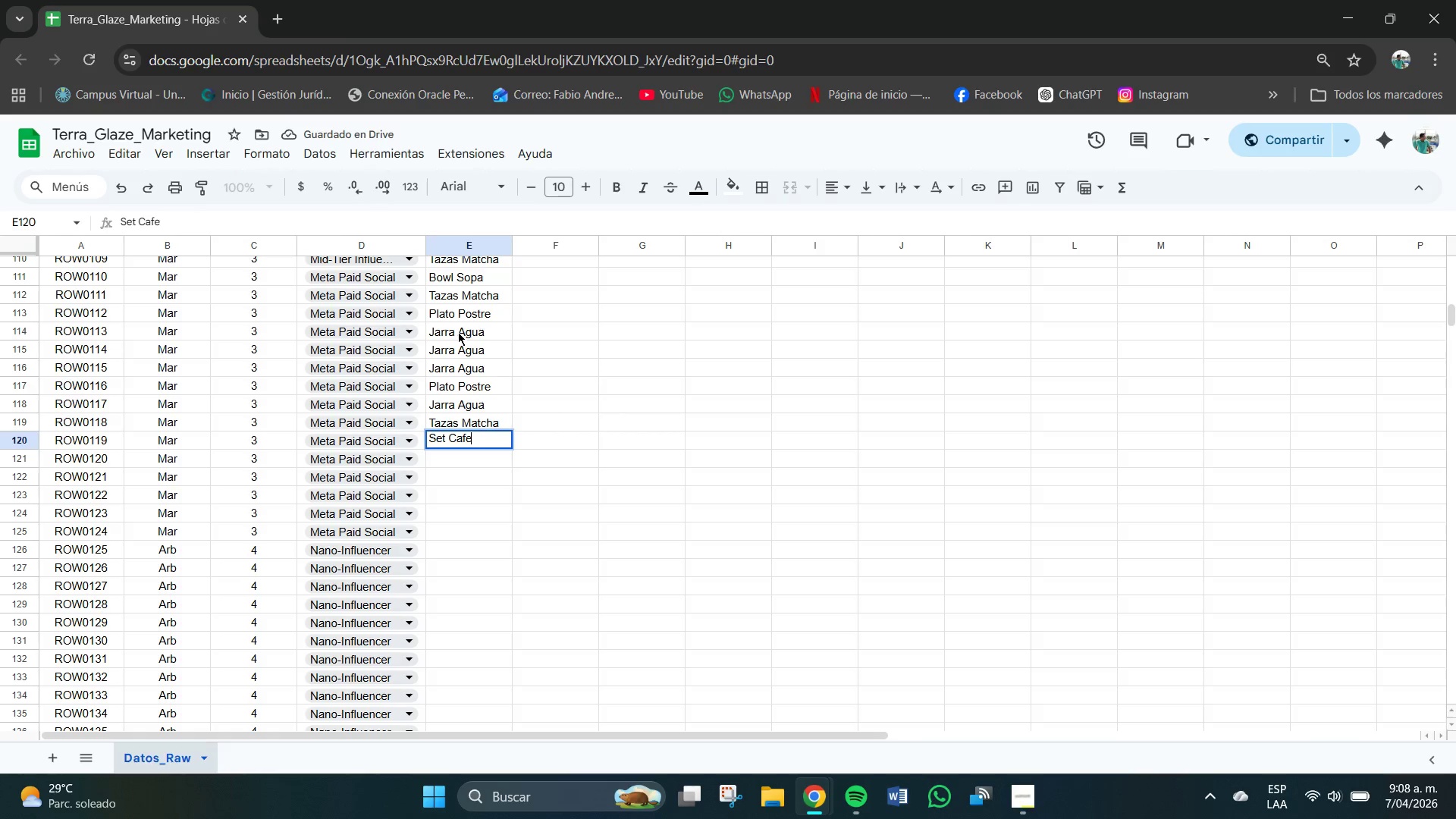 
key(Enter)
 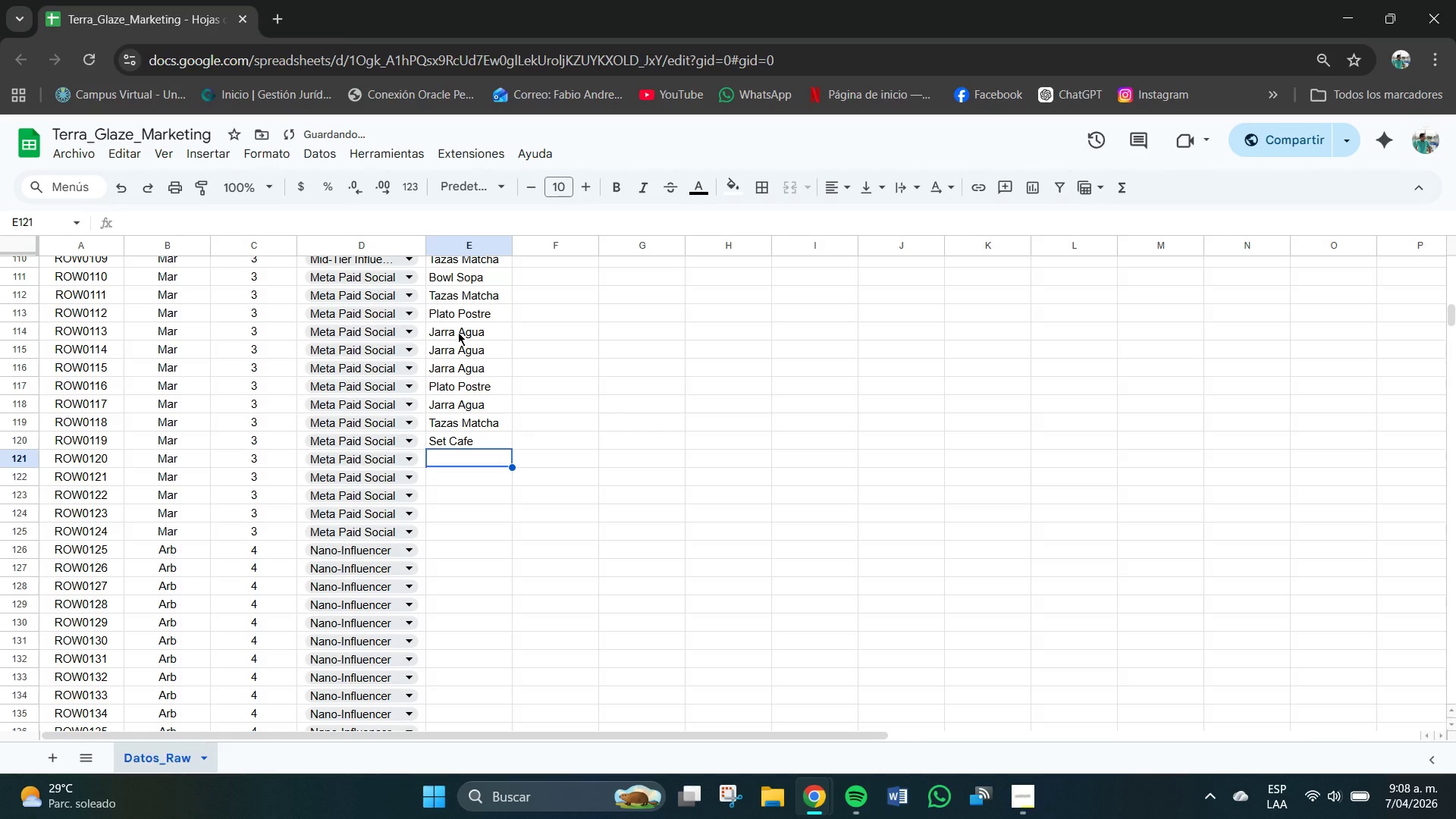 
key(CapsLock)
 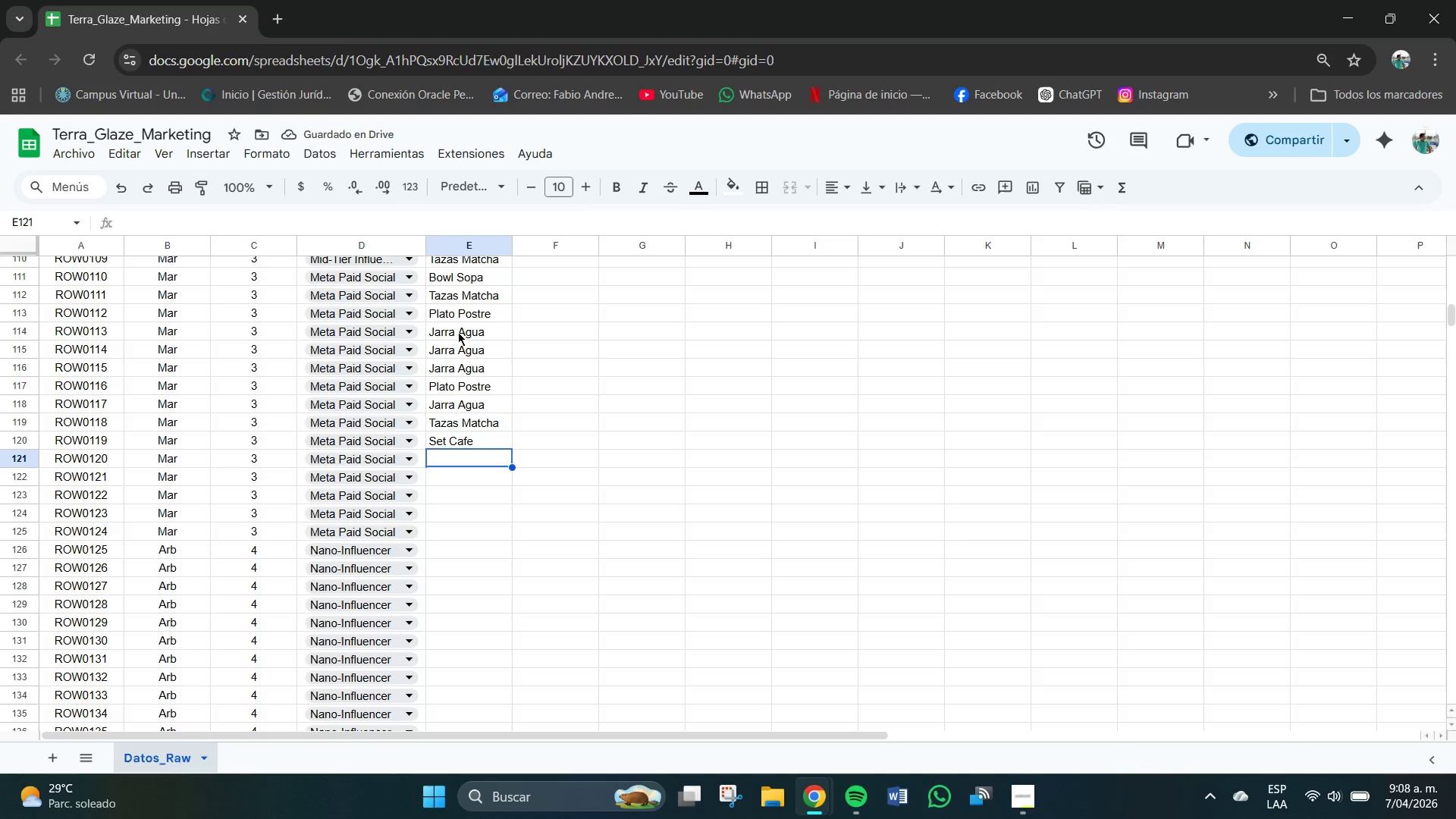 
key(B)
 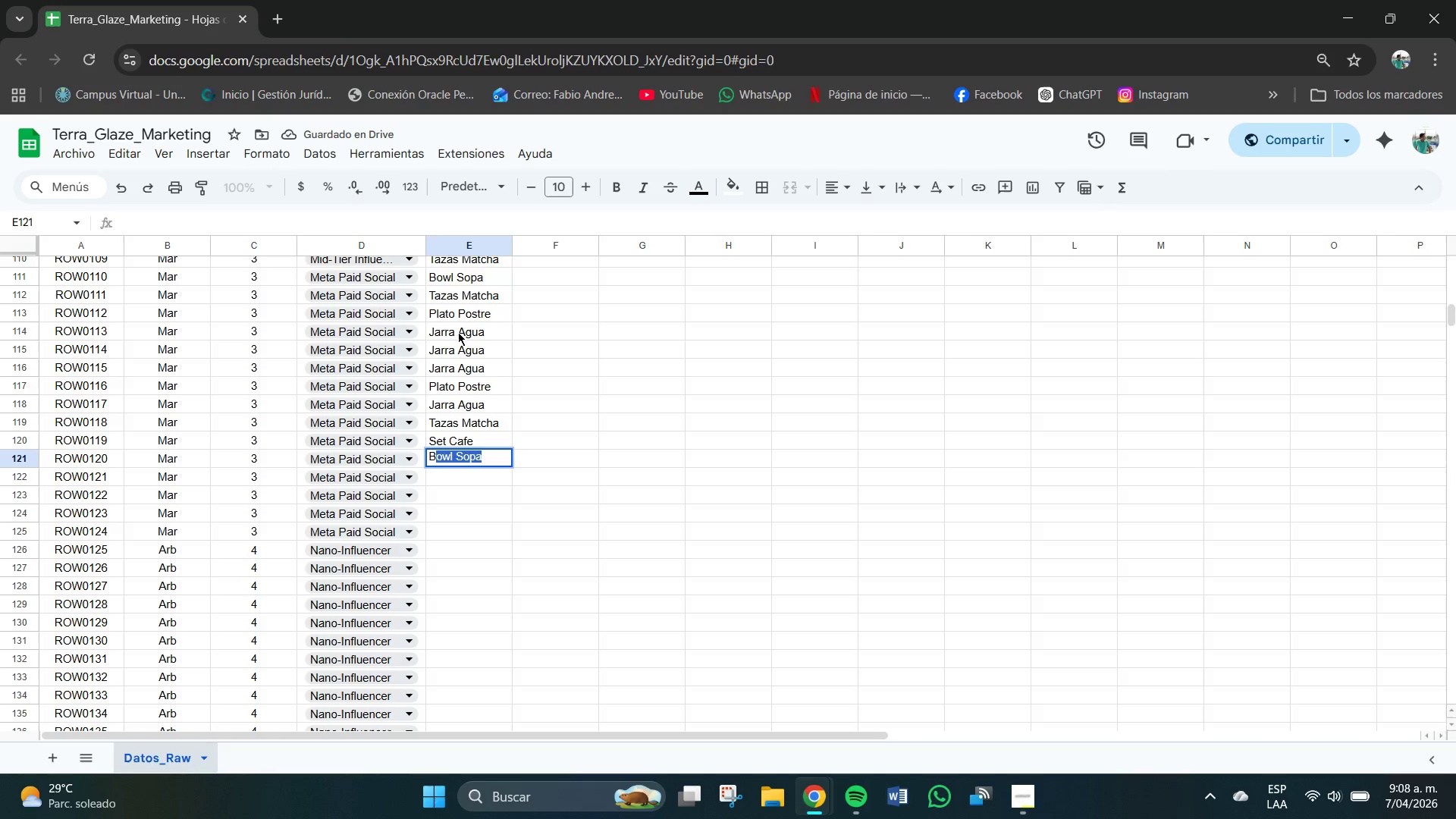 
key(CapsLock)
 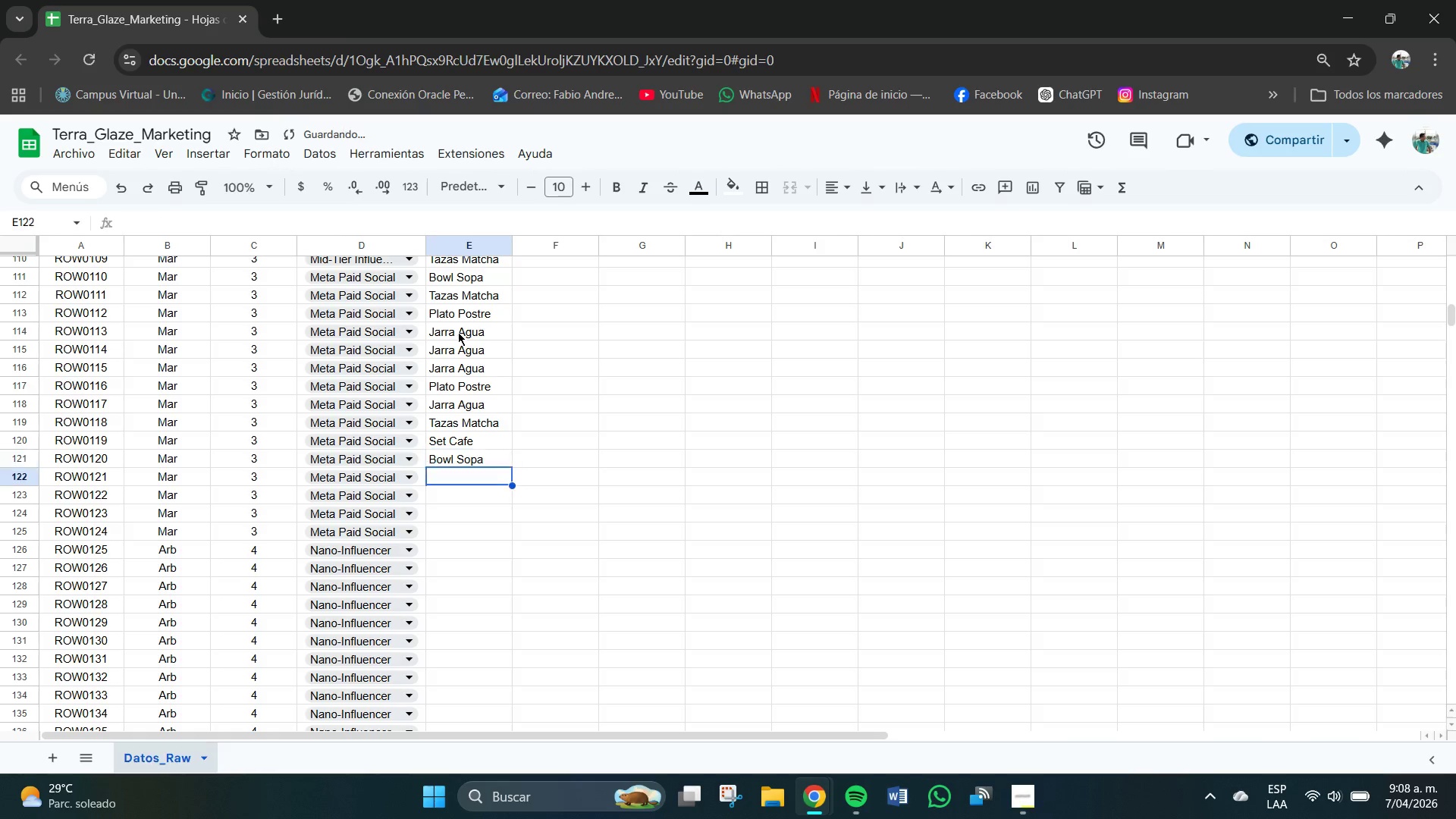 
key(Enter)
 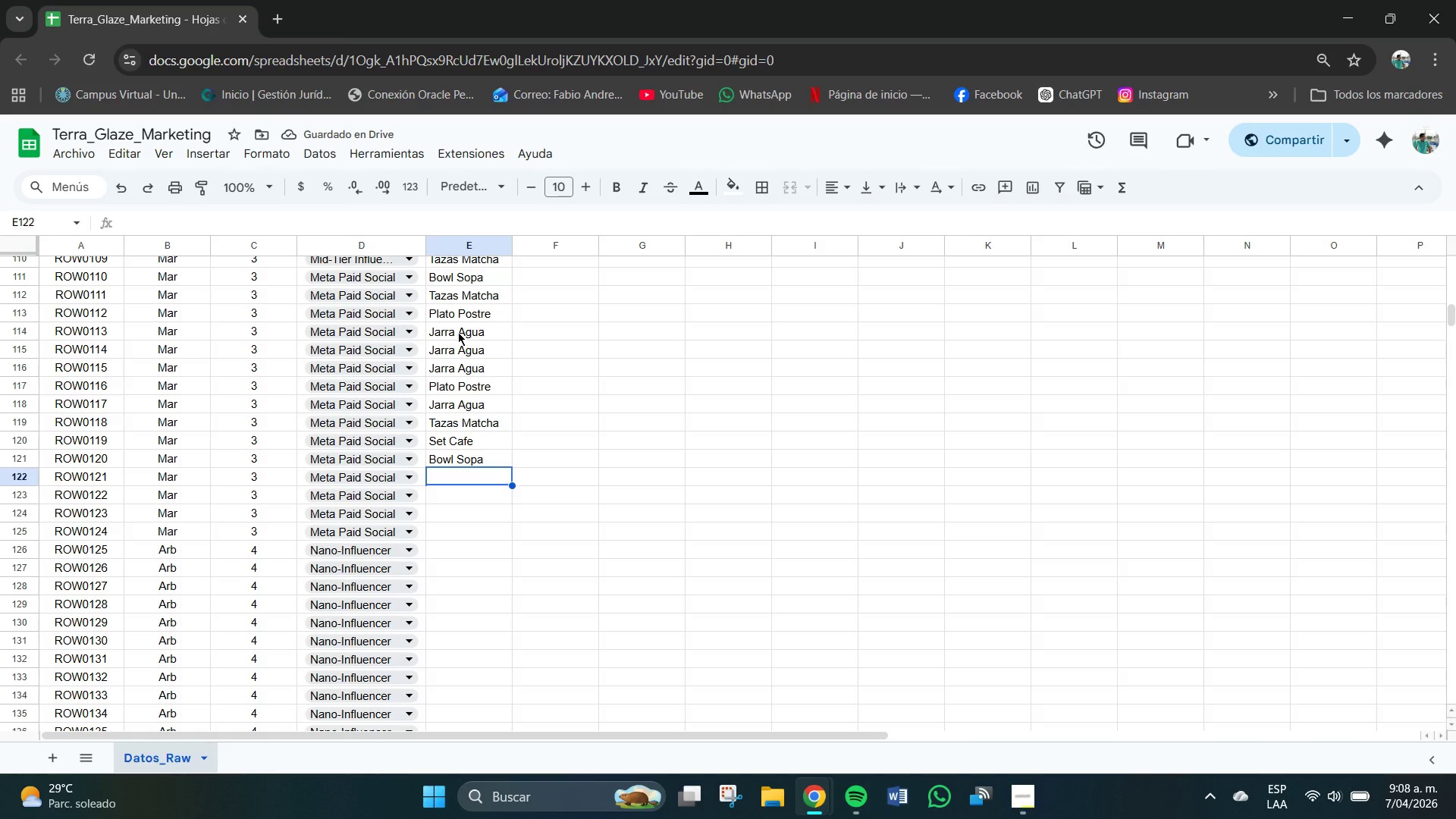 
key(CapsLock)
 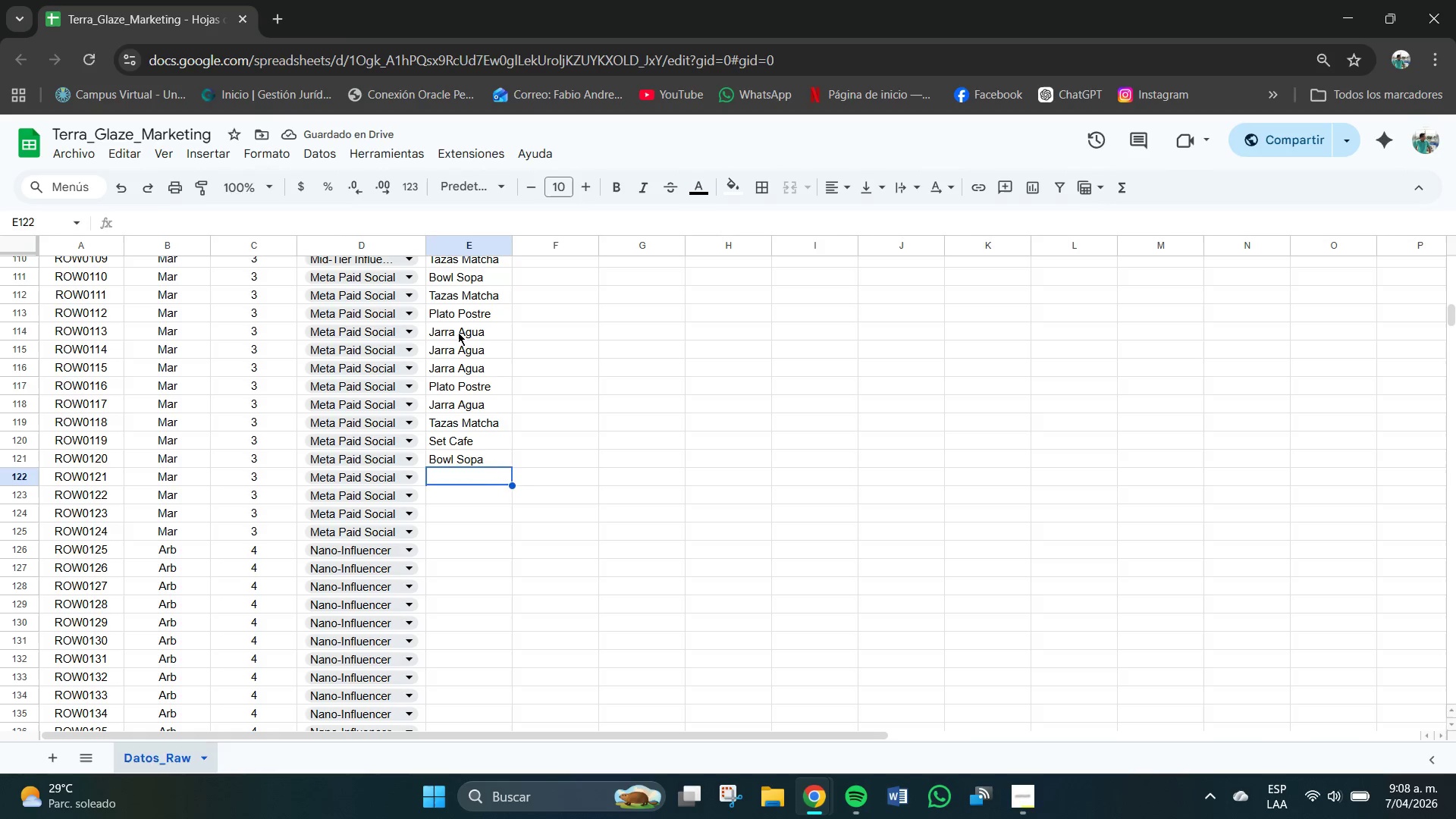 
key(T)
 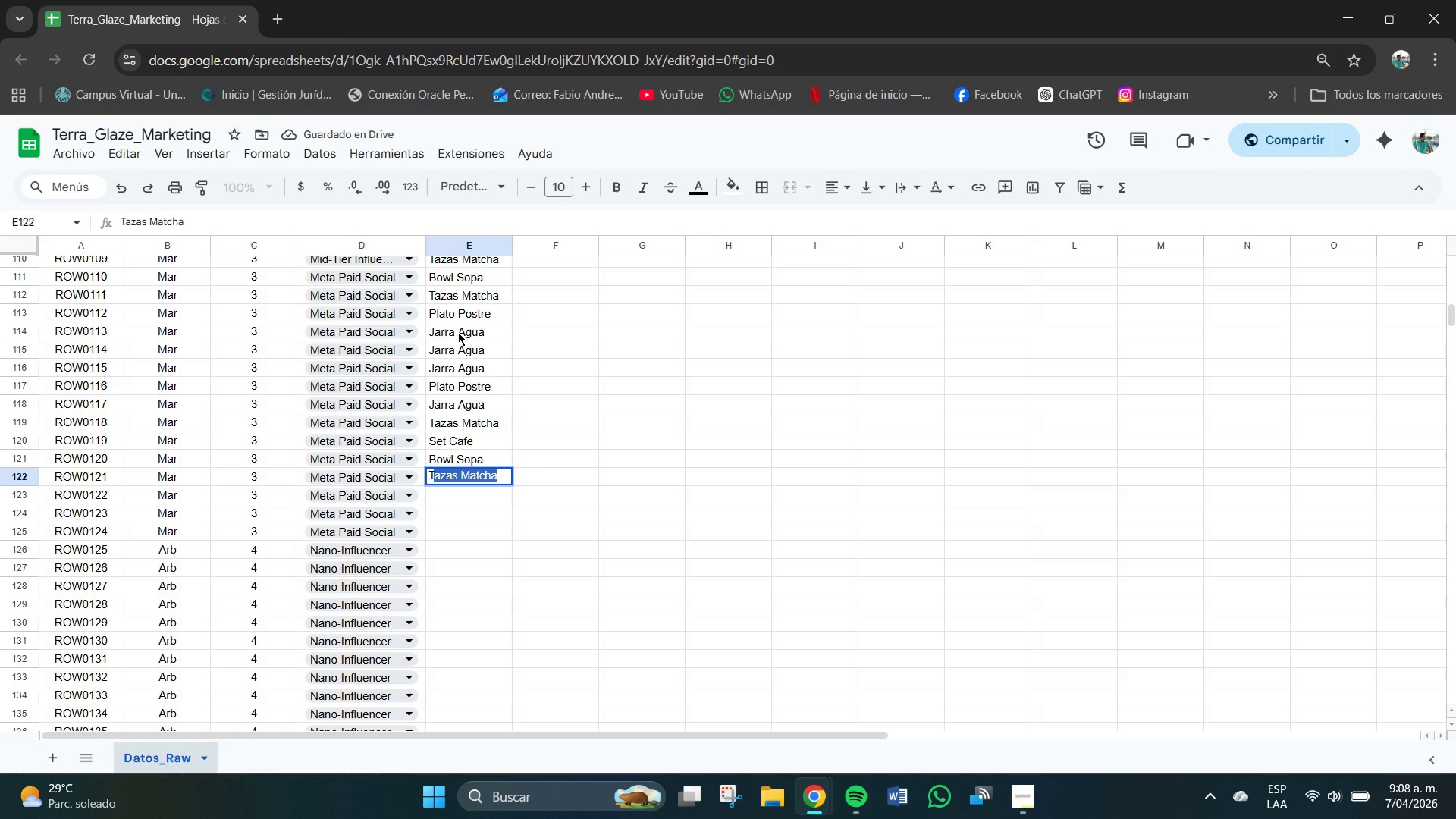 
key(CapsLock)
 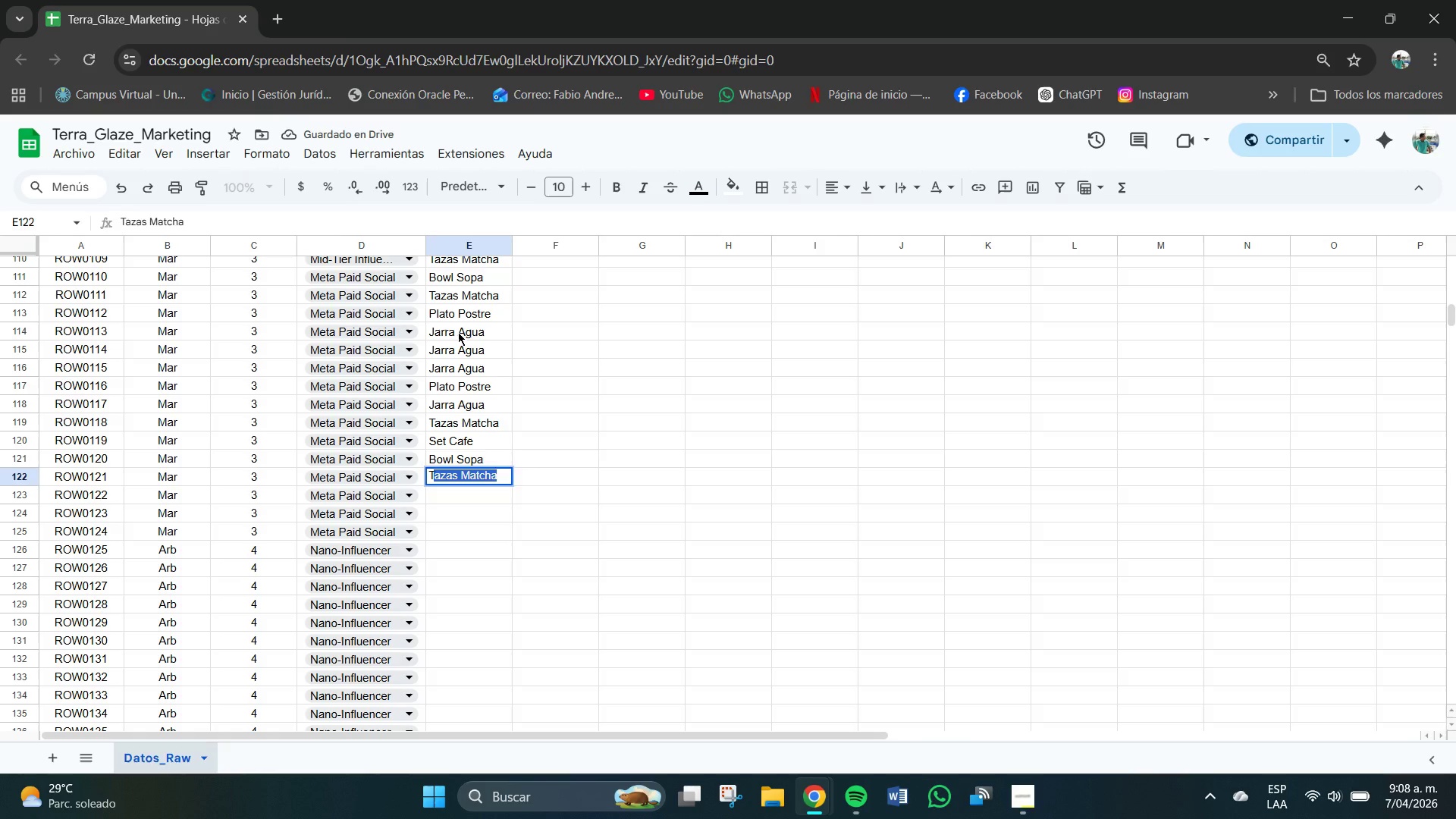 
key(Enter)
 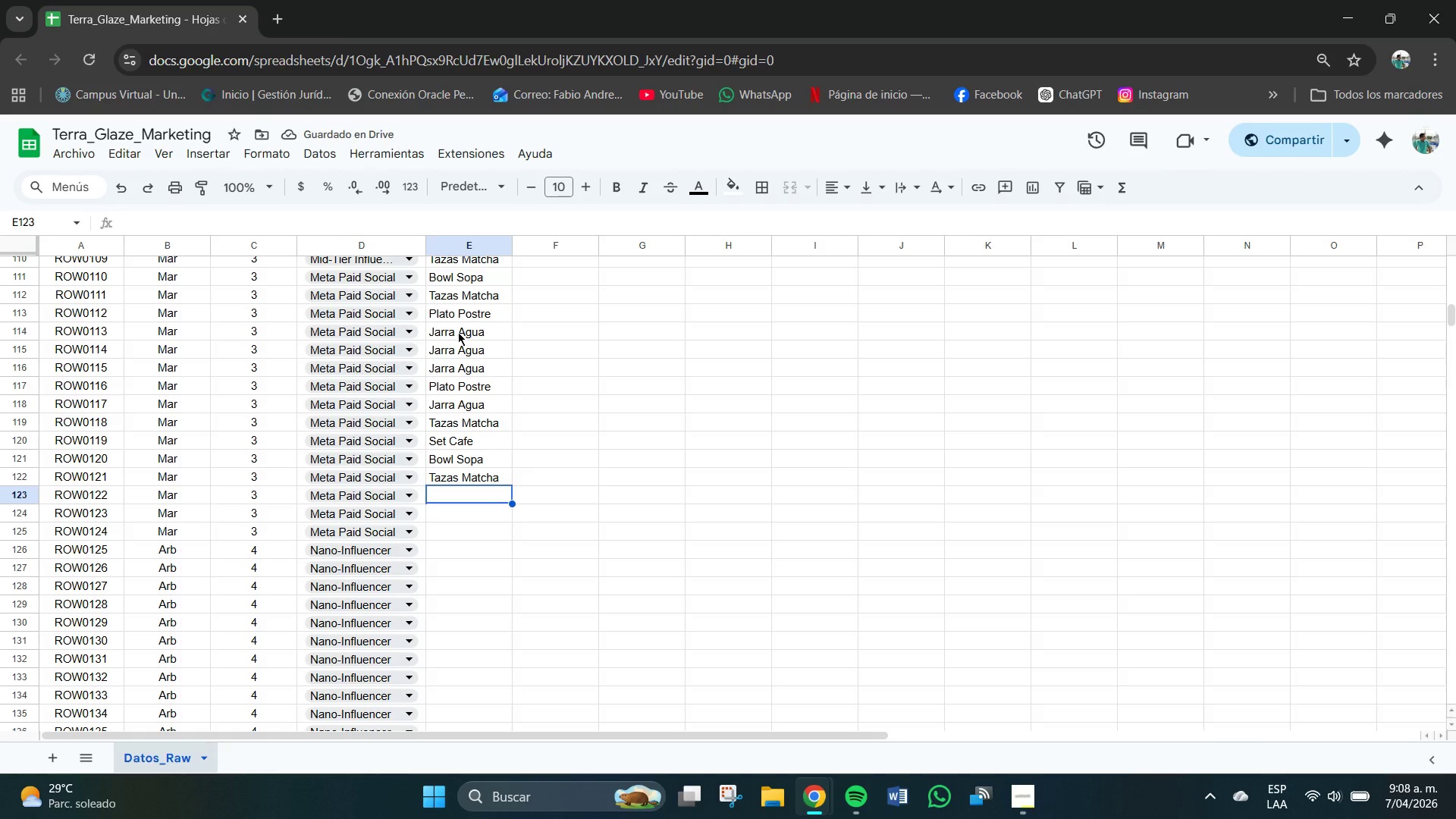 
wait(5.31)
 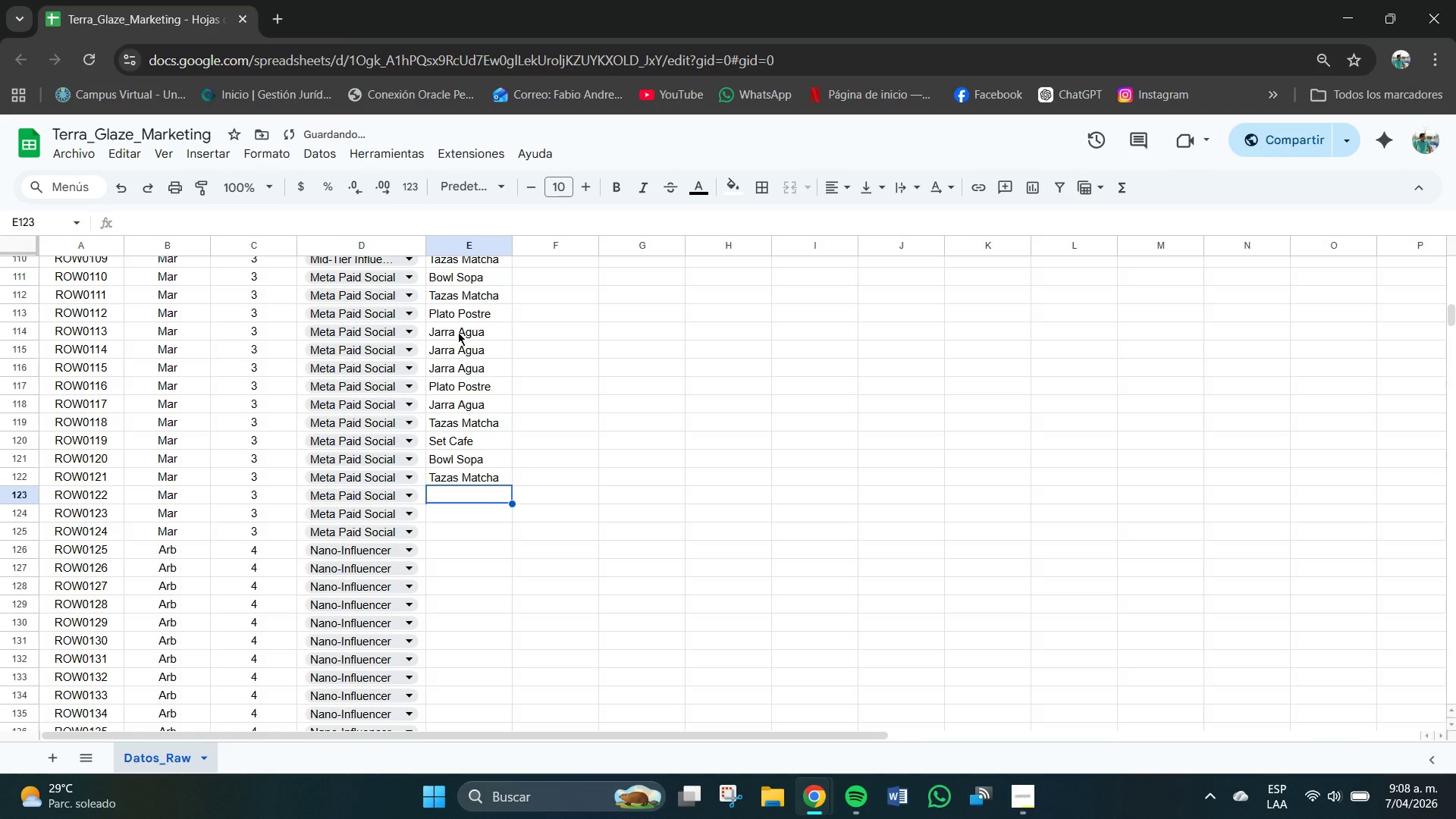 
key(CapsLock)
 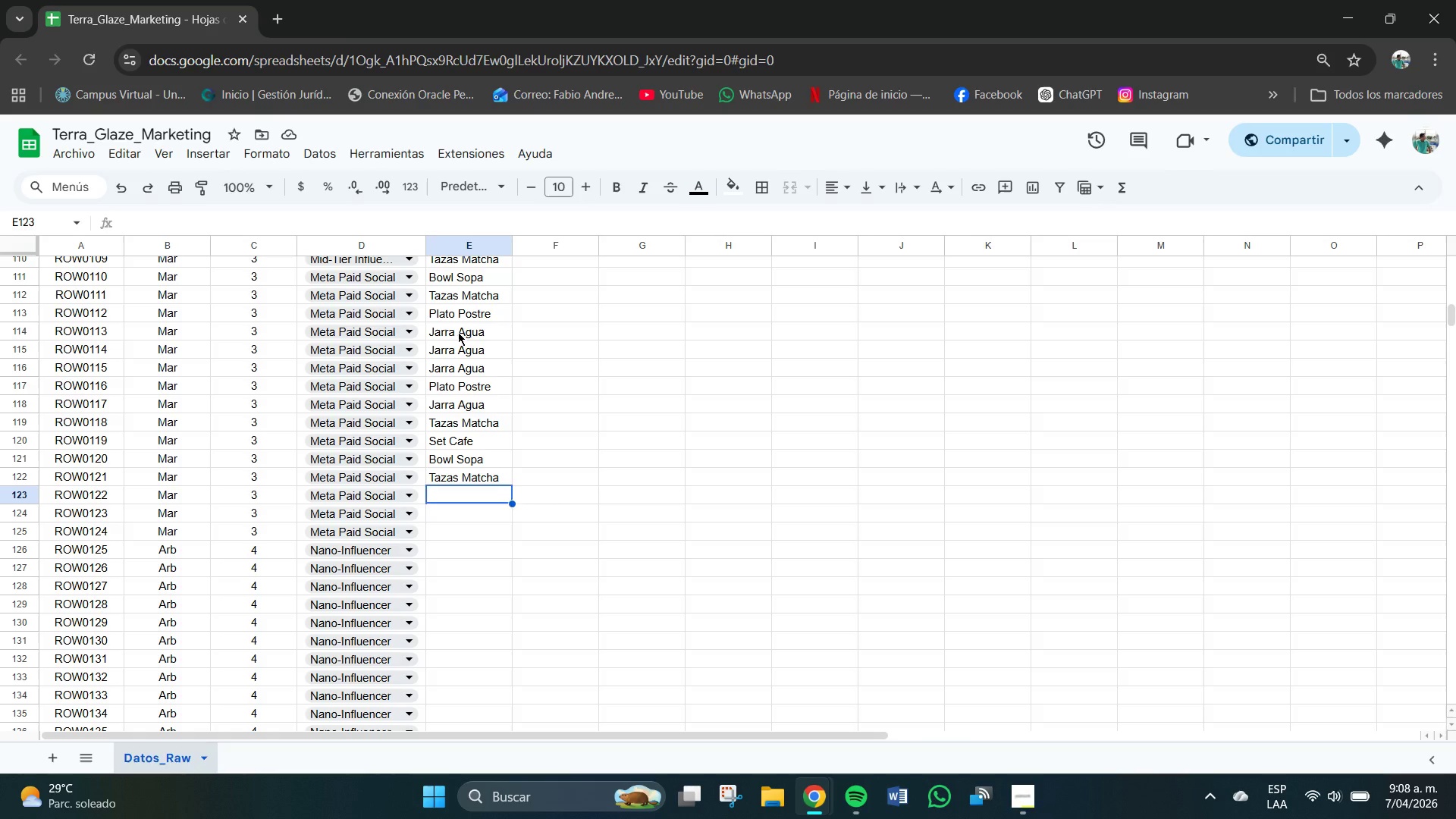 
key(T)
 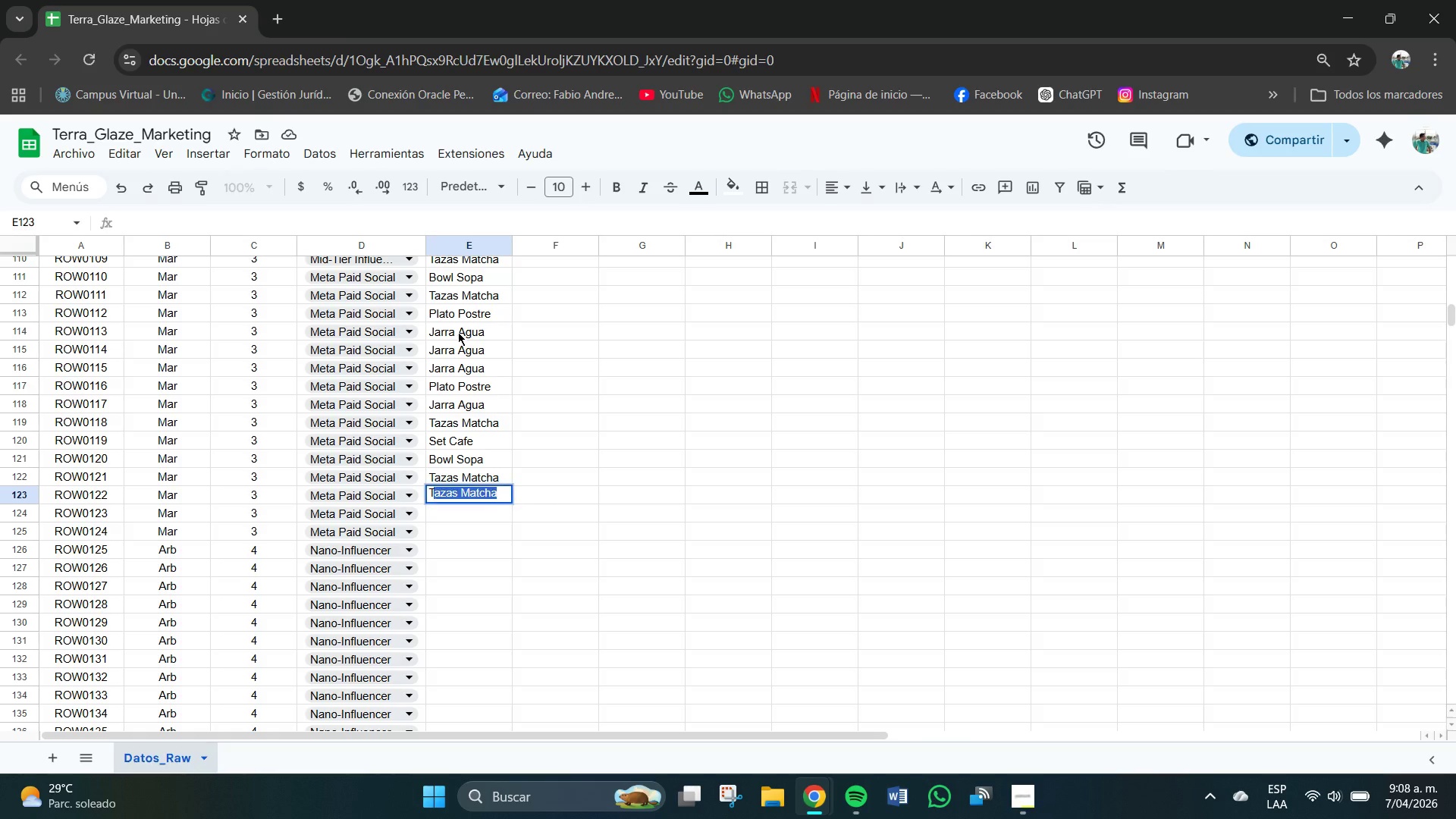 
key(CapsLock)
 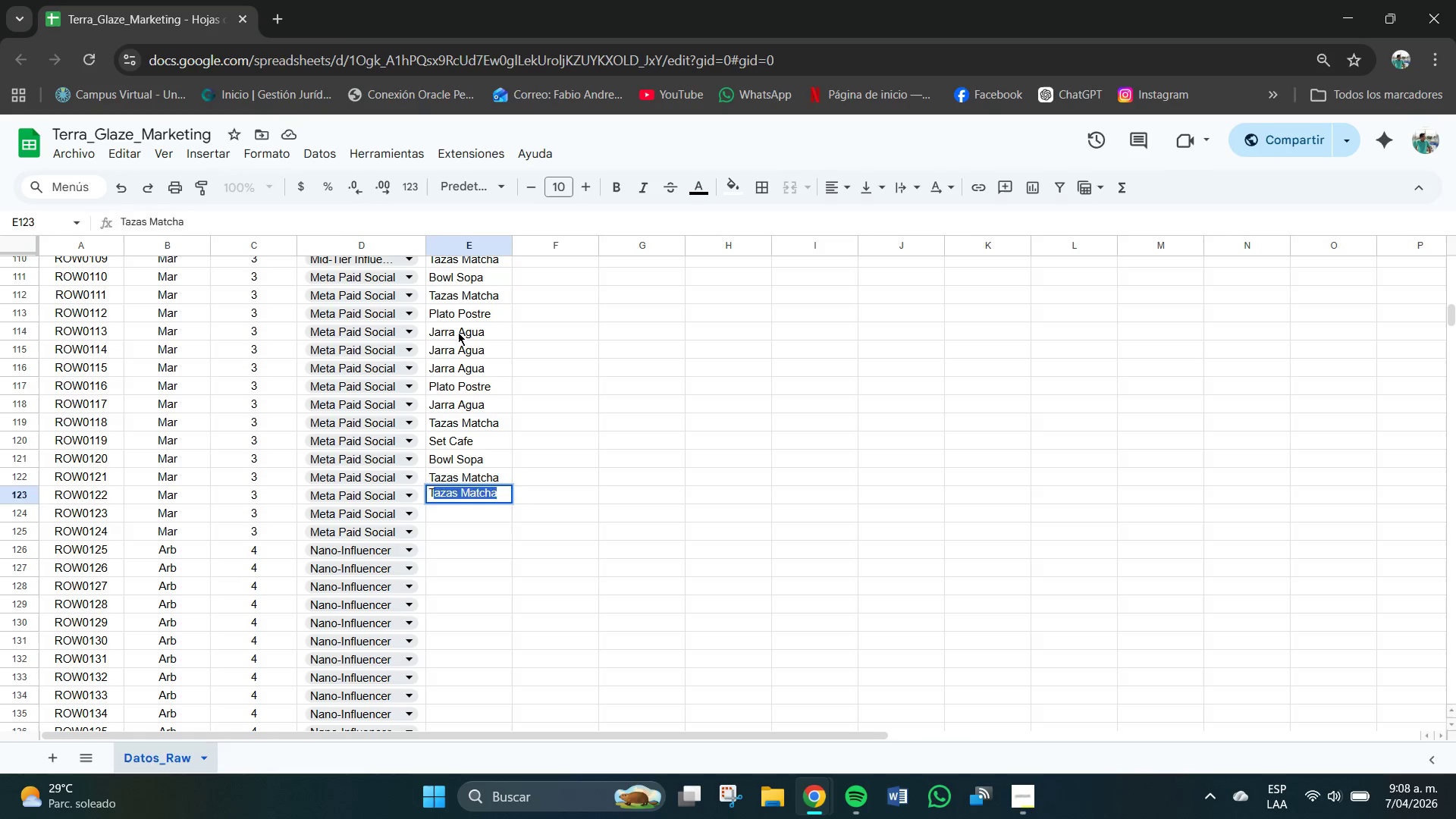 
key(Enter)
 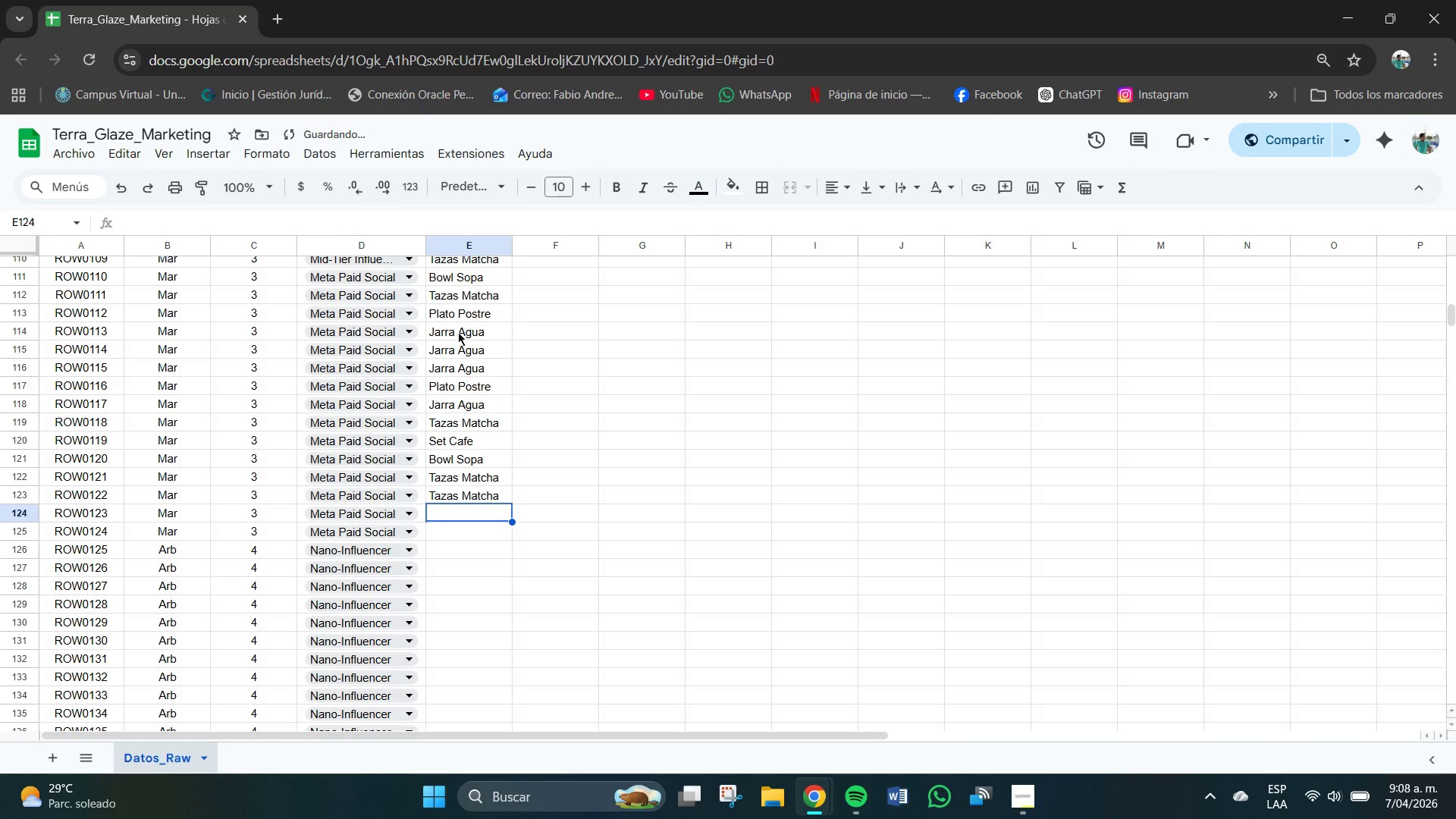 
key(CapsLock)
 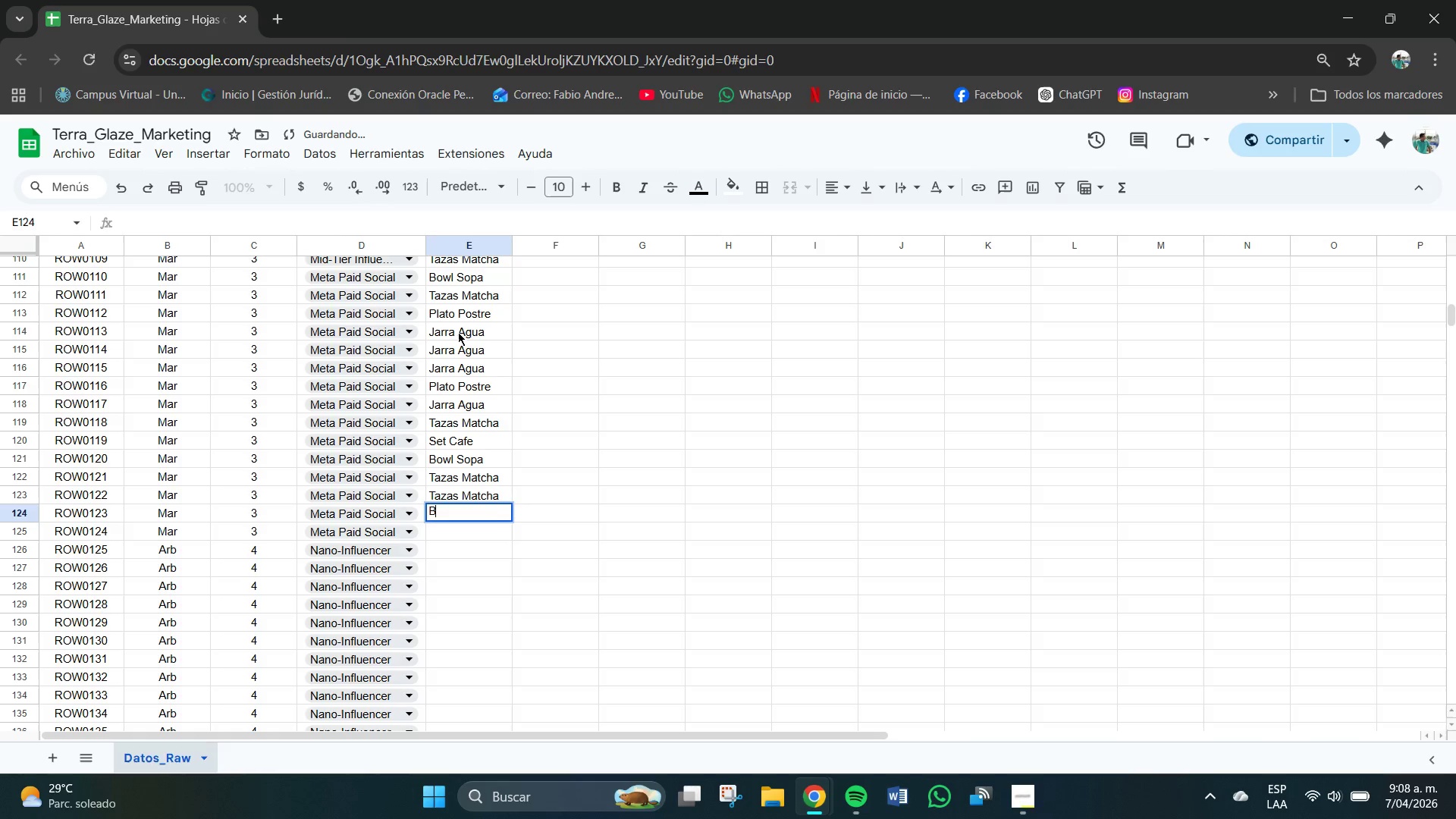 
key(B)
 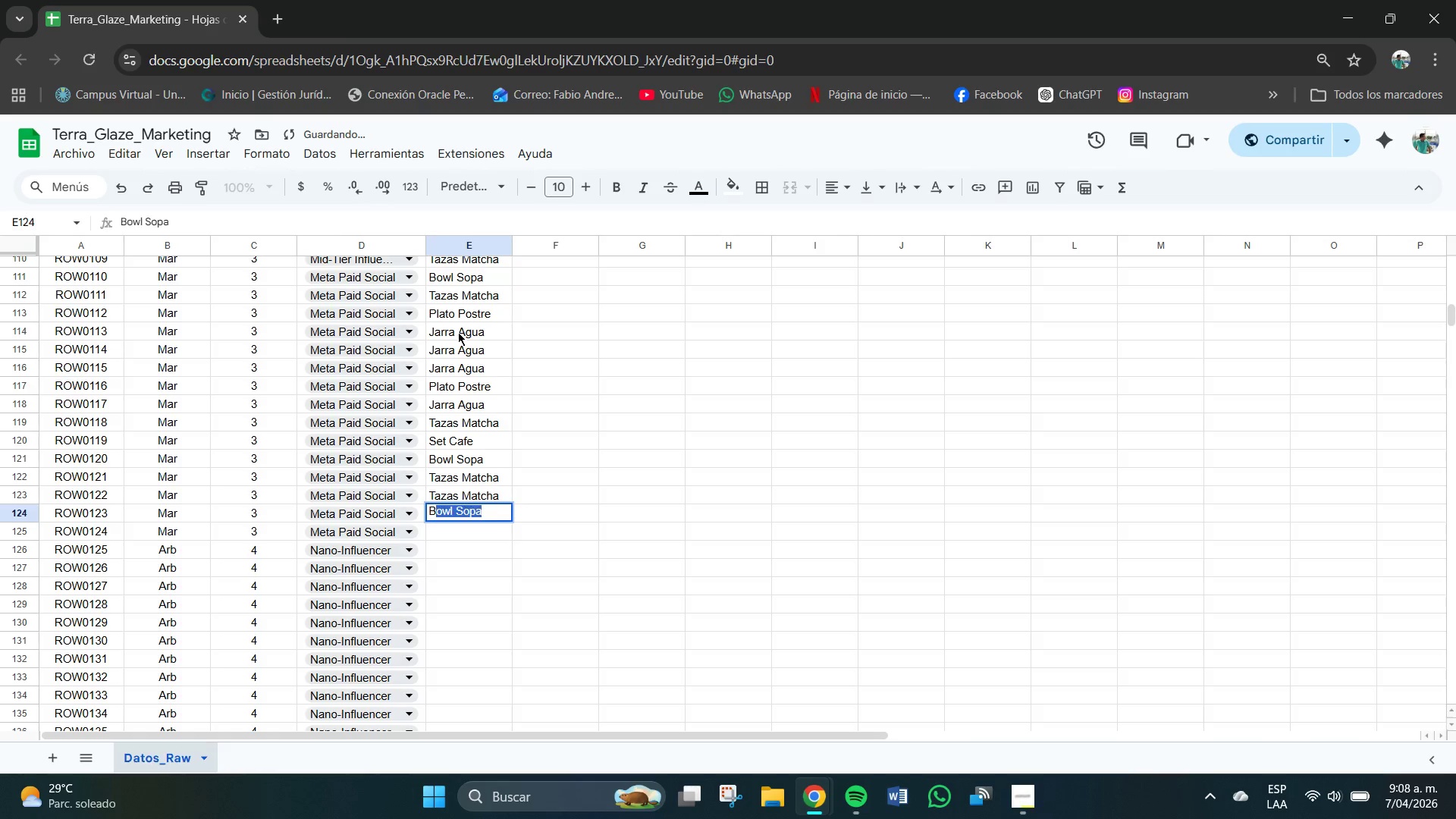 
key(CapsLock)
 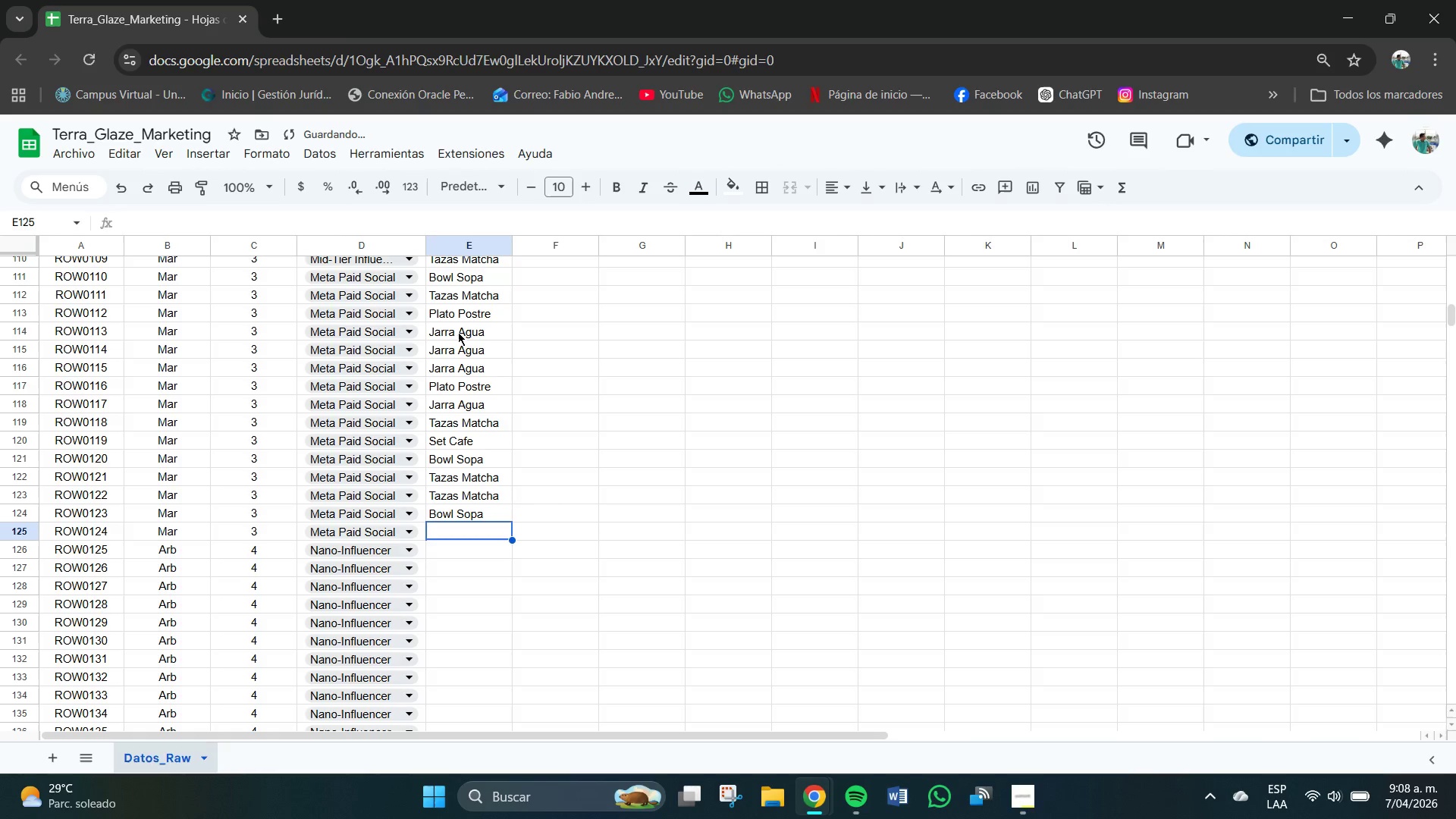 
key(Enter)
 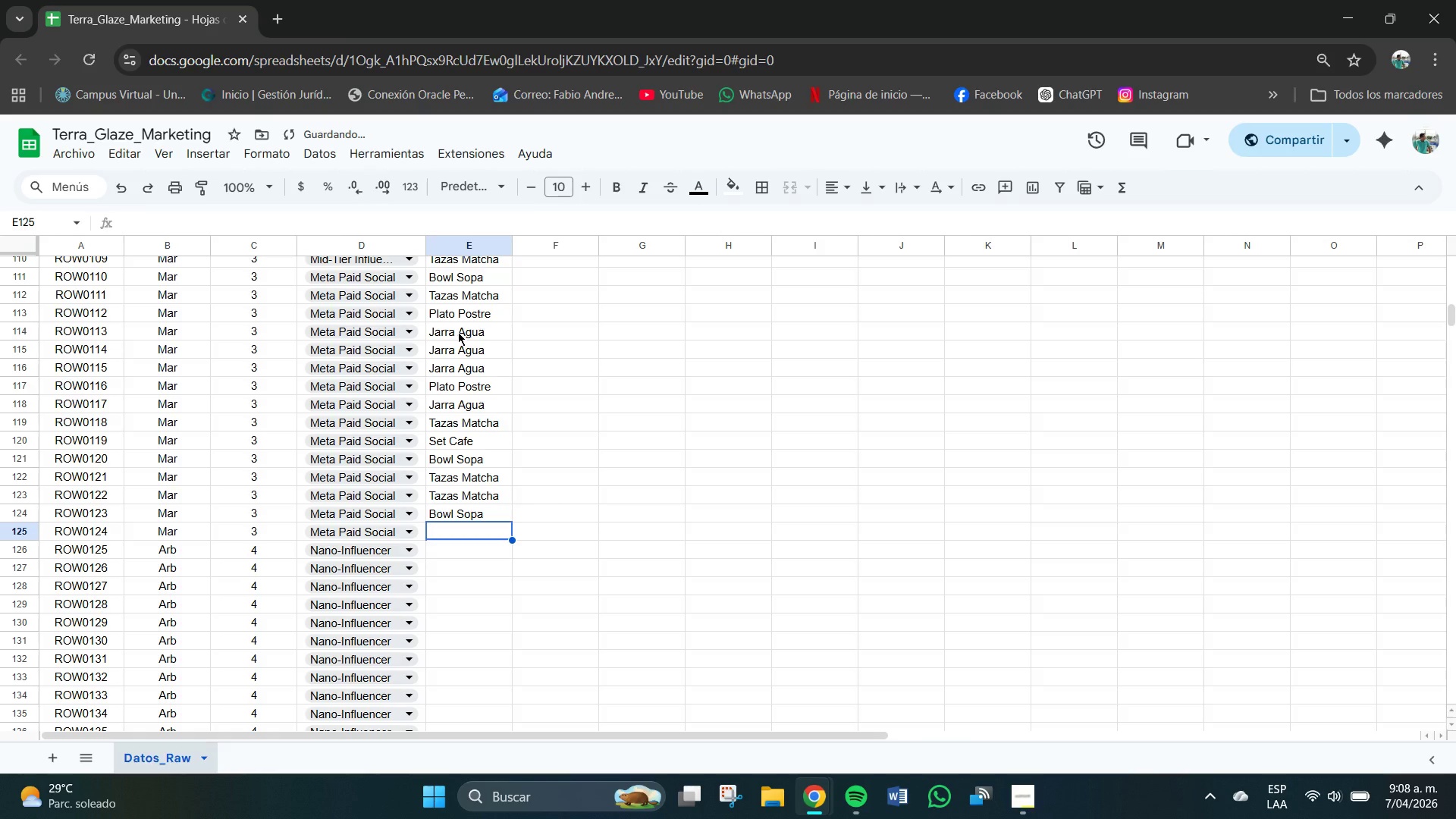 
key(CapsLock)
 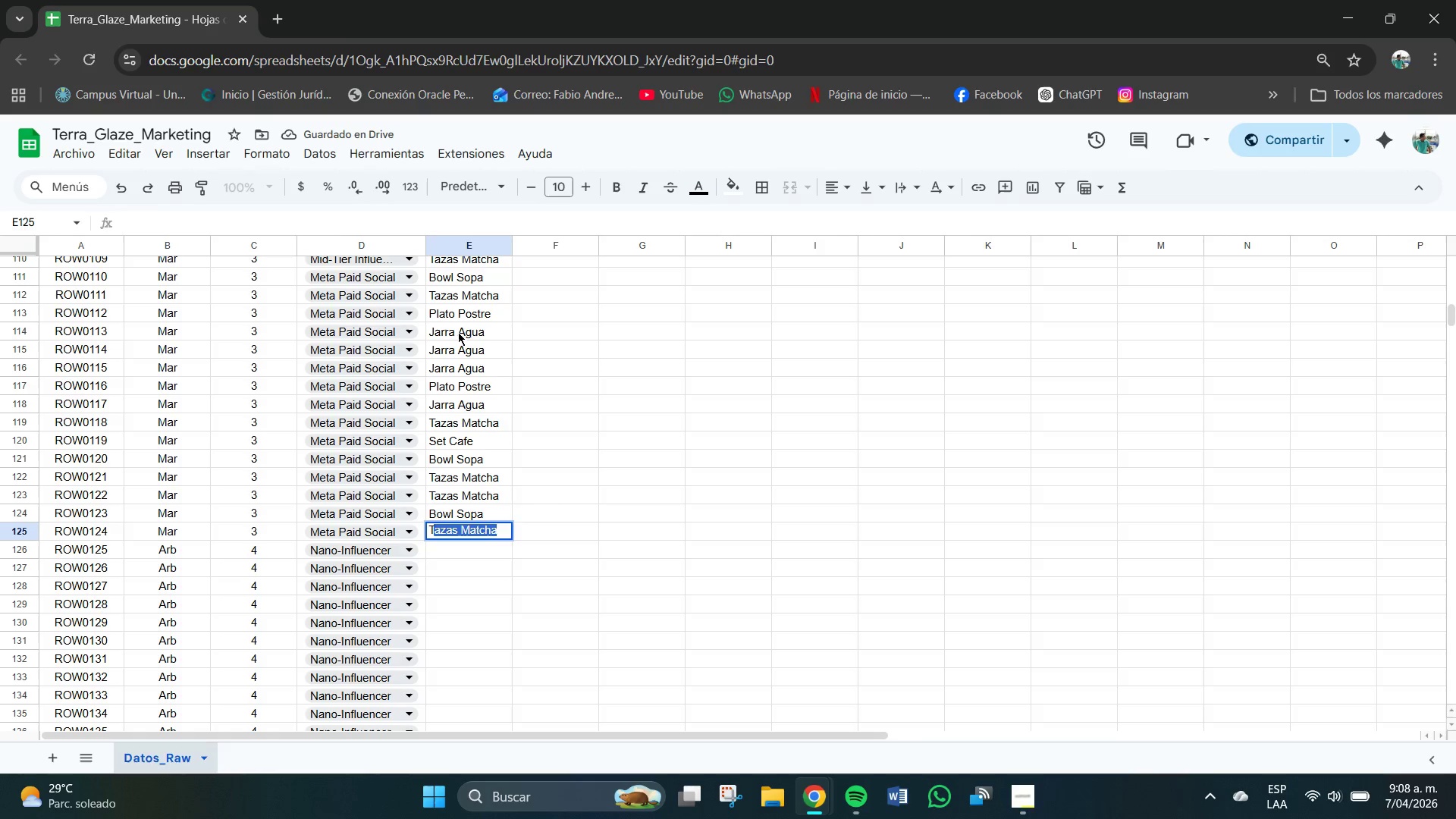 
key(T)
 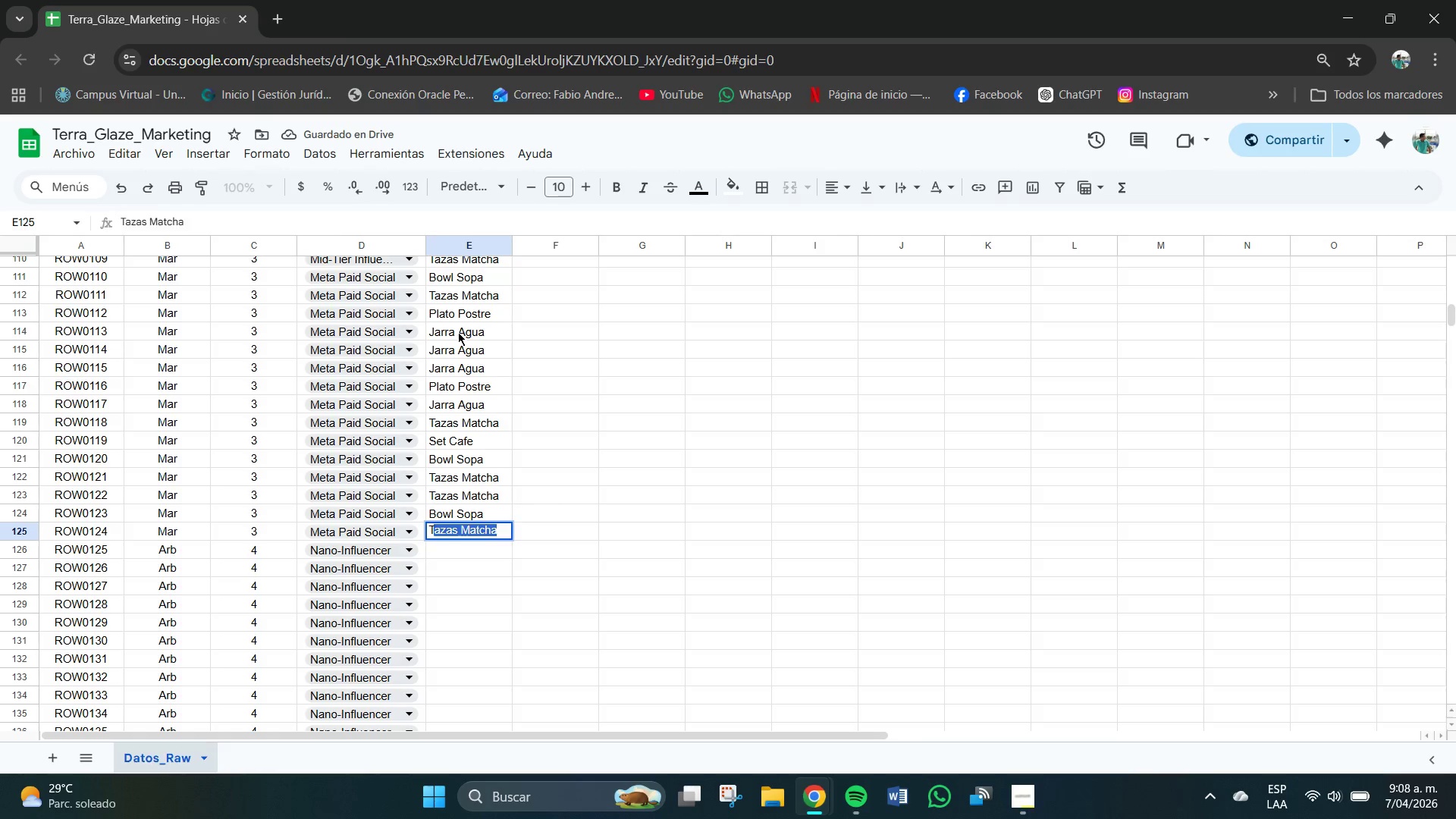 
key(CapsLock)
 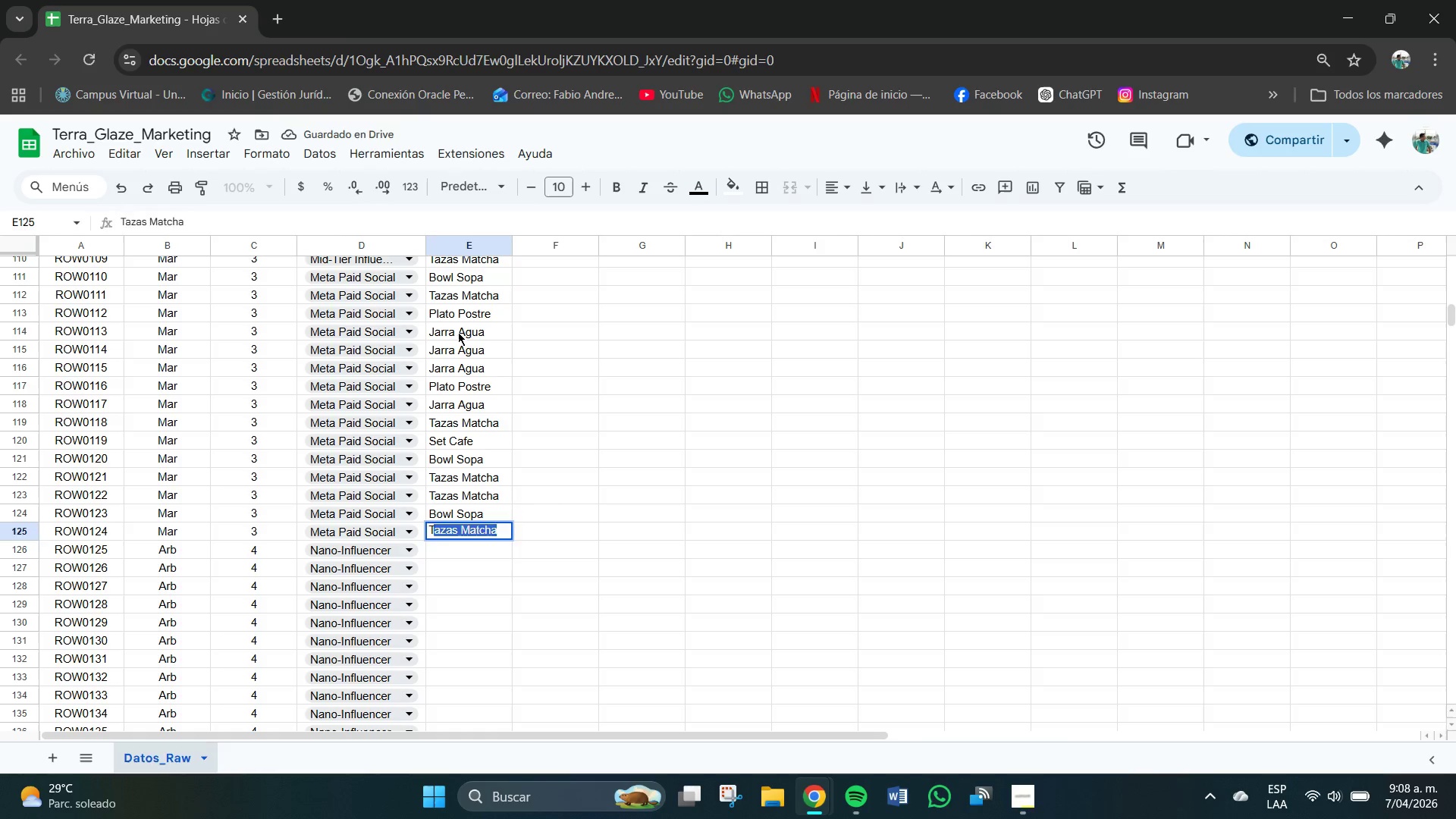 
key(Enter)
 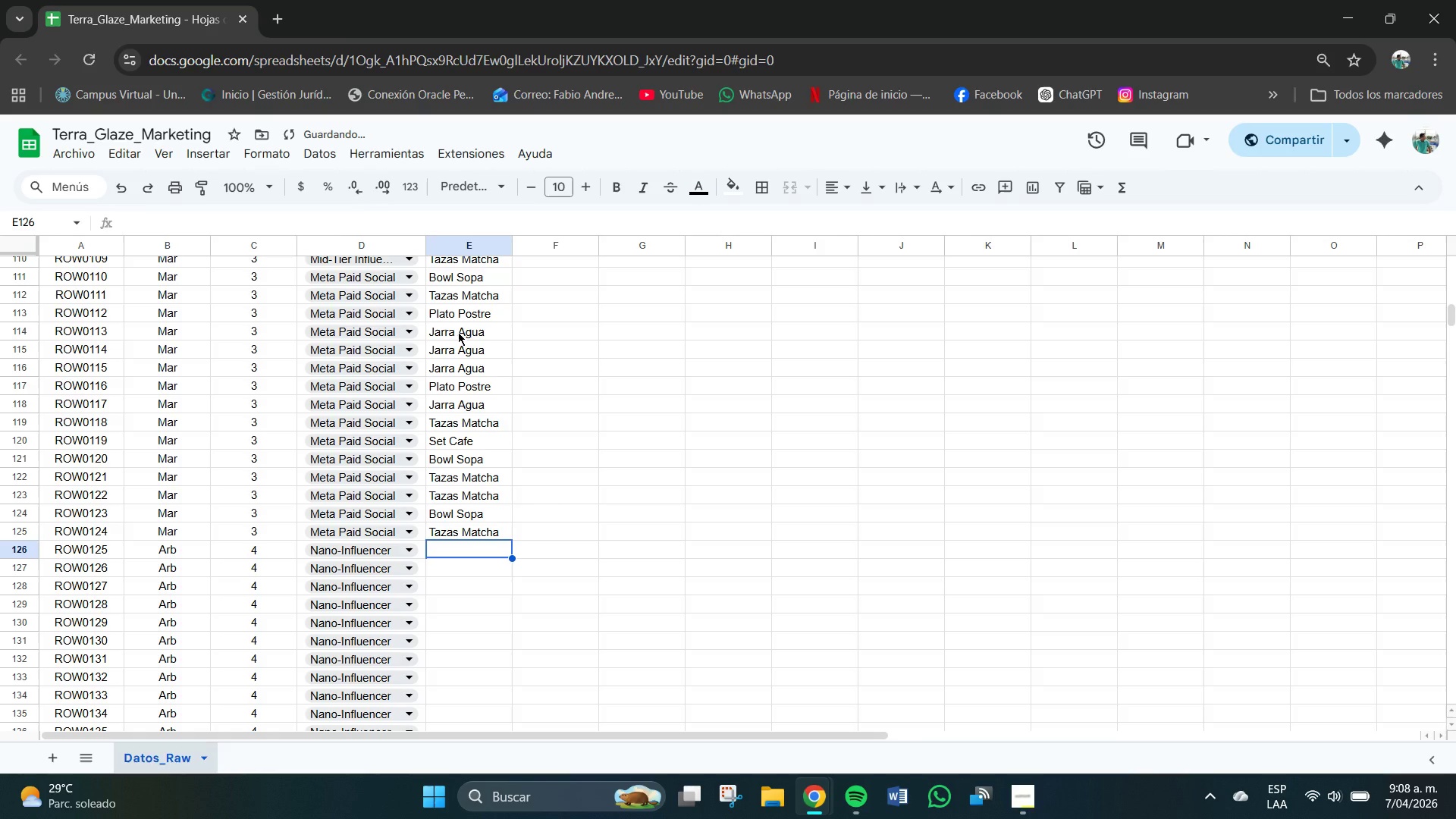 
key(T)
 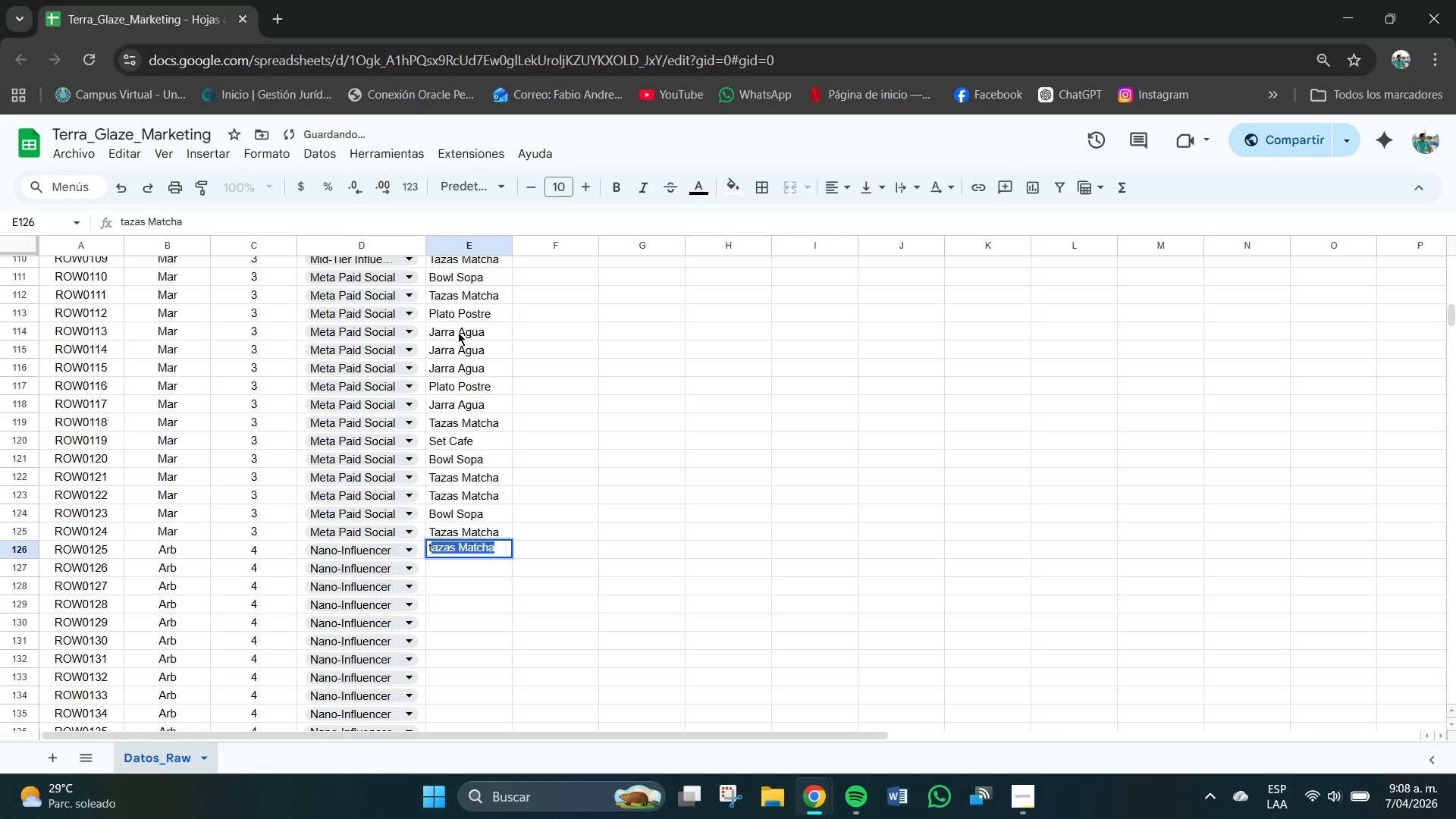 
key(Enter)
 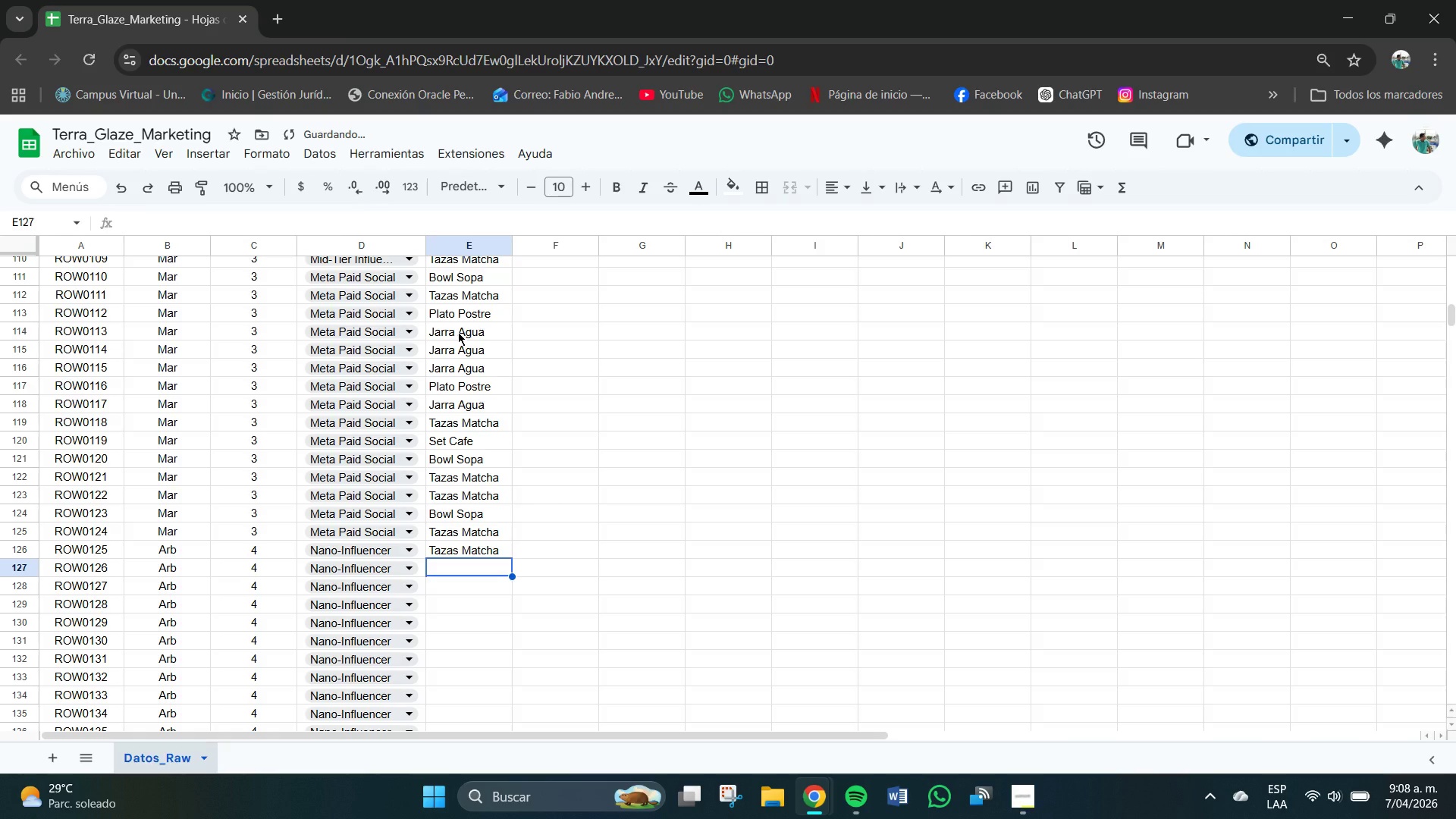 
key(CapsLock)
 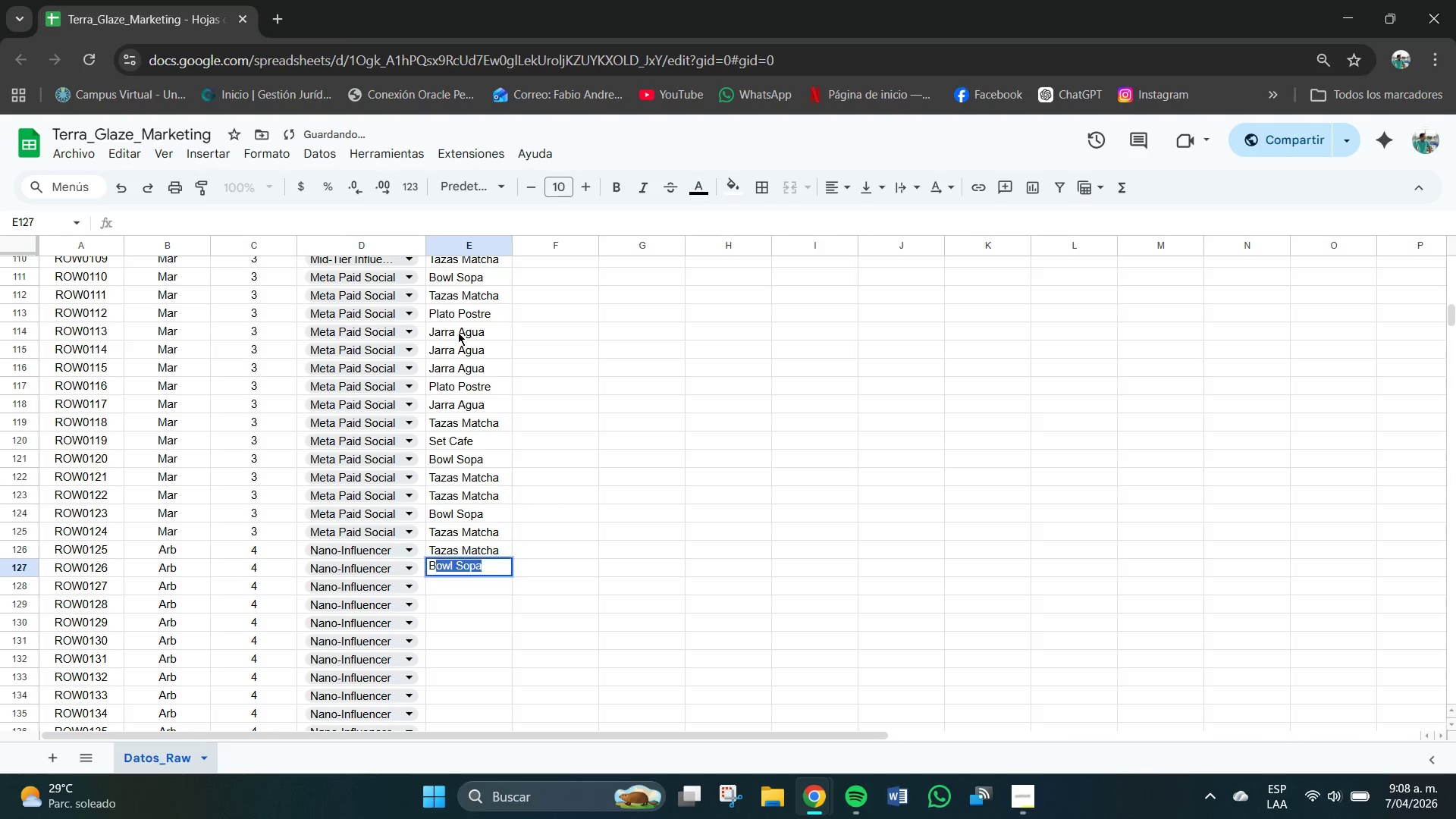 
key(B)
 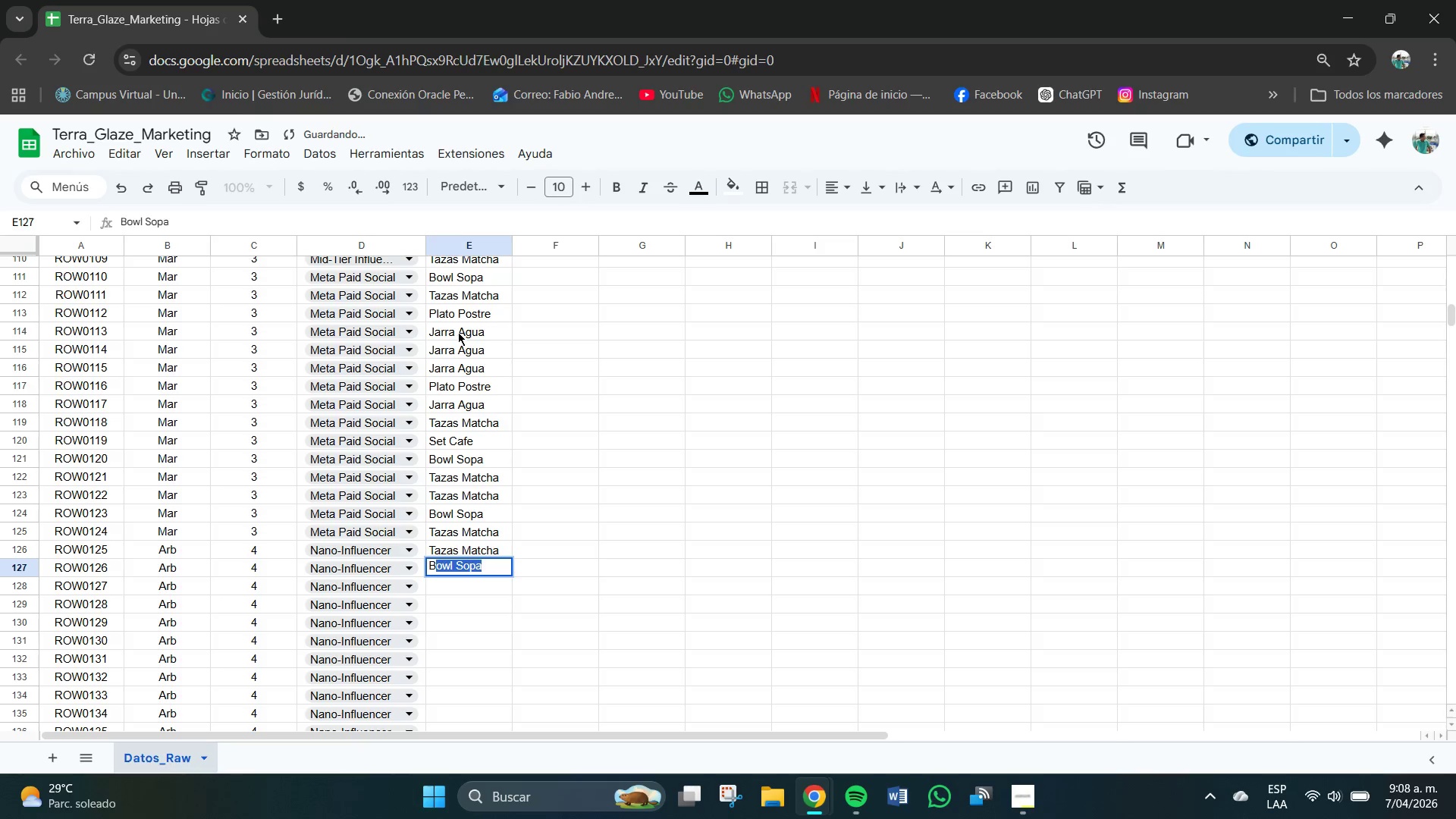 
key(CapsLock)
 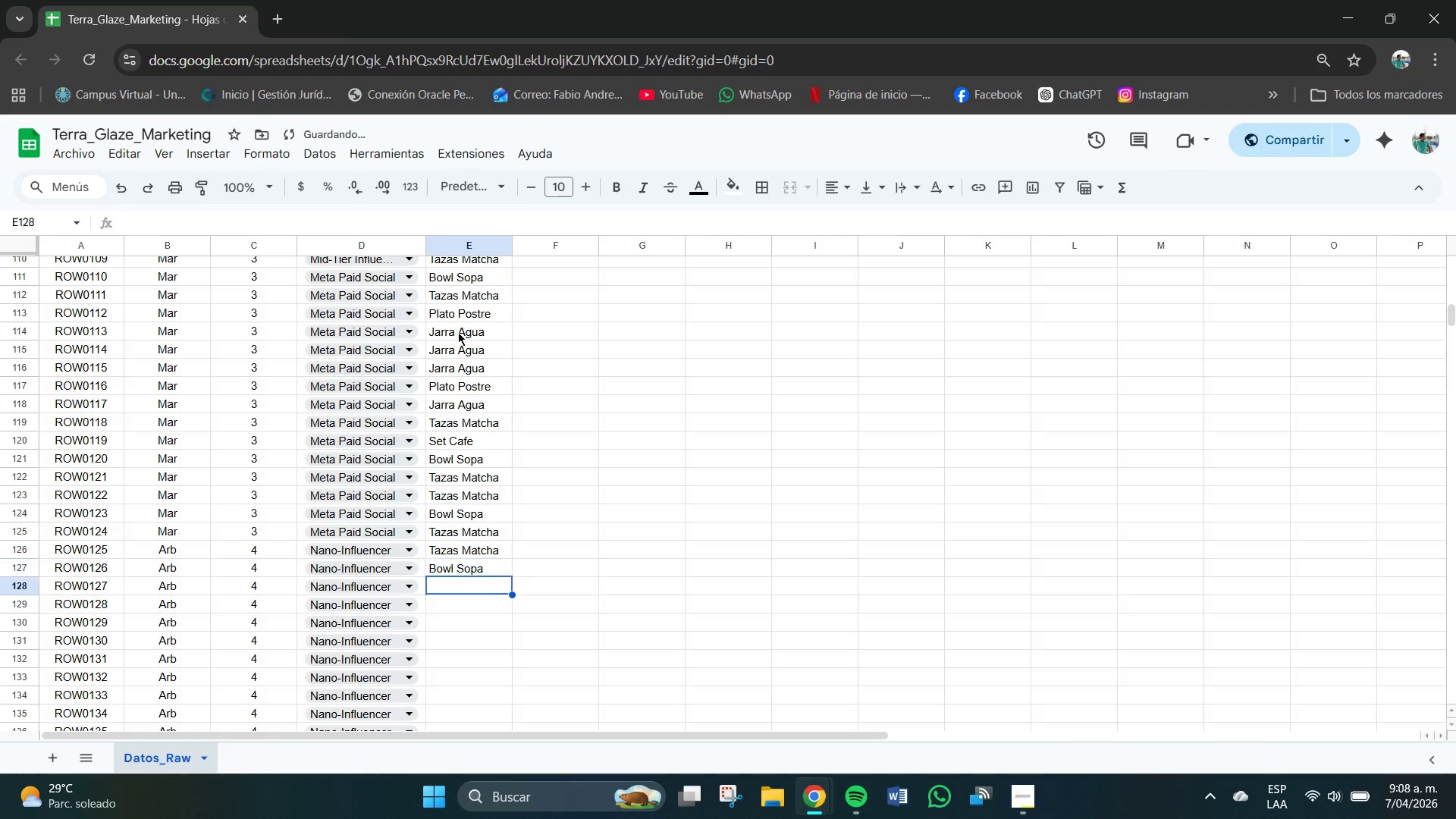 
key(Enter)
 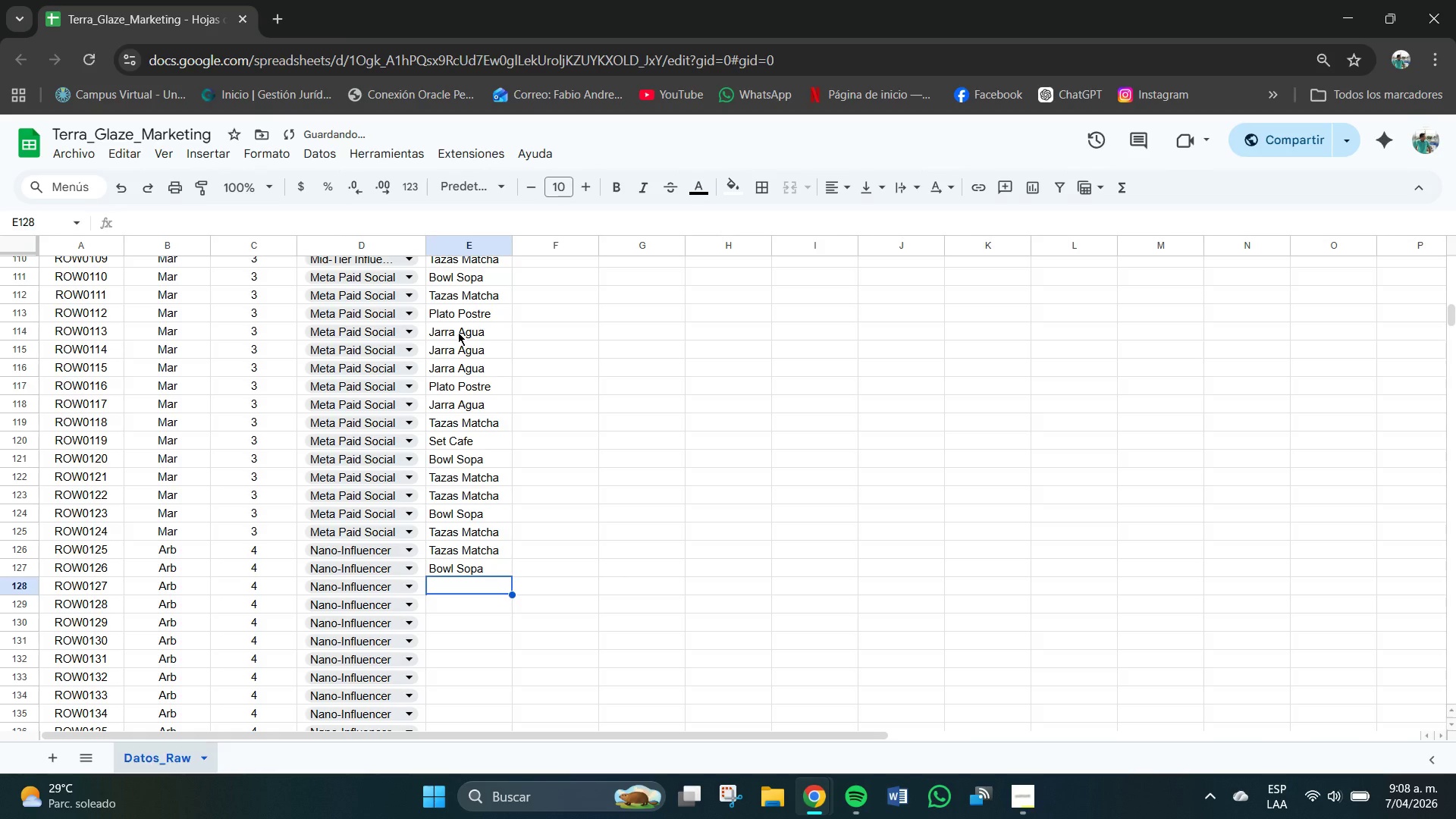 
key(CapsLock)
 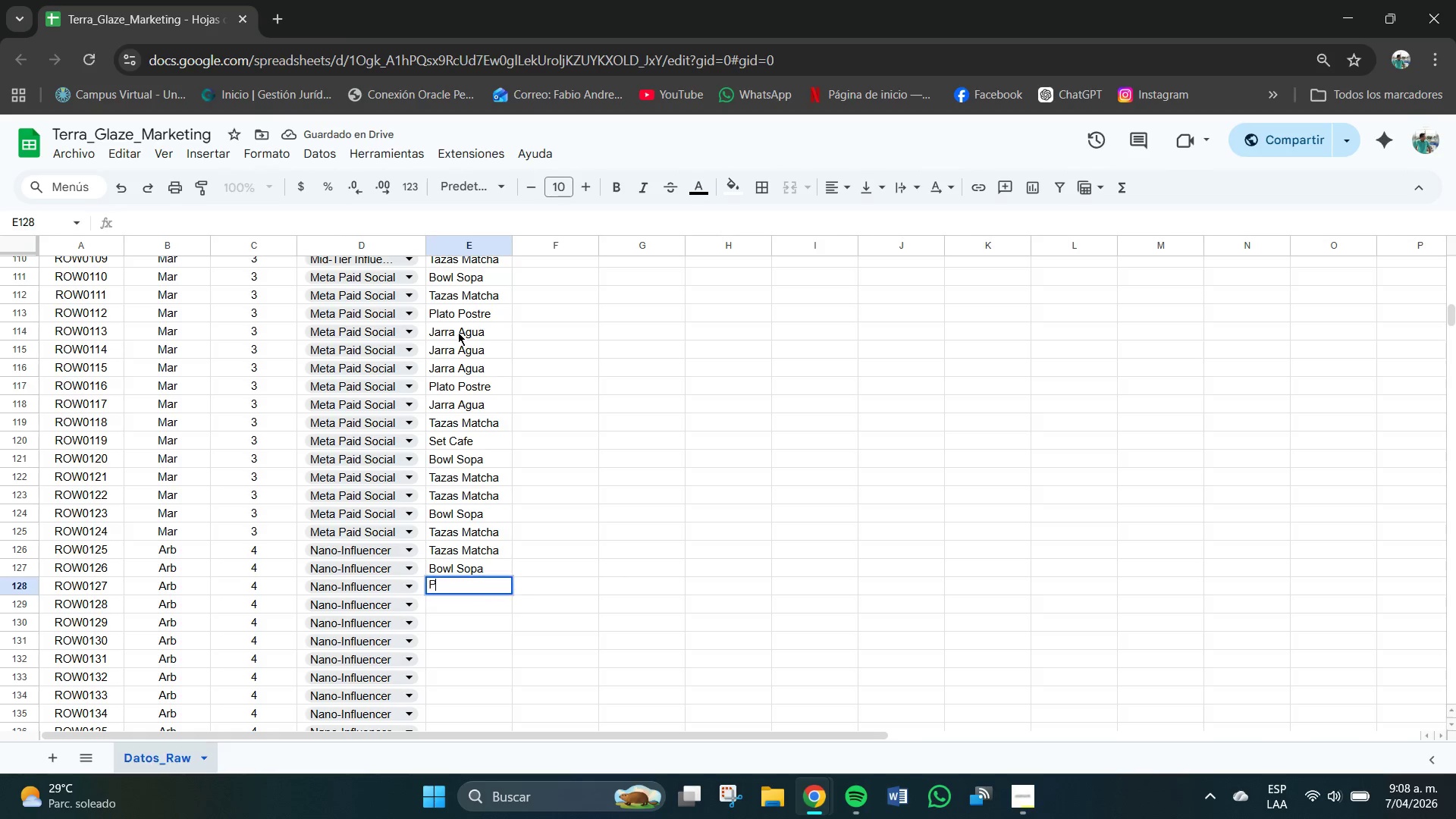 
key(P)
 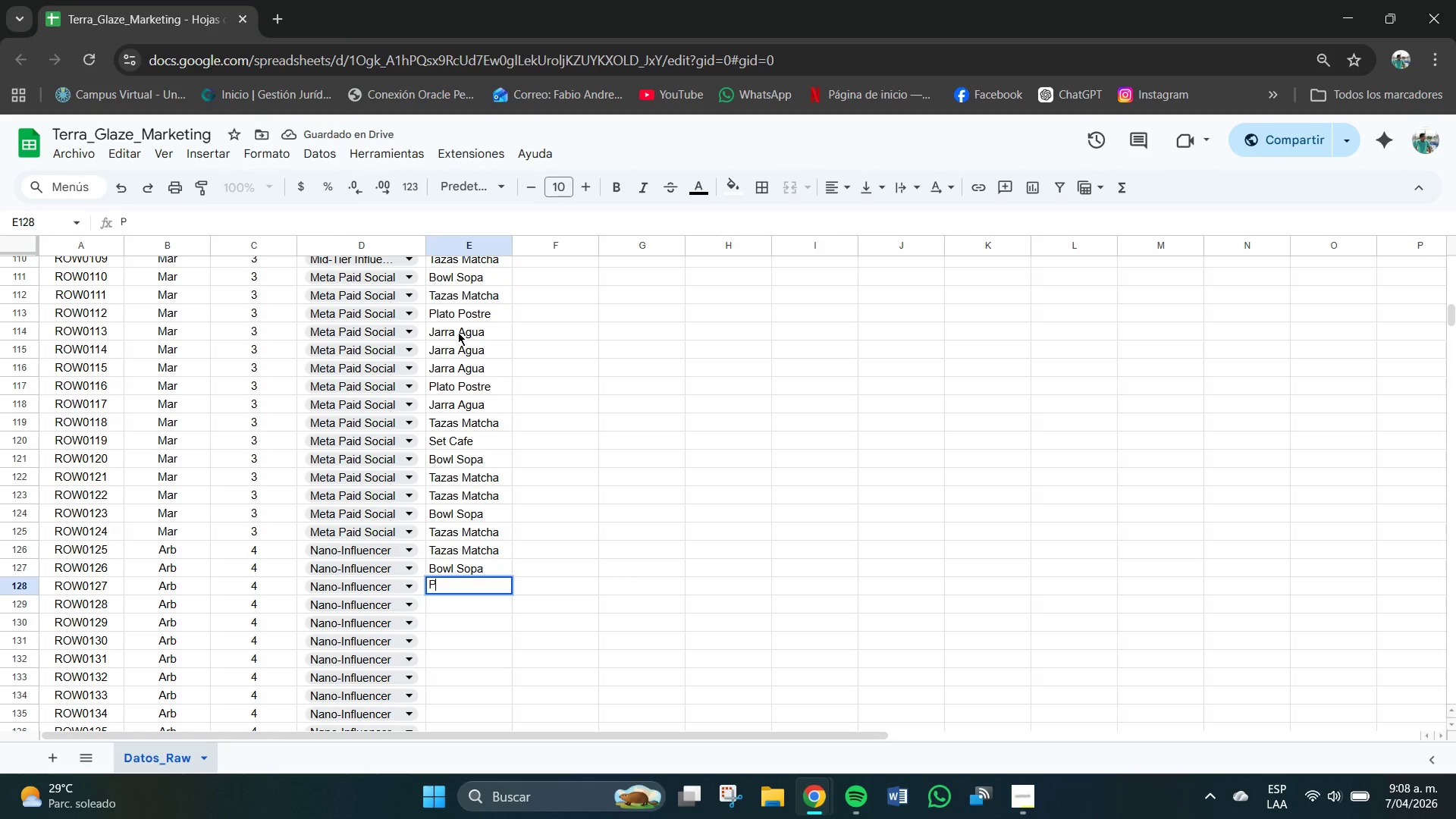 
key(CapsLock)
 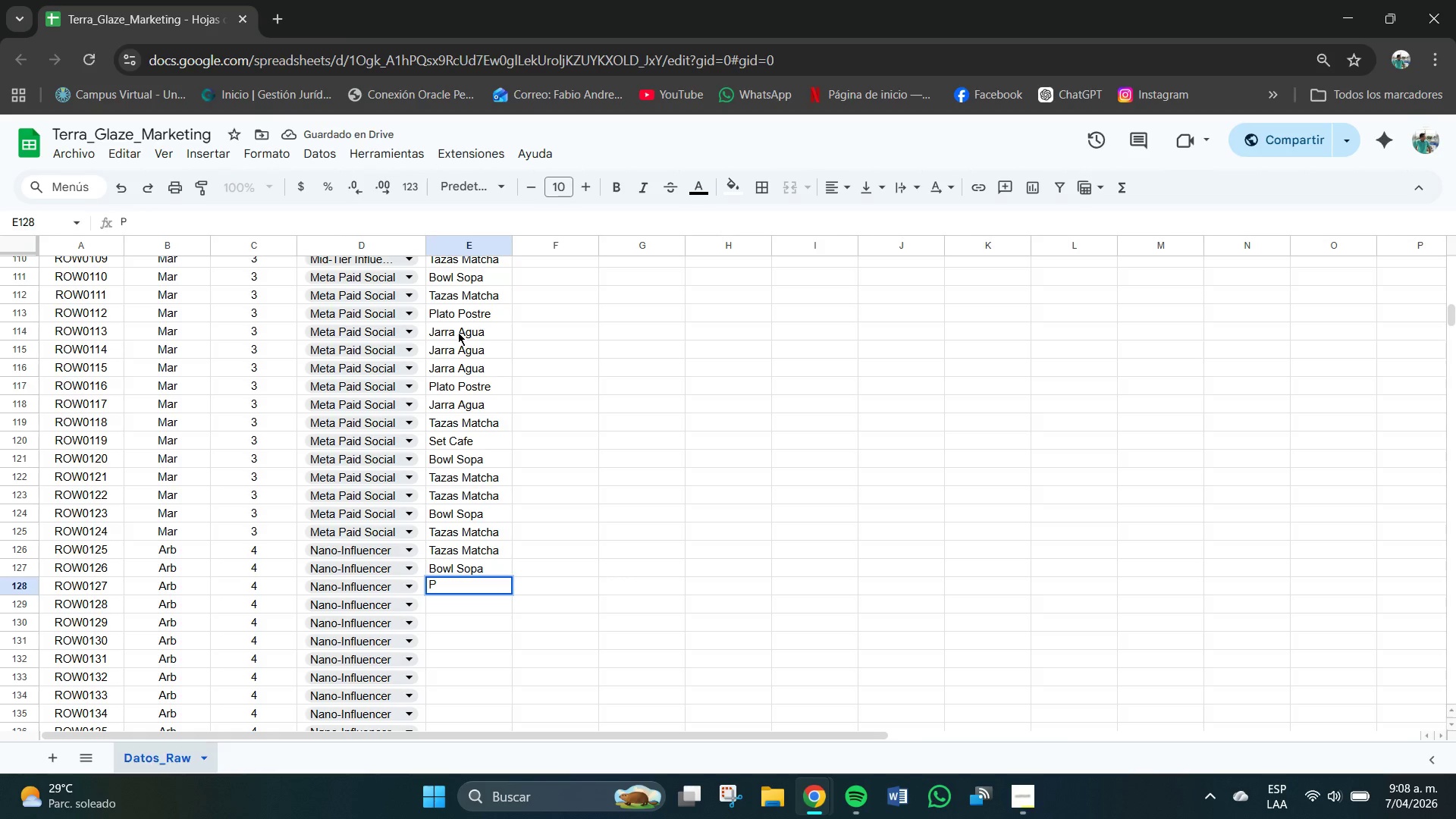 
key(L)
 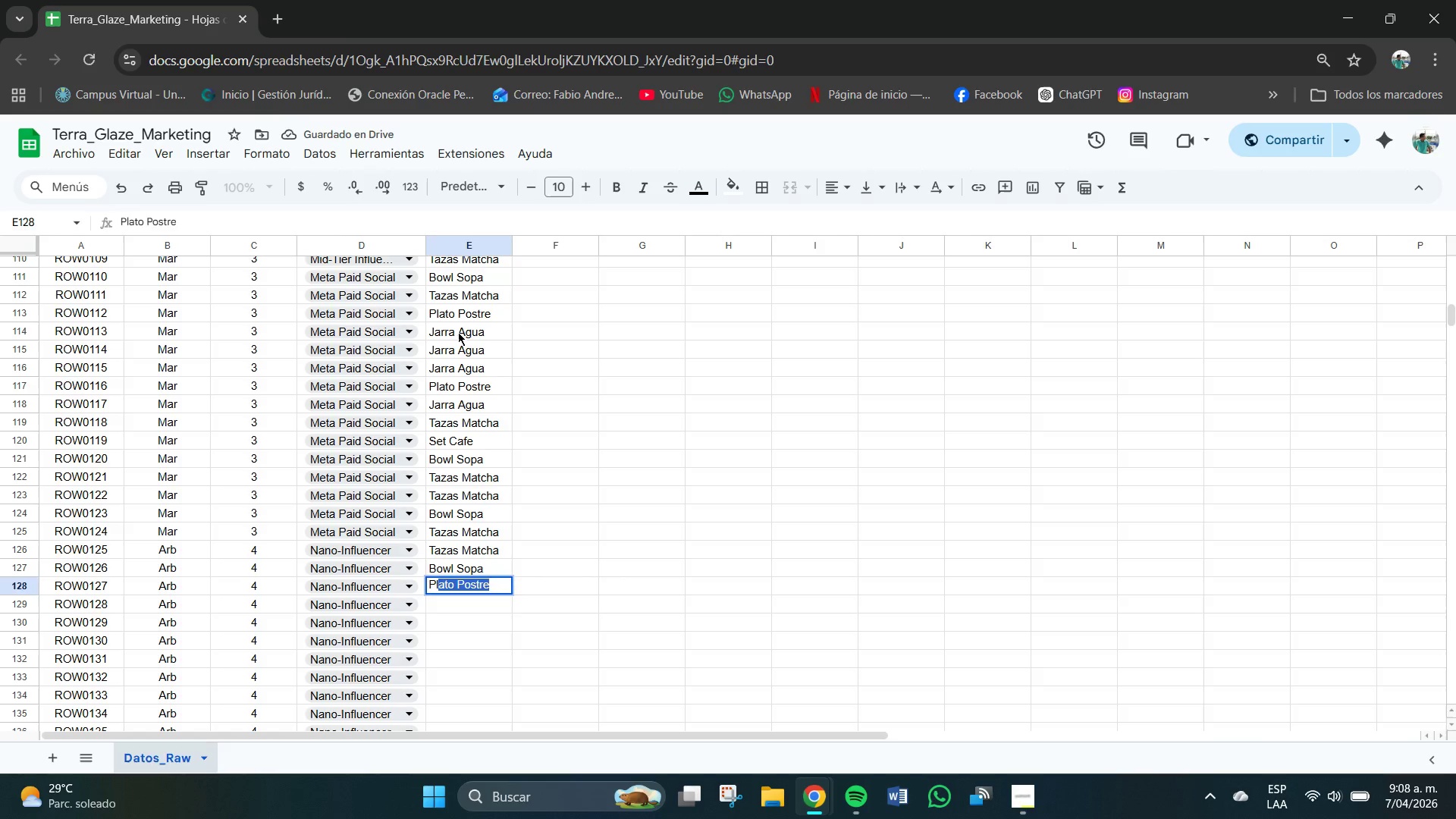 
key(Enter)
 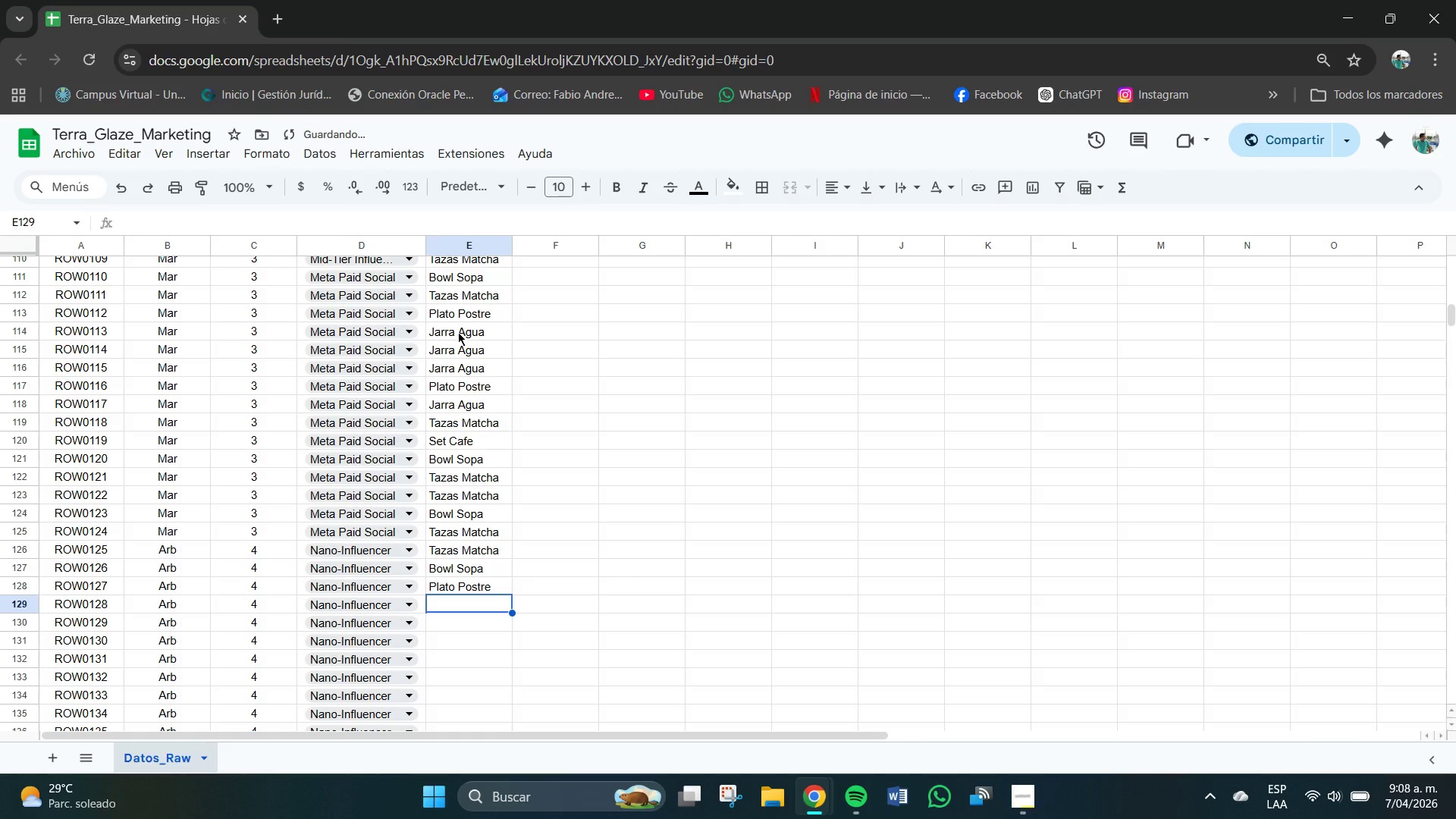 
key(CapsLock)
 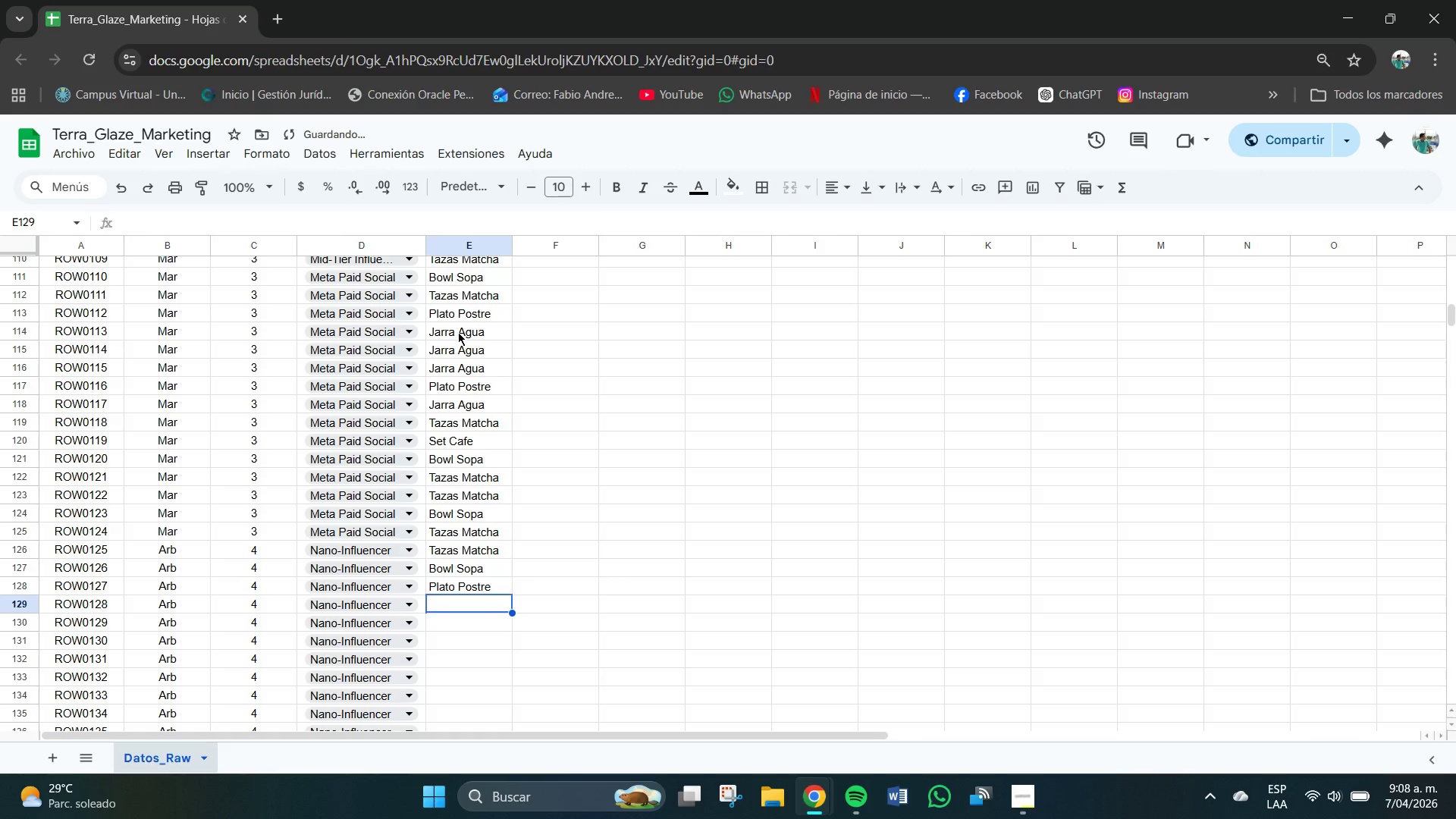 
key(B)
 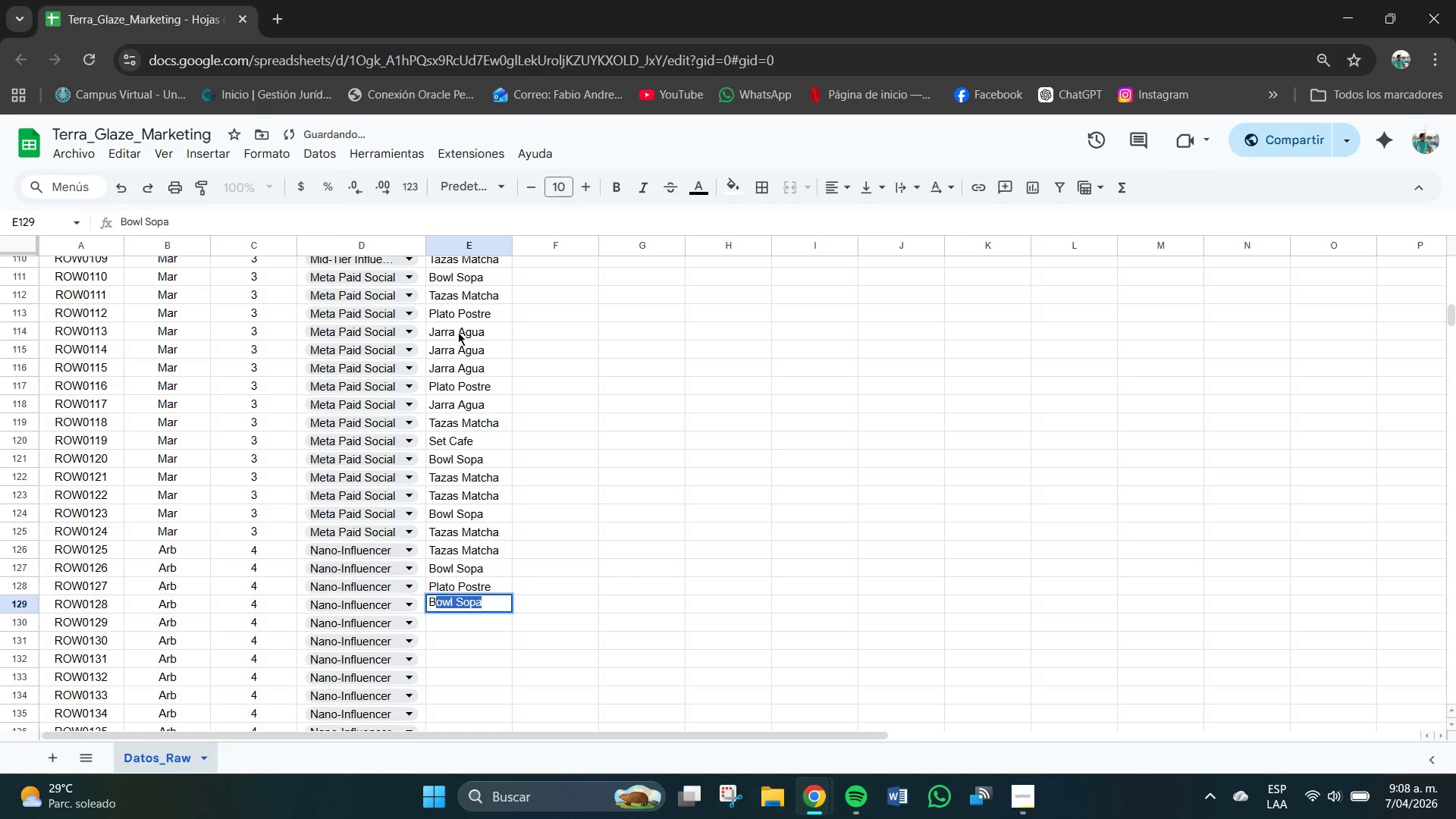 
key(CapsLock)
 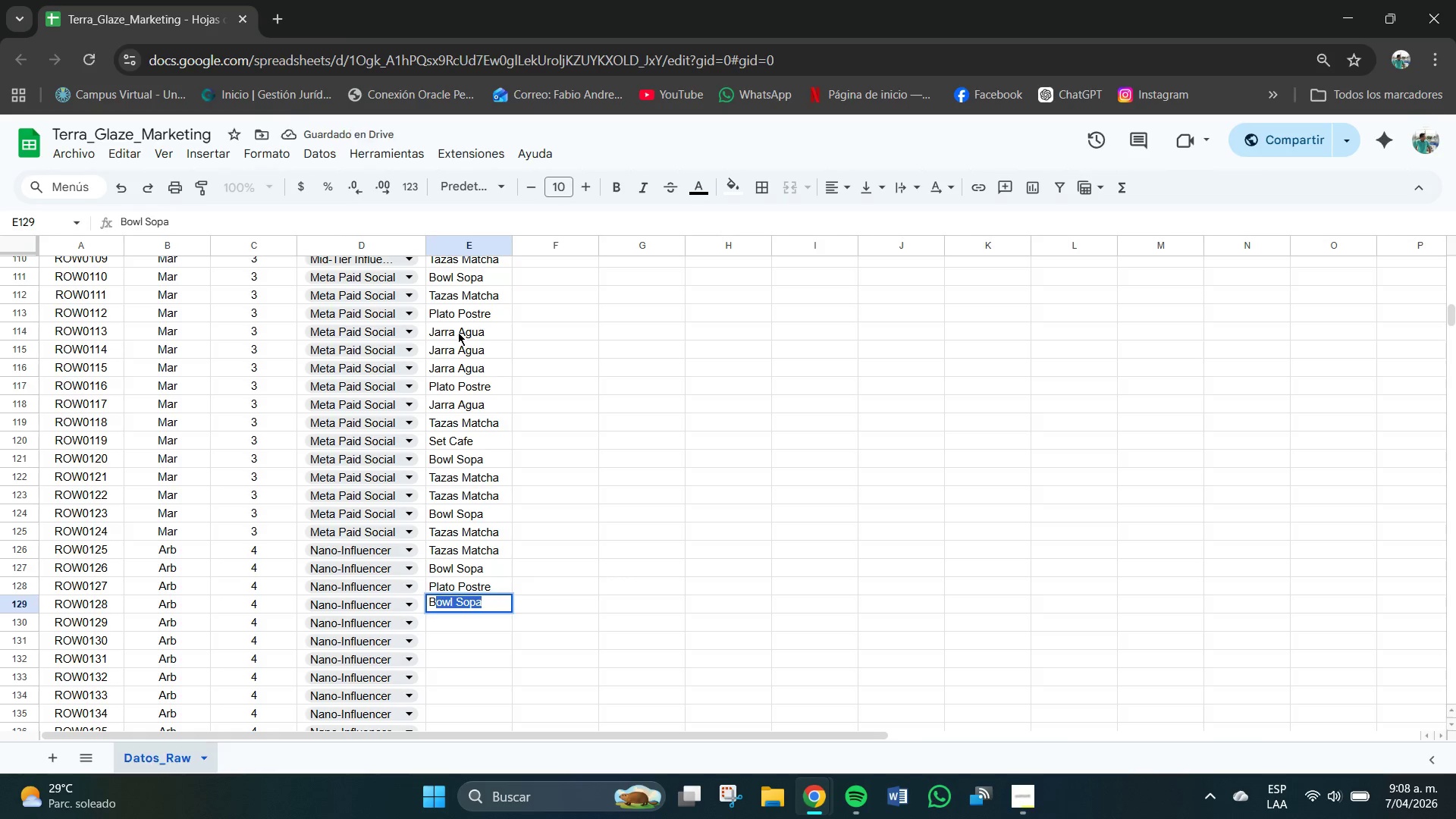 
key(Enter)
 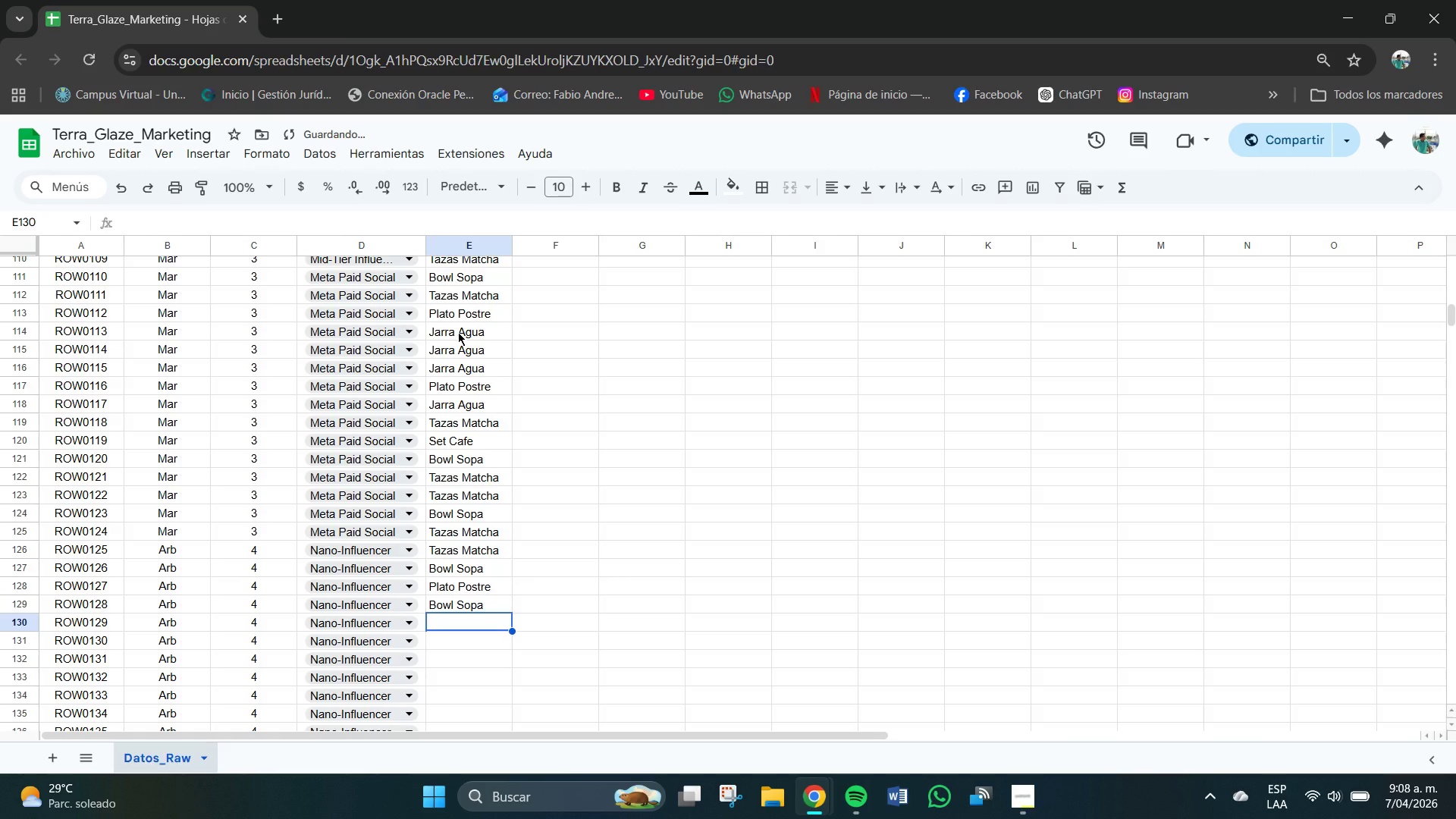 
type(A)
key(Backspace)
type(Jarra Agua)
 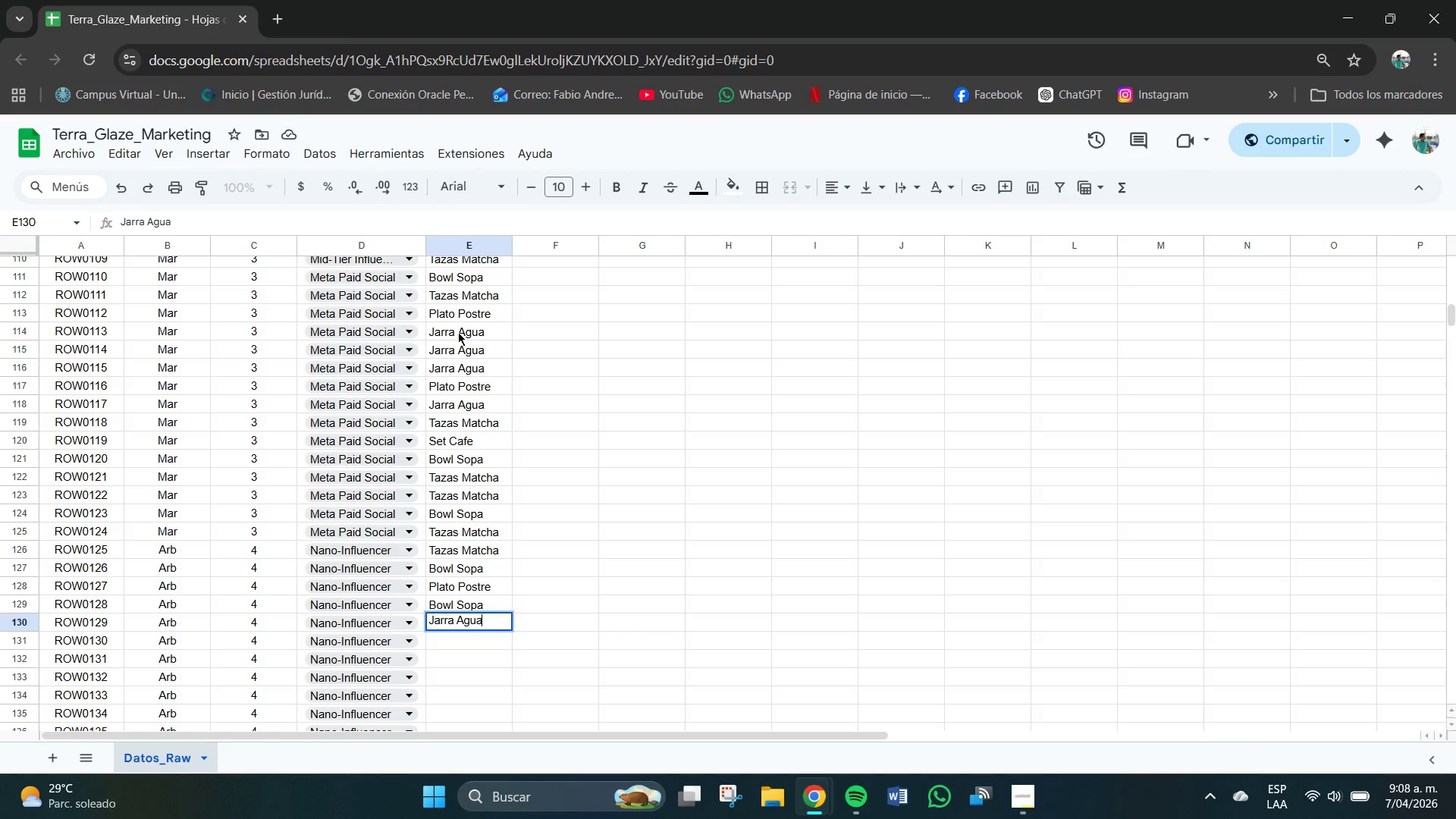 
key(Enter)
 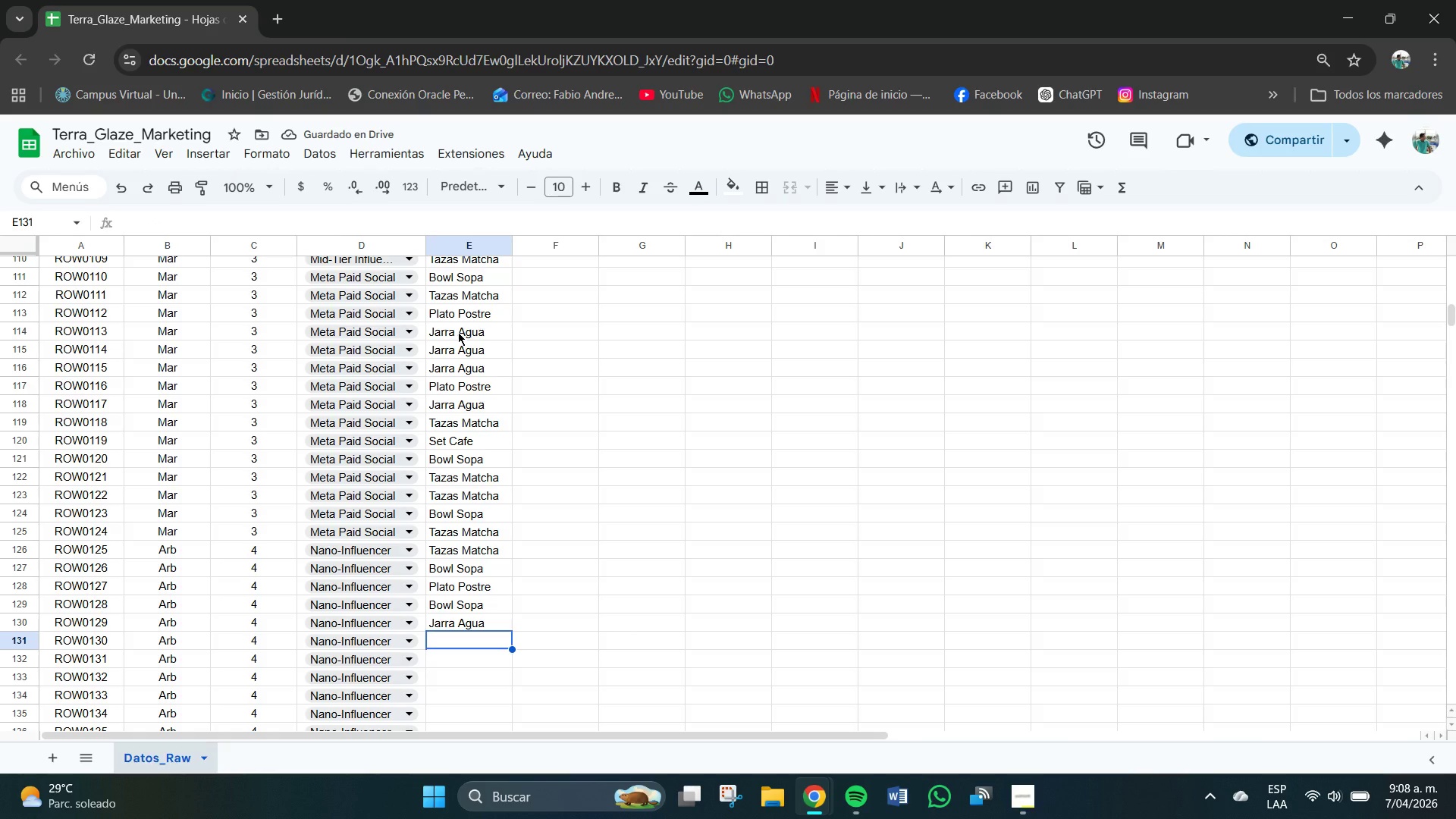 
key(CapsLock)
 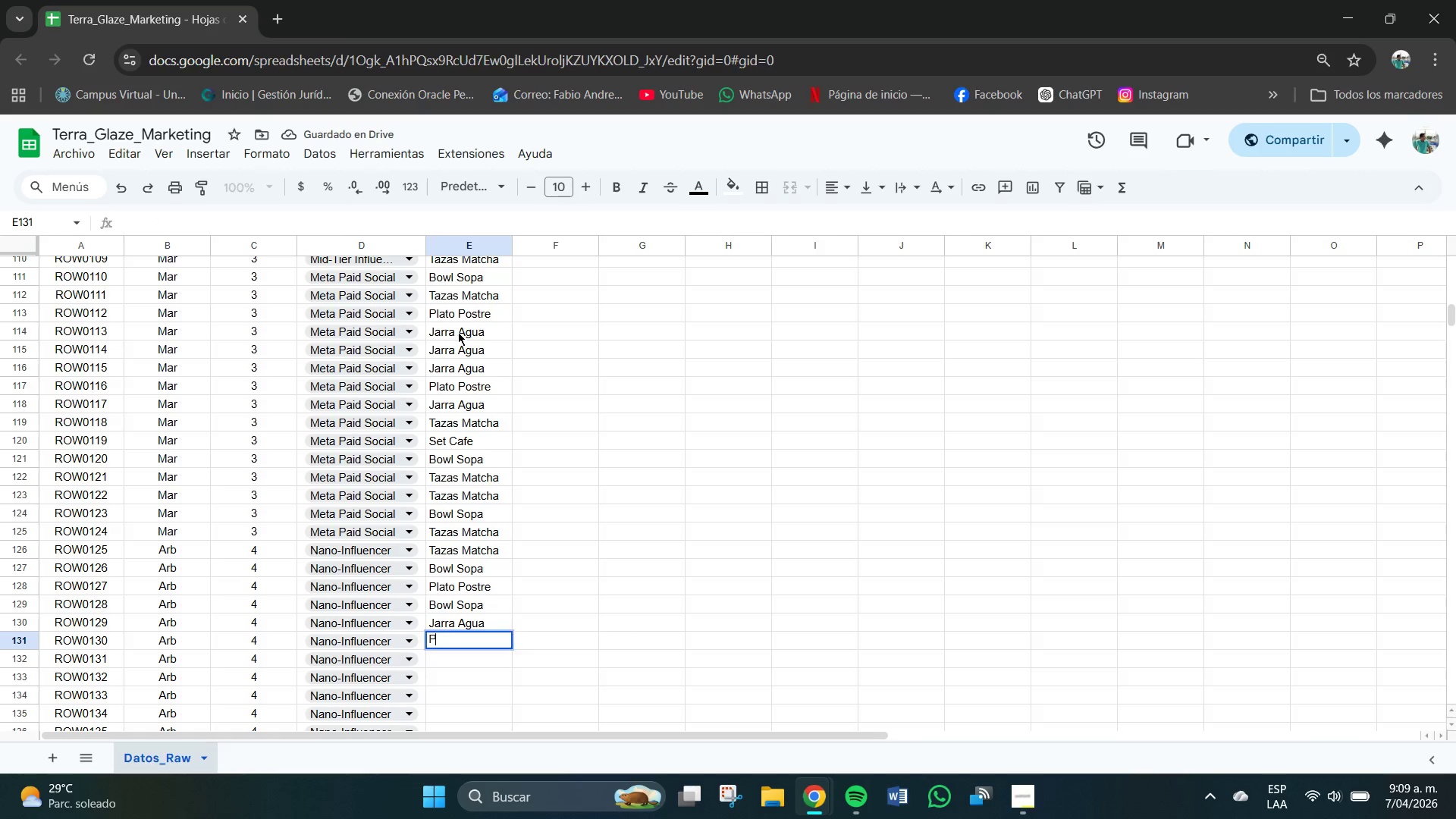 
key(P)
 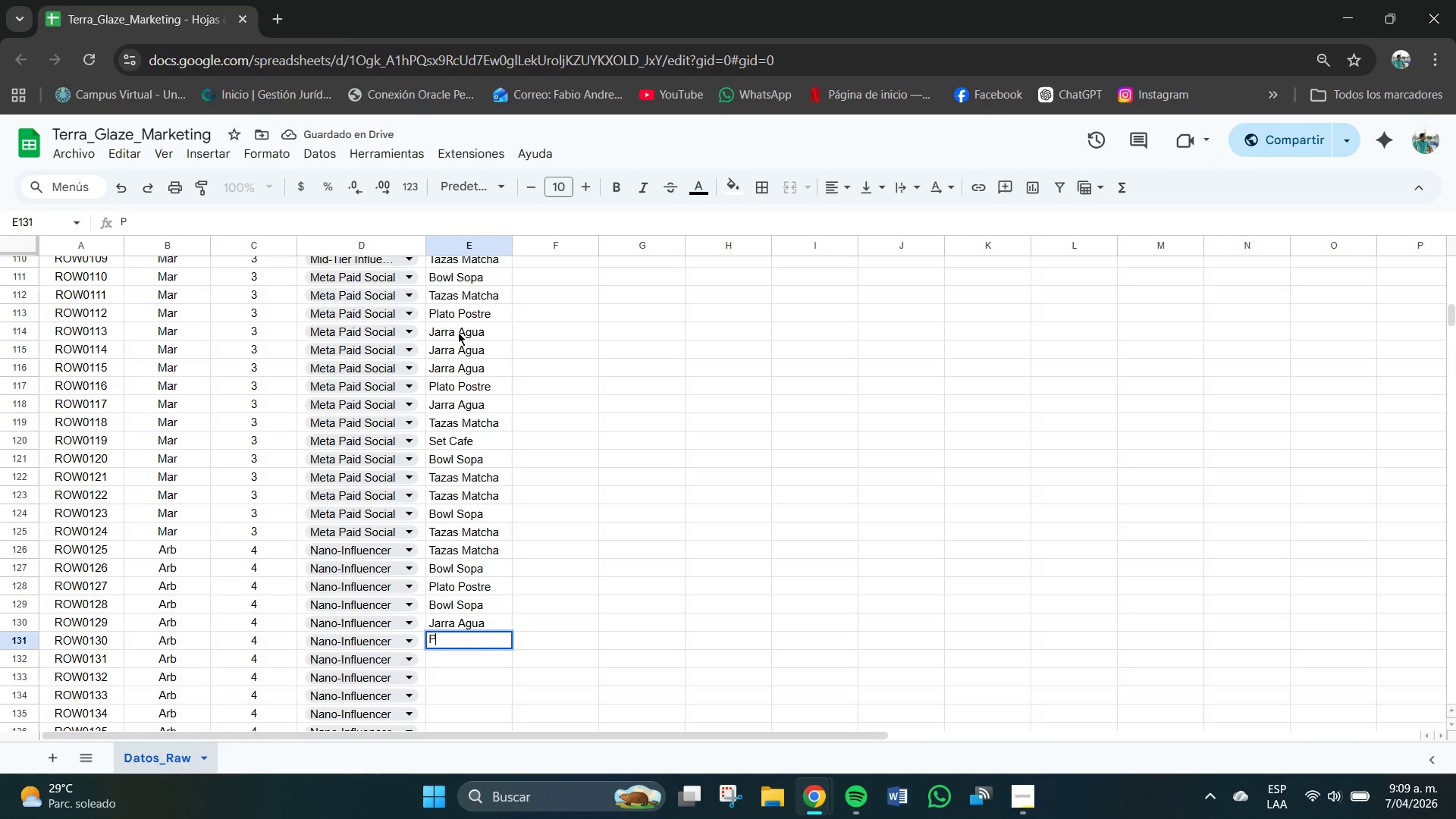 
key(CapsLock)
 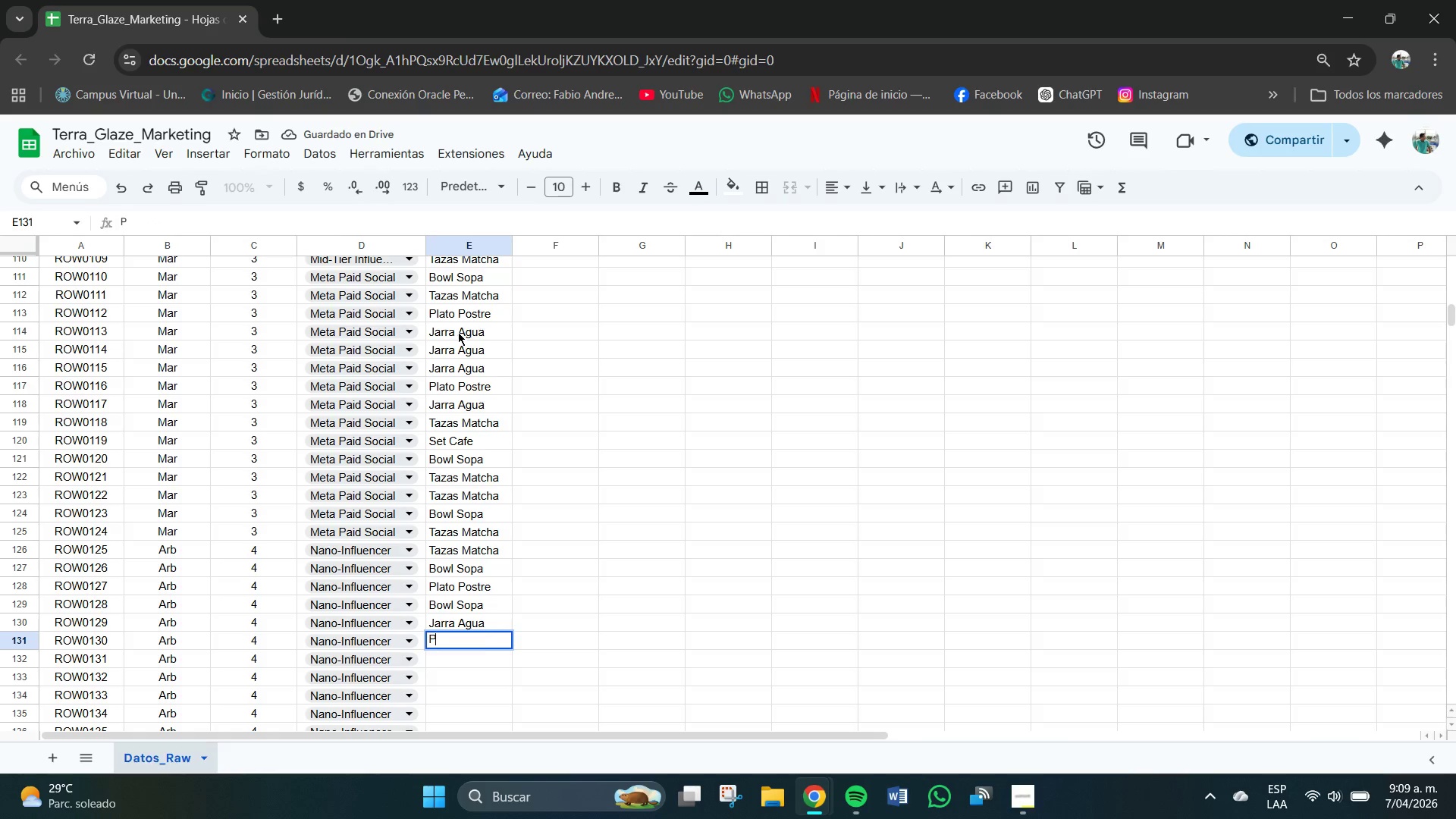 
key(L)
 